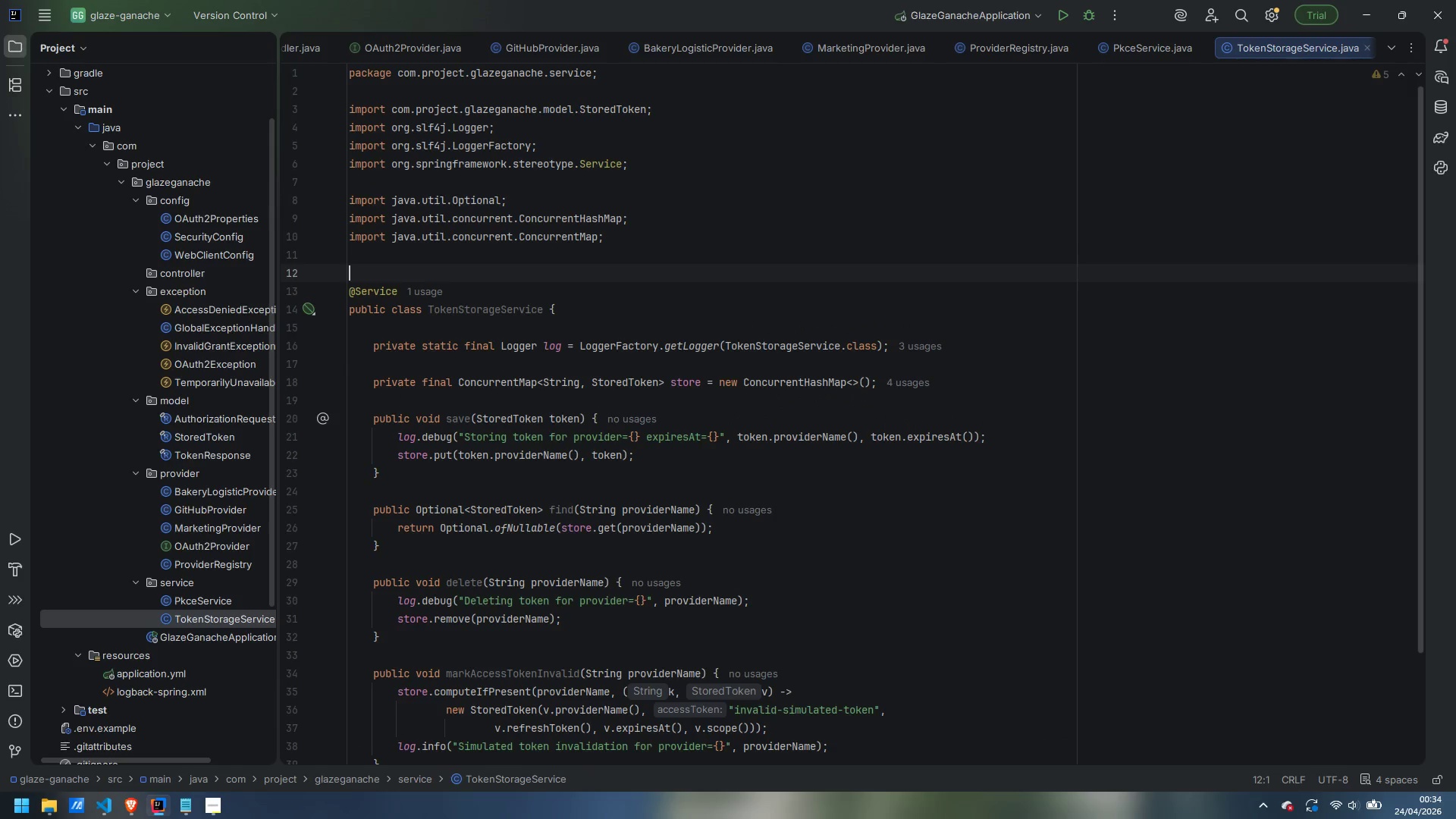 
type(/**)
 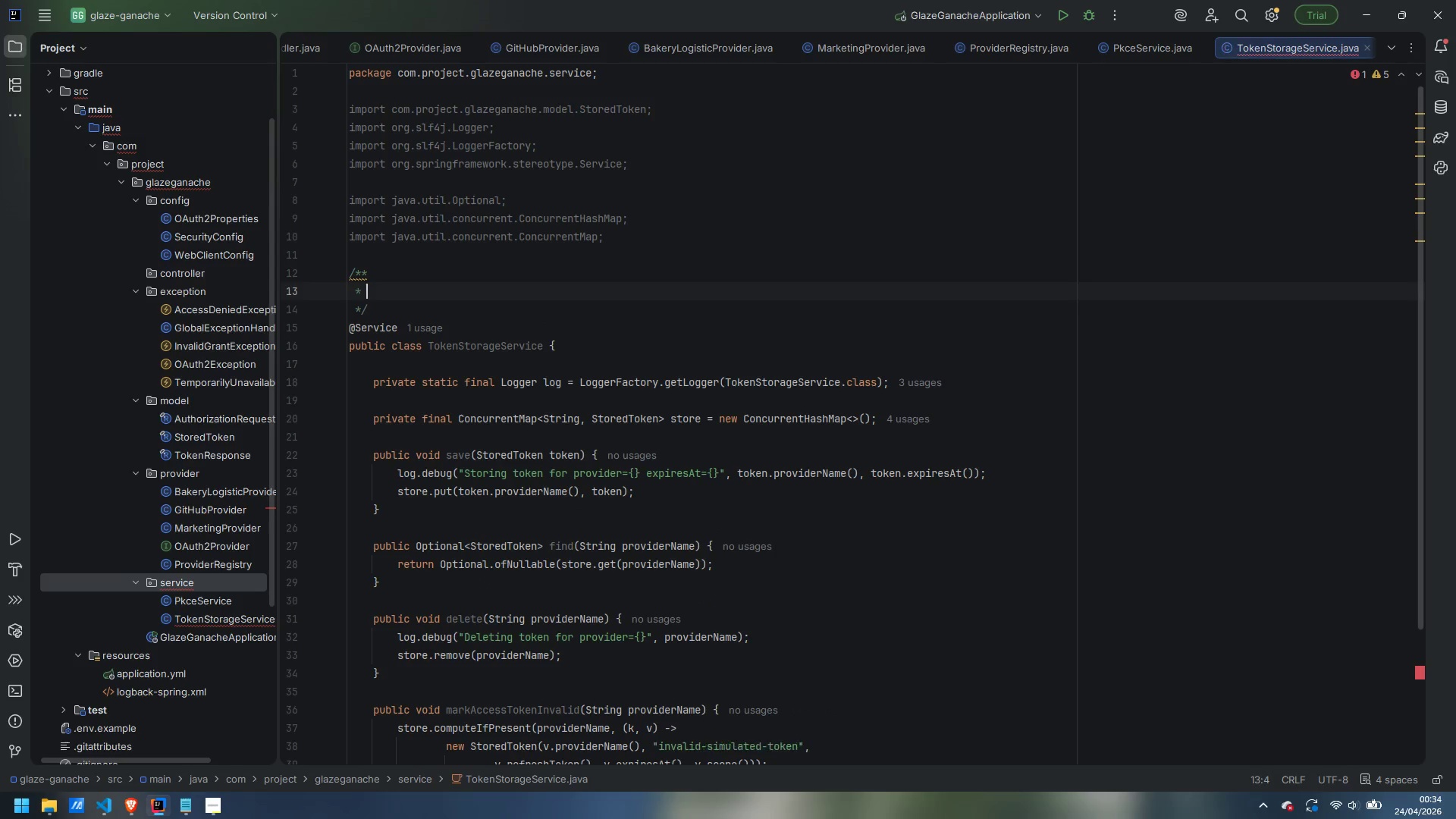 
 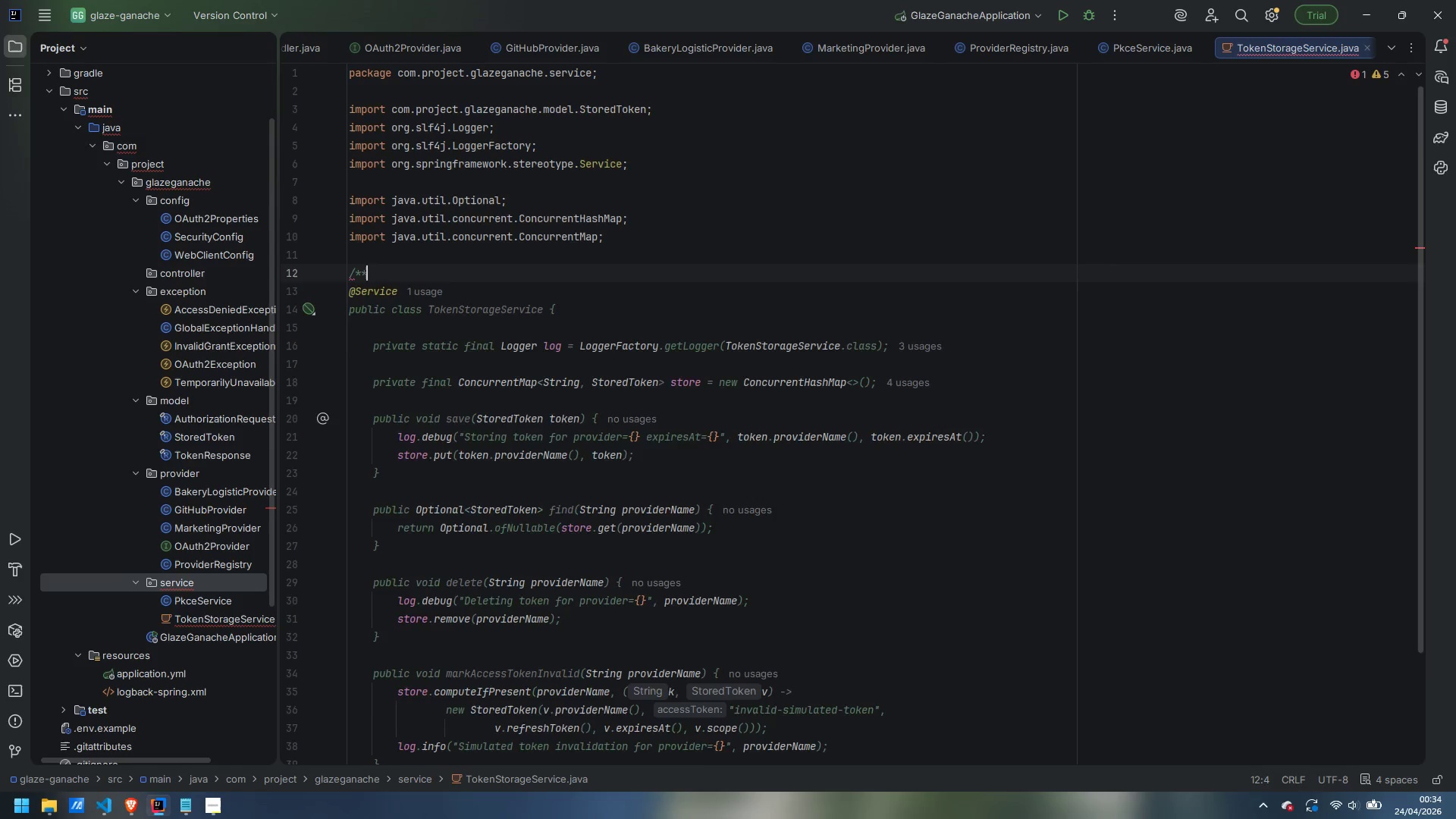 
key(Enter)
 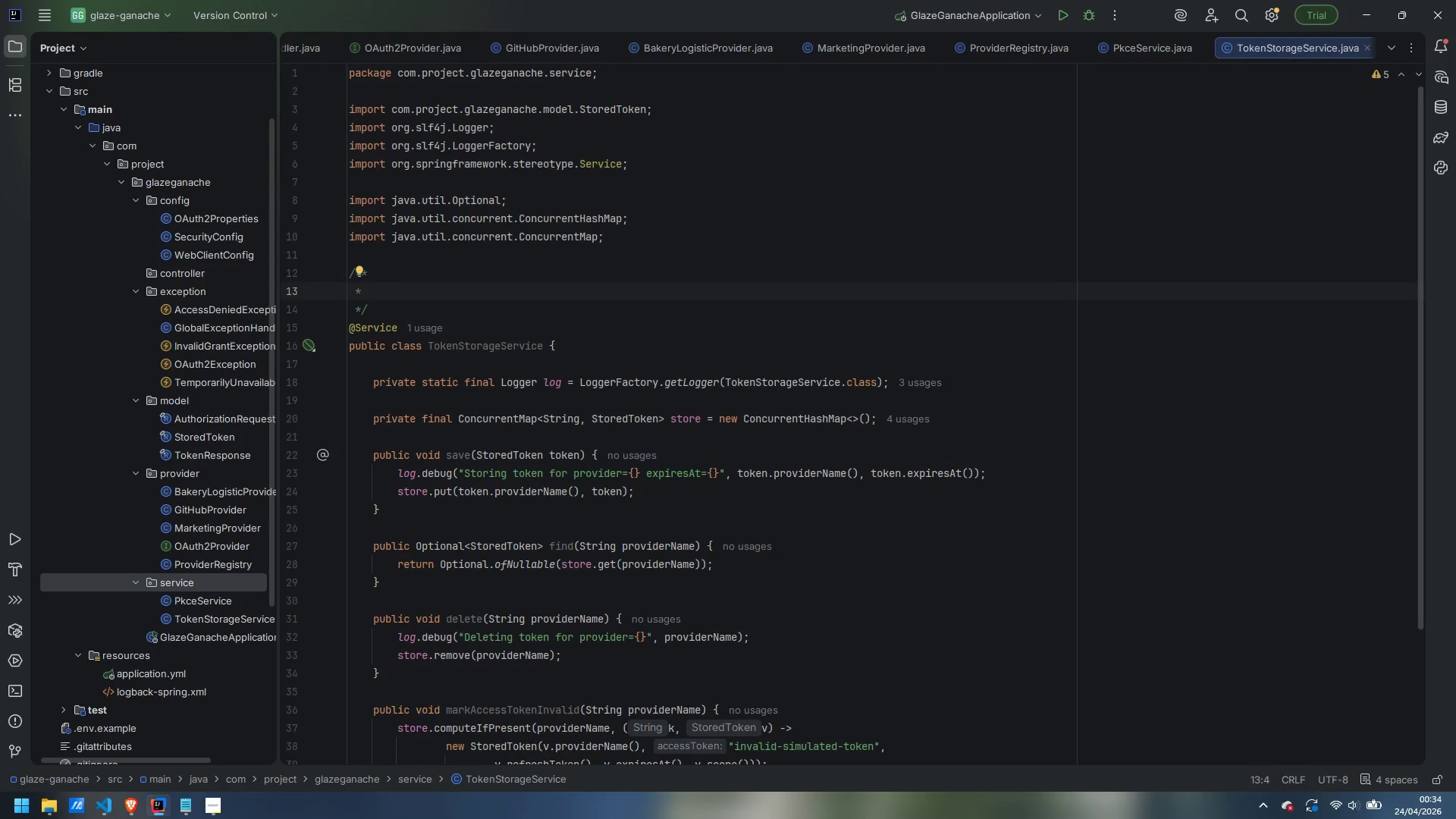 
type(In-memory )
key(Backspace)
type(. thread-saffe)
key(Backspace)
key(Backspace)
type(e store for active OAuth2 tokens.)
 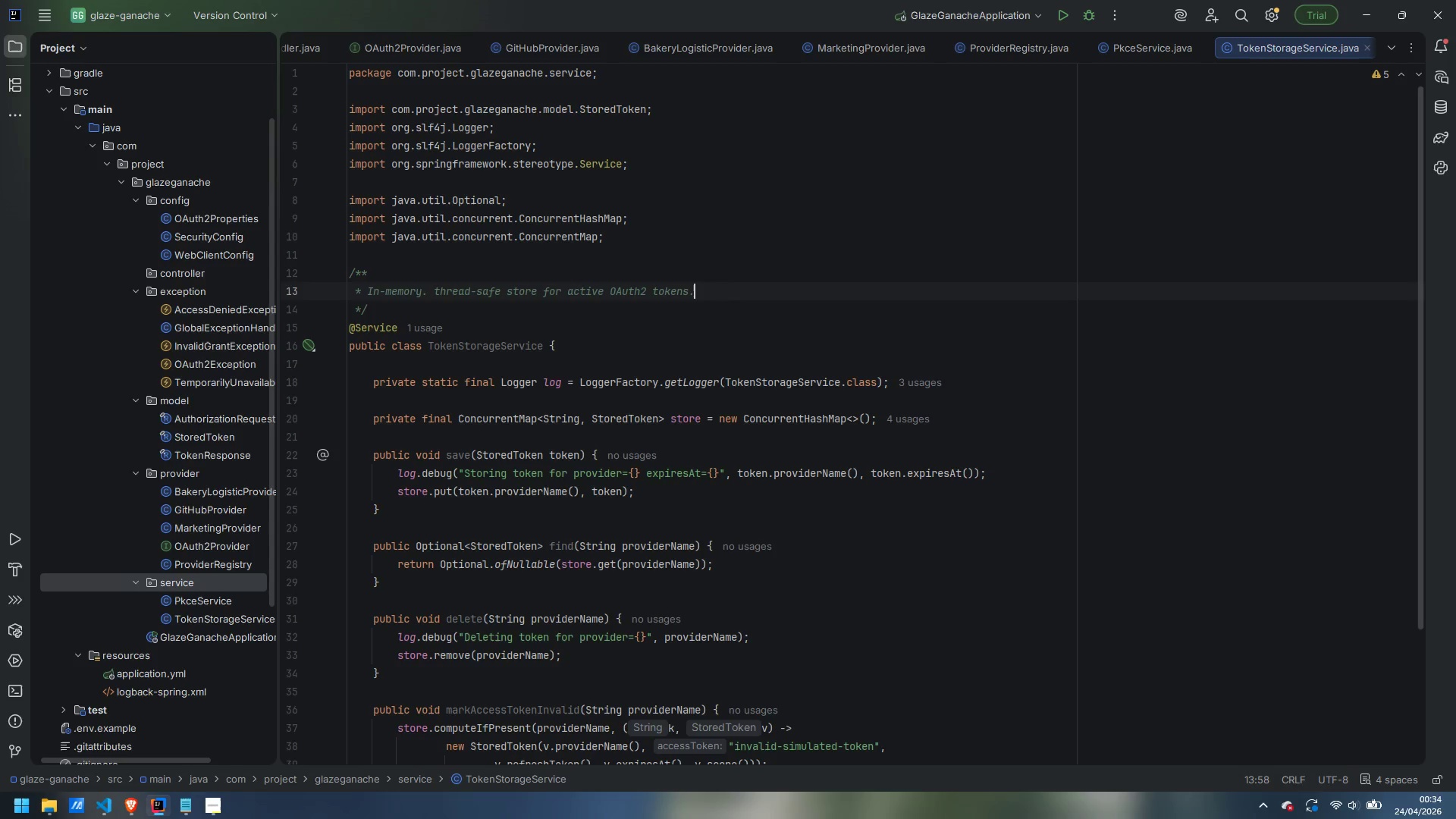 
wait(24.16)
 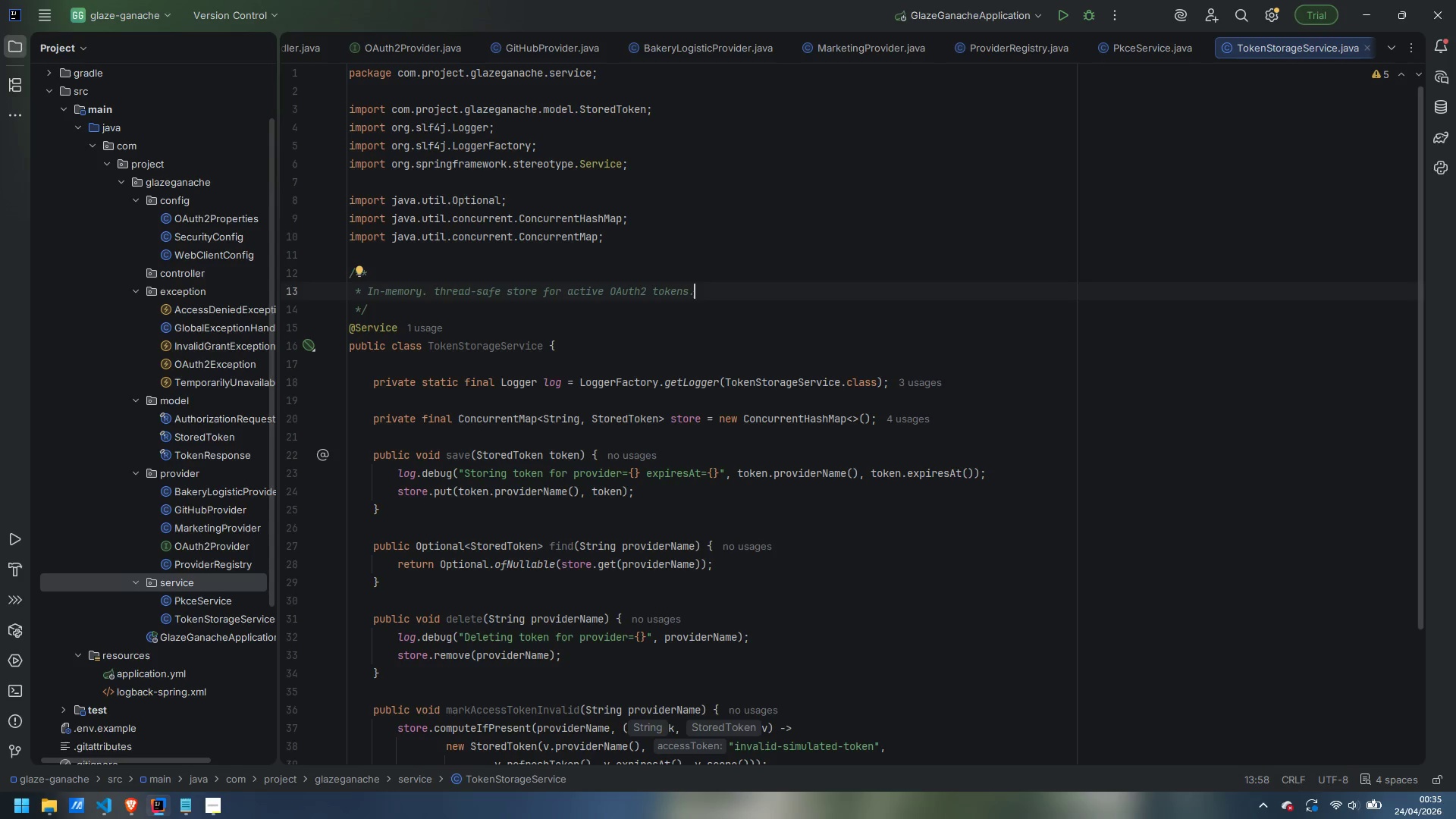 
key(Enter)
 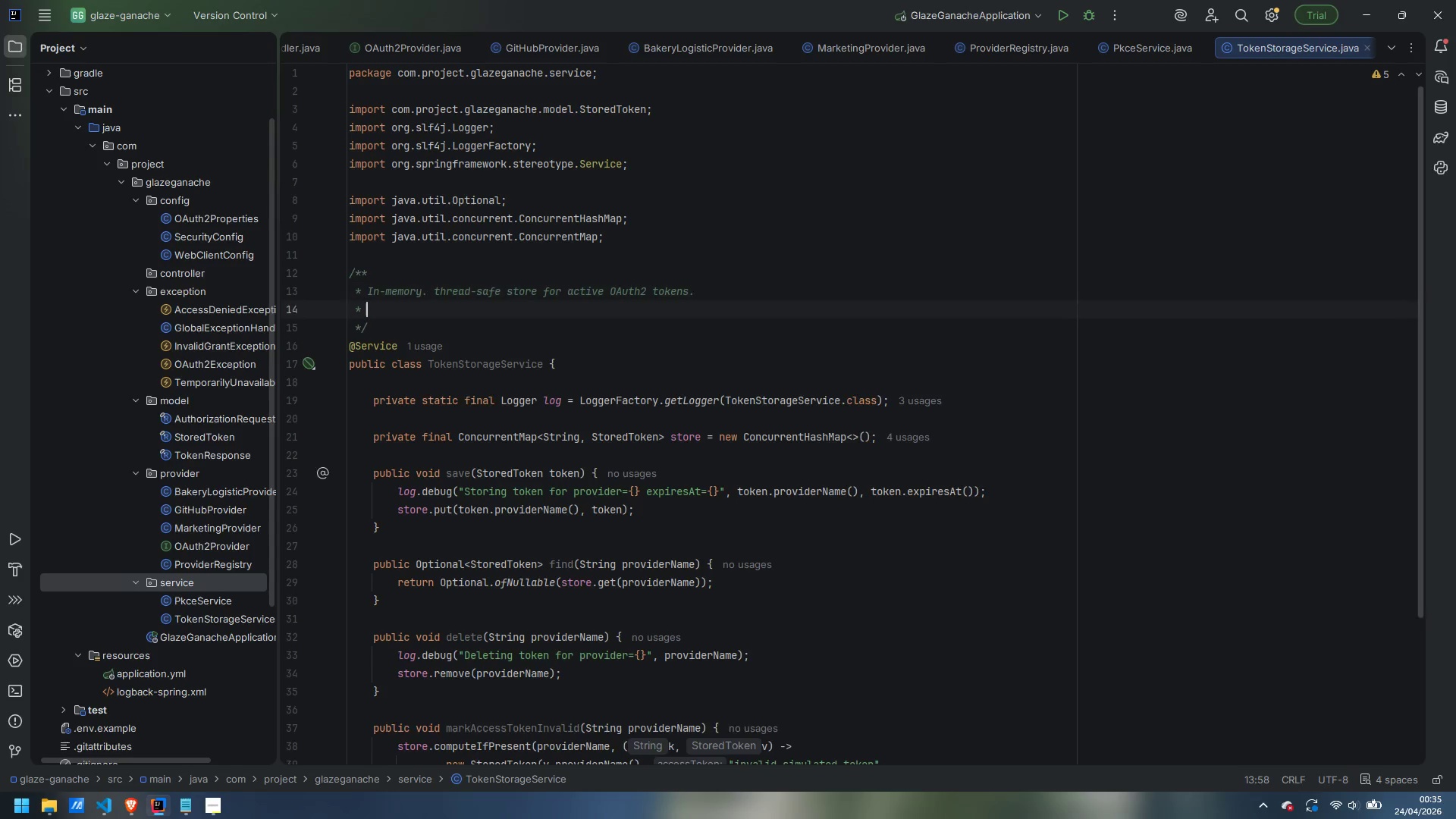 
key(Enter)
 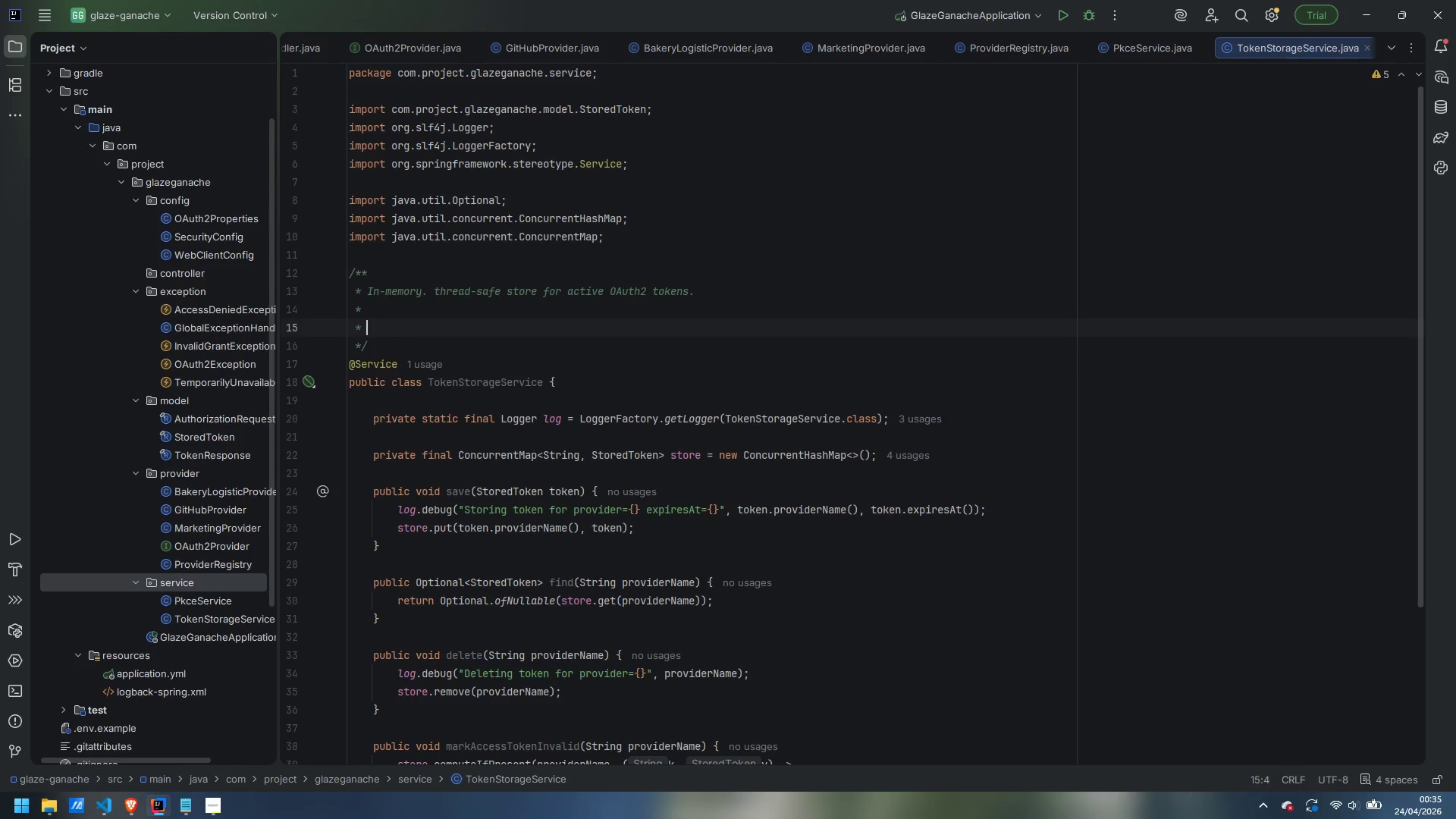 
type(<p>Tokens are keyed by provider name. If the bakery ever needas)
key(Backspace)
key(Backspace)
type(s)
 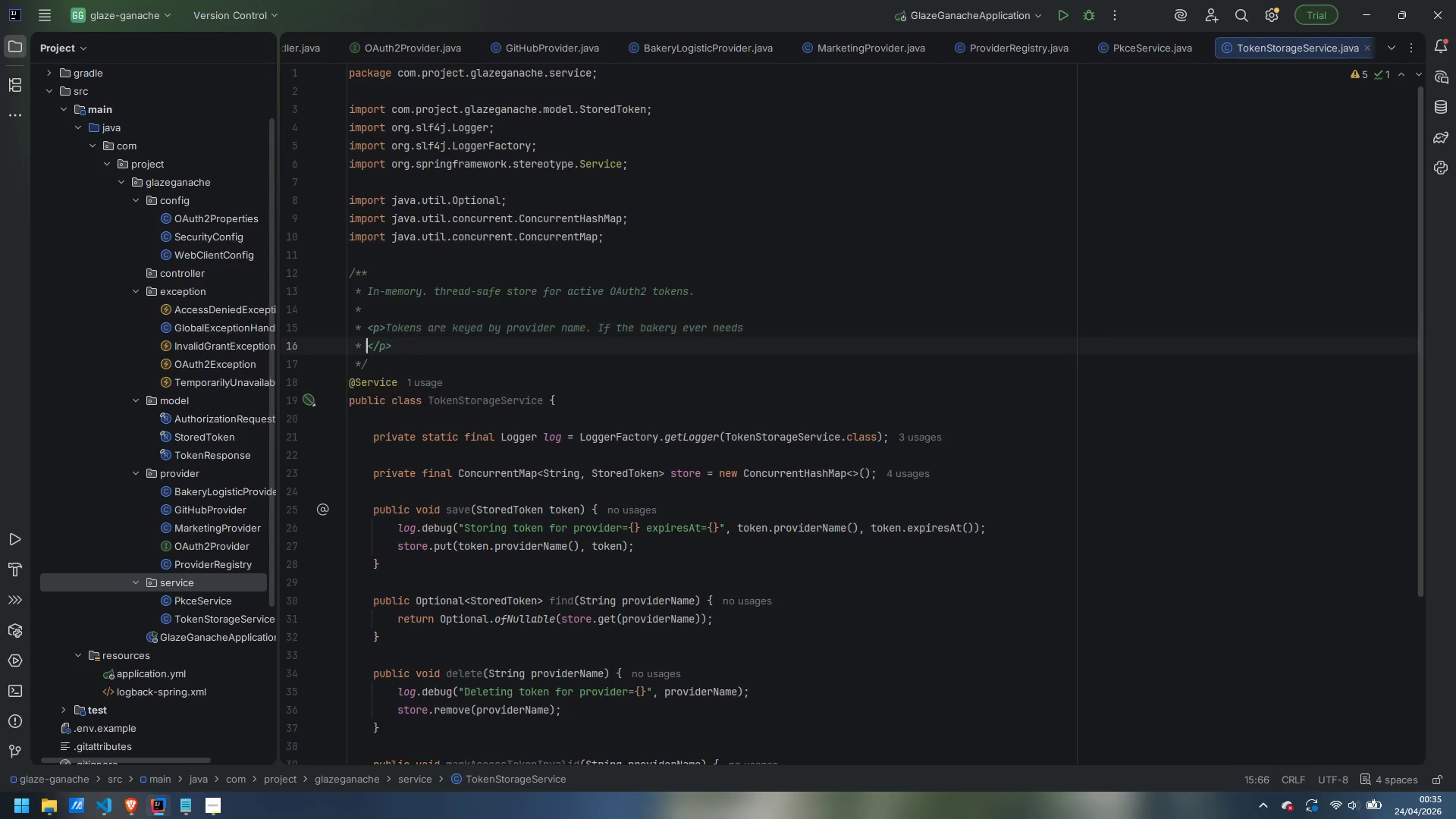 
 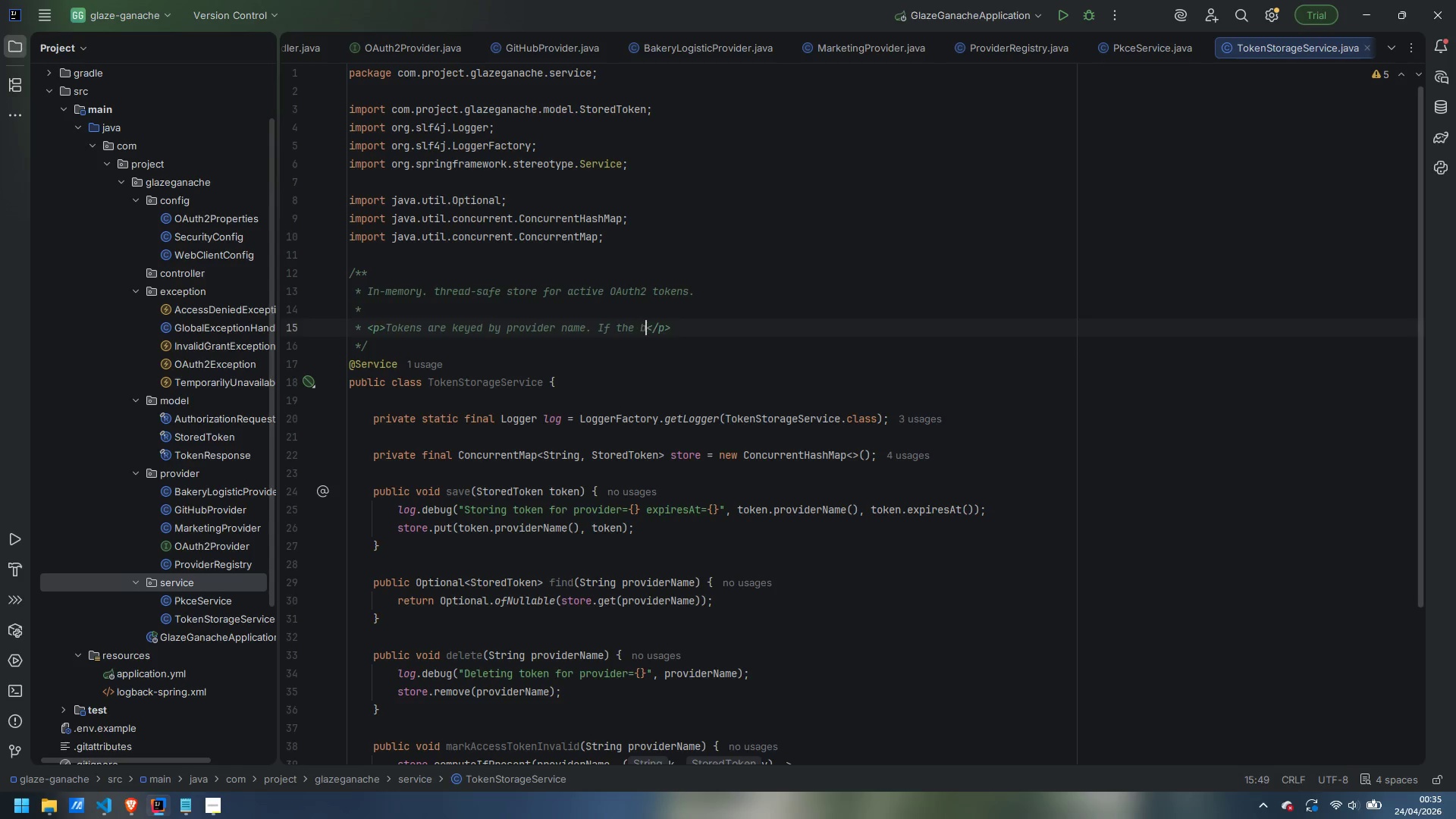 
key(Enter)
 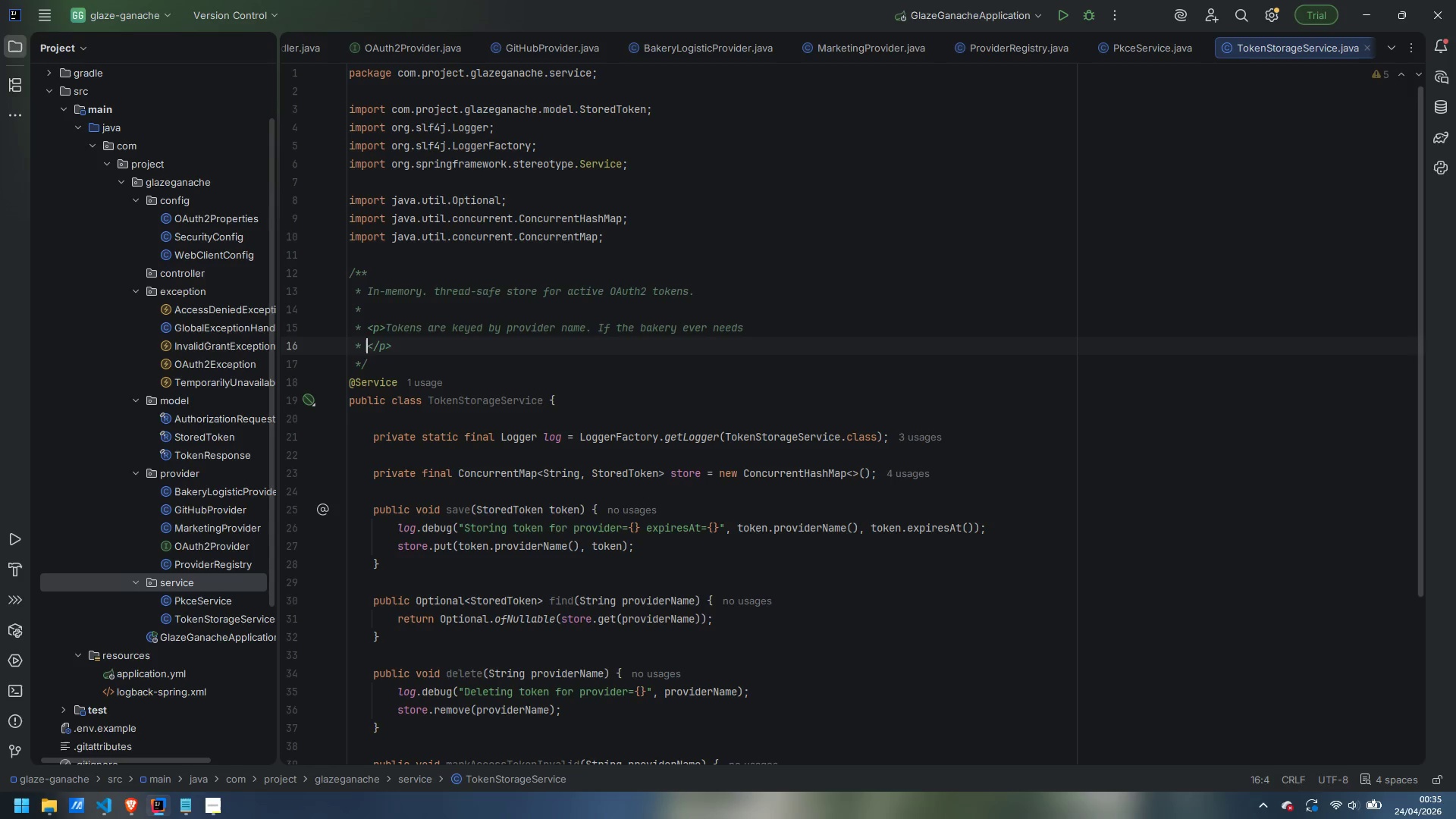 
type(per-user tokens for the stagg log)
 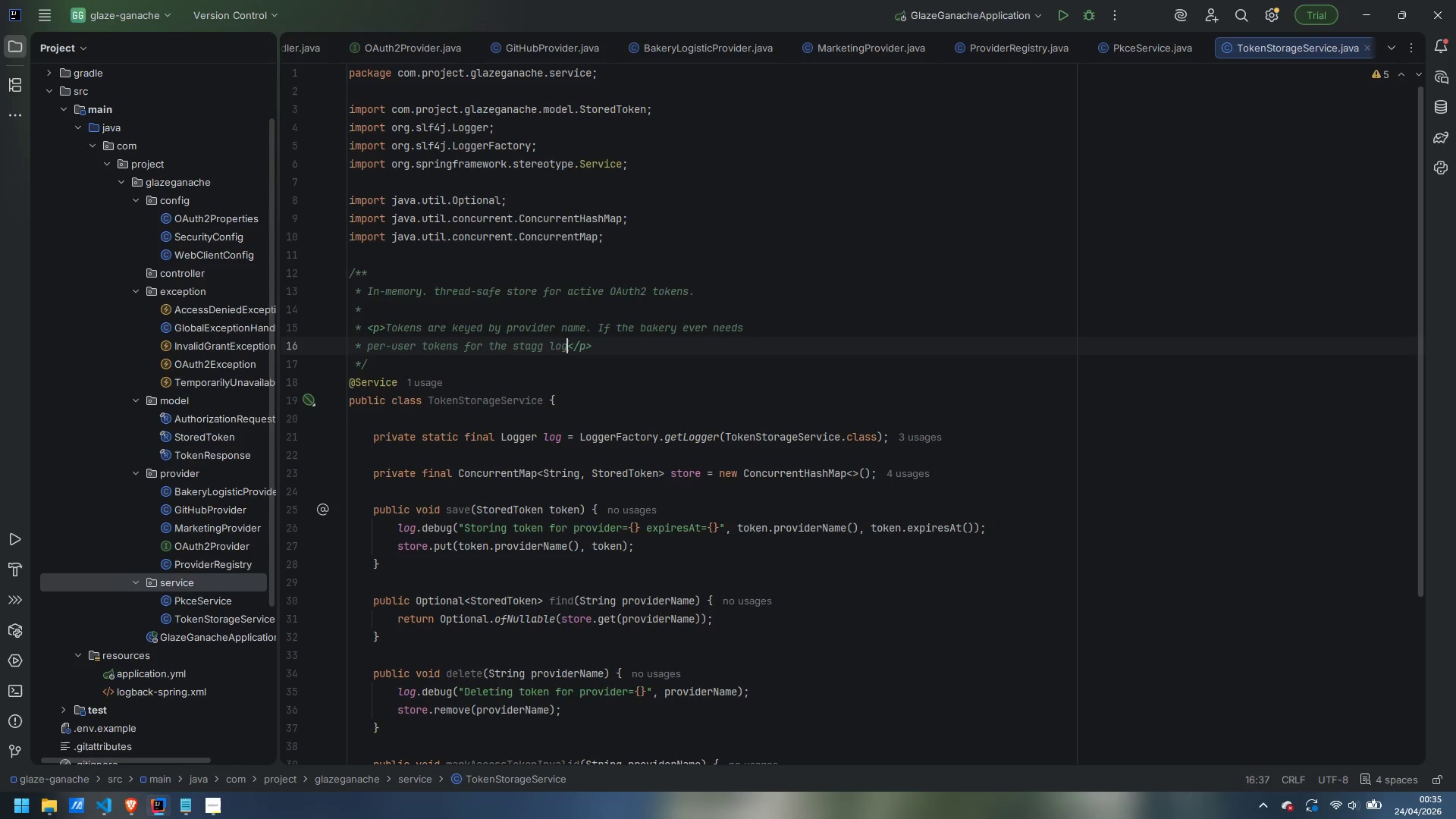 
key(Control+Backspace)
 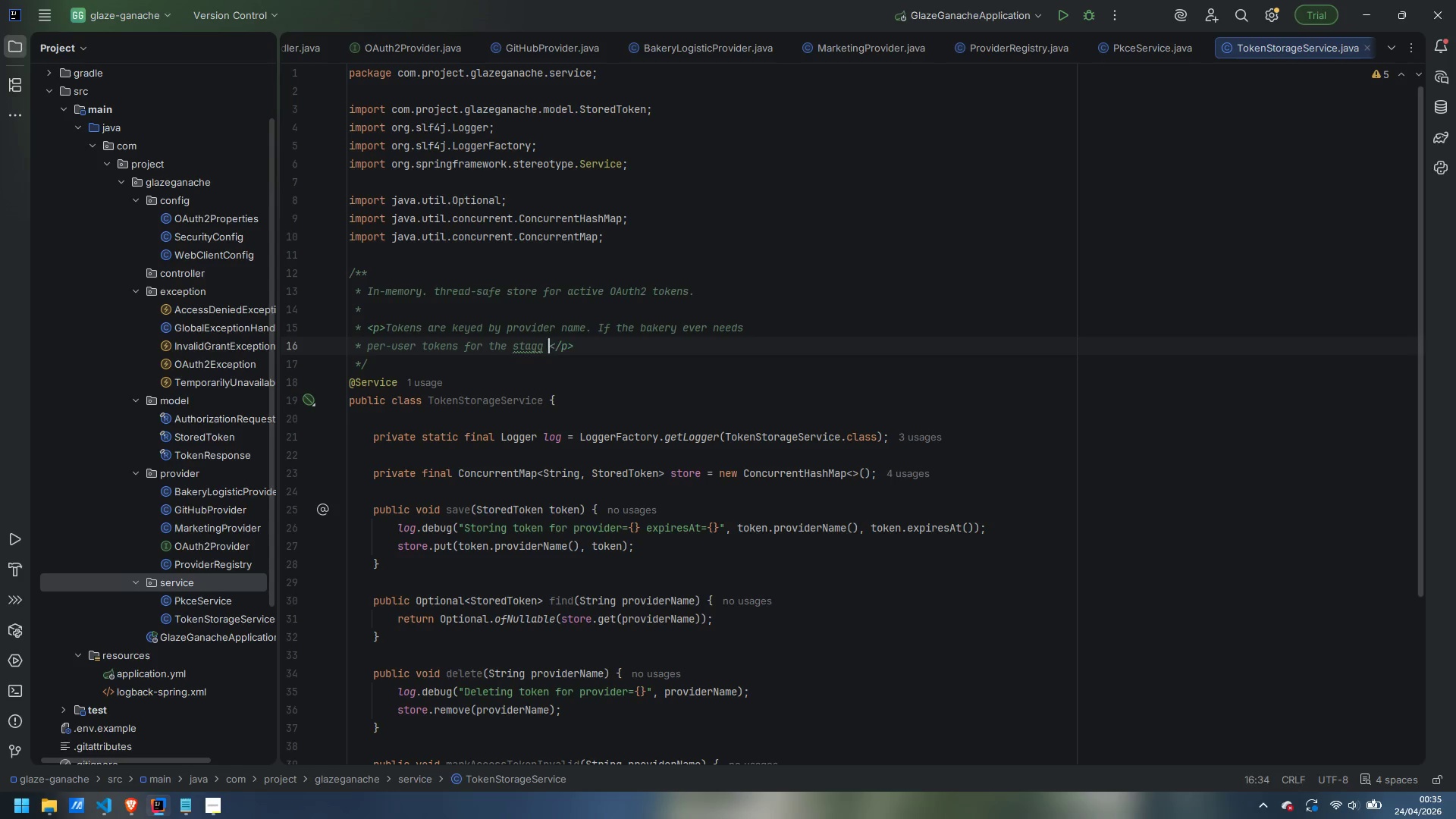 
key(Control+Backspace)
 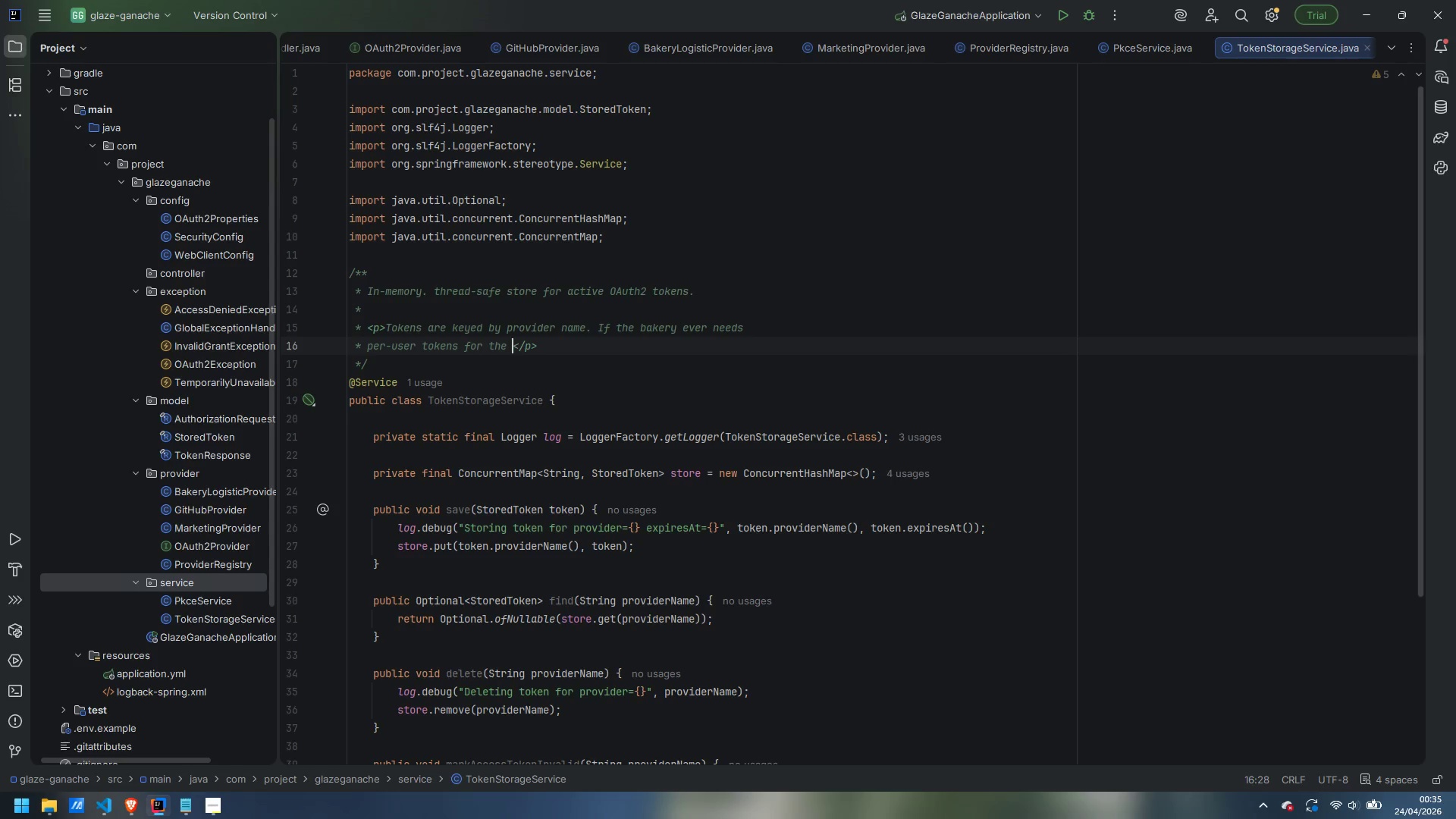 
type(staff loing)
key(Backspace)
key(Backspace)
key(Backspace)
type(gin flow we would compose a seconds)
key(Backspace)
 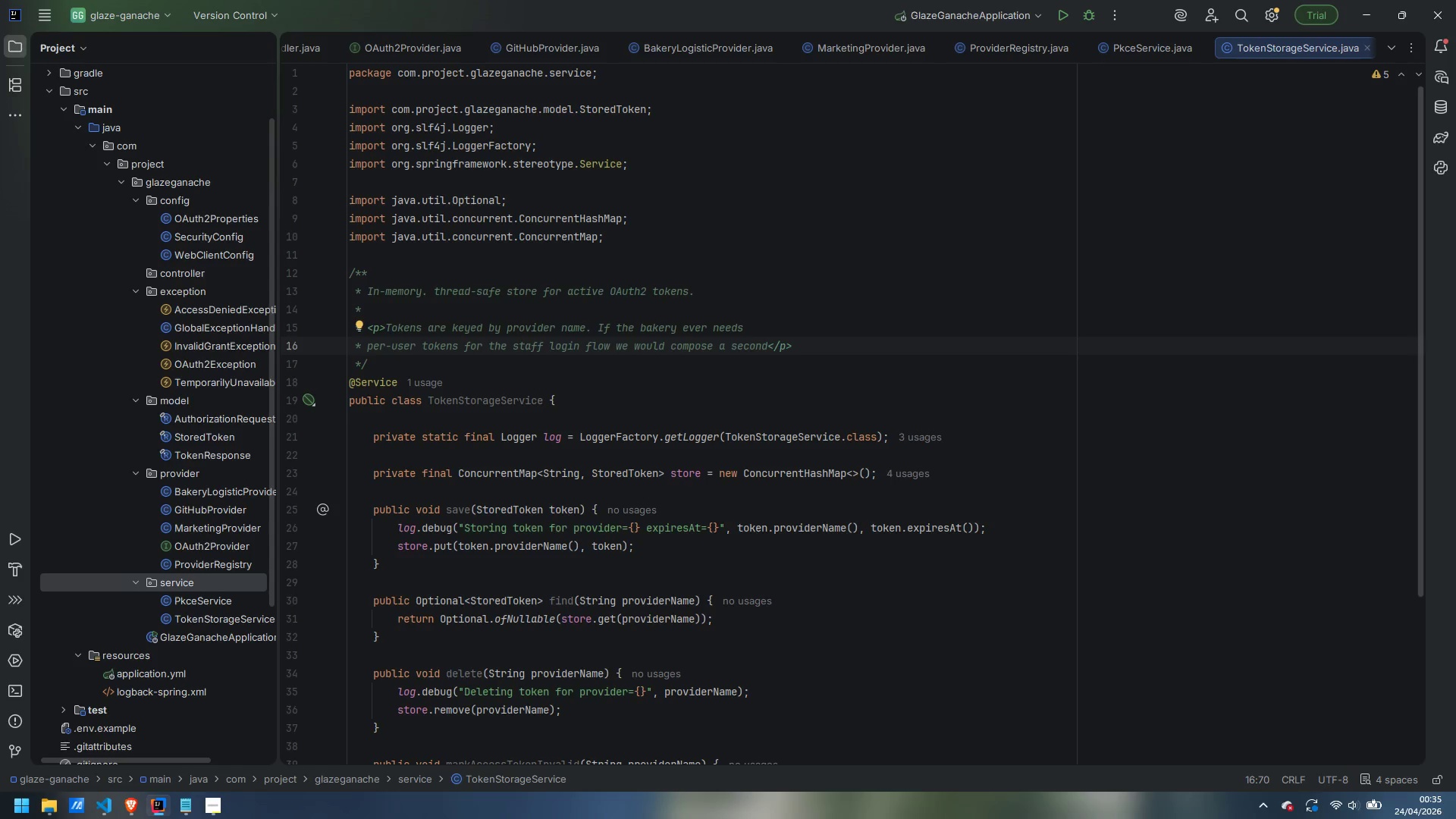 
key(Enter)
 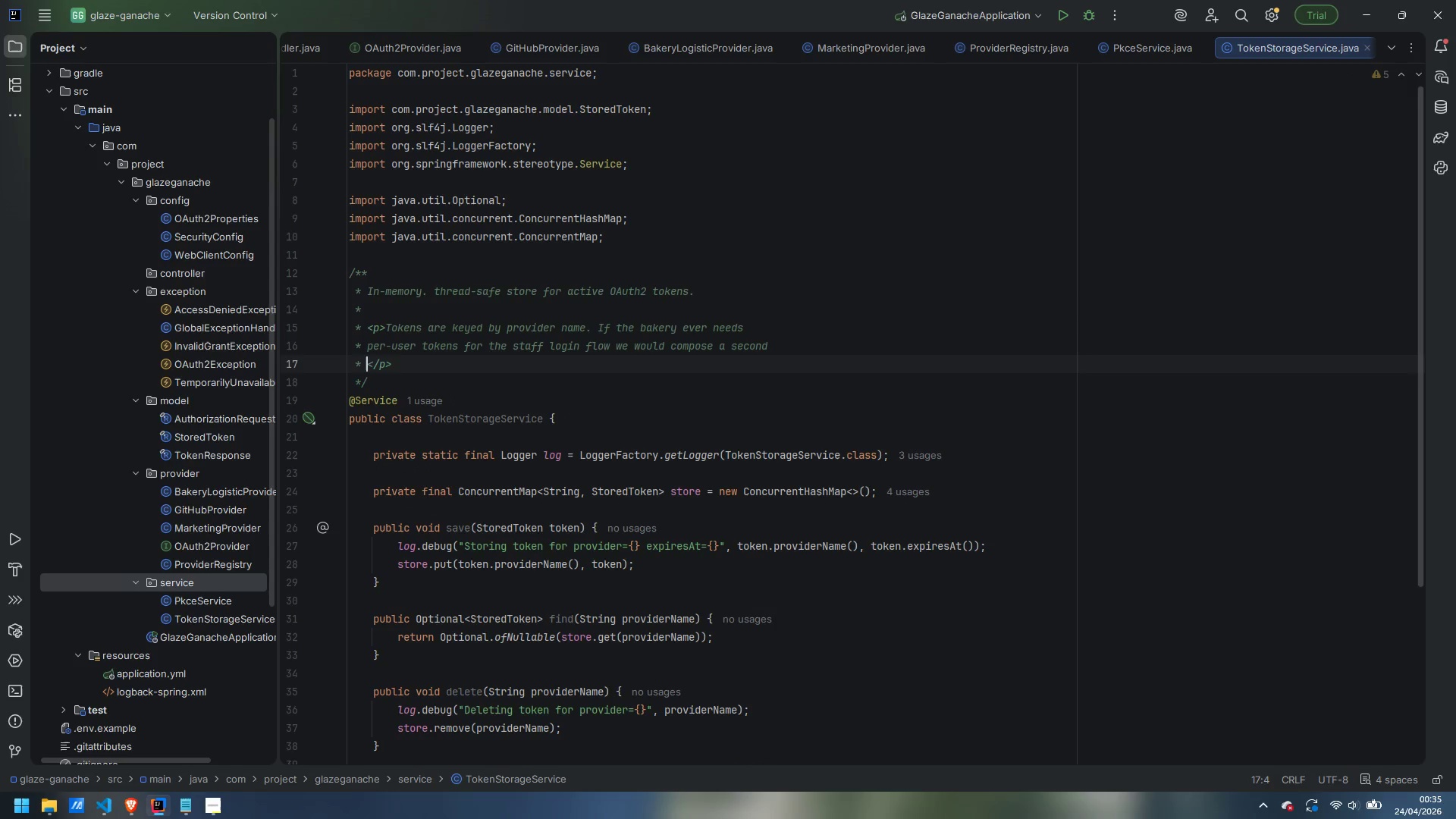 
type(key (e.g. {})
 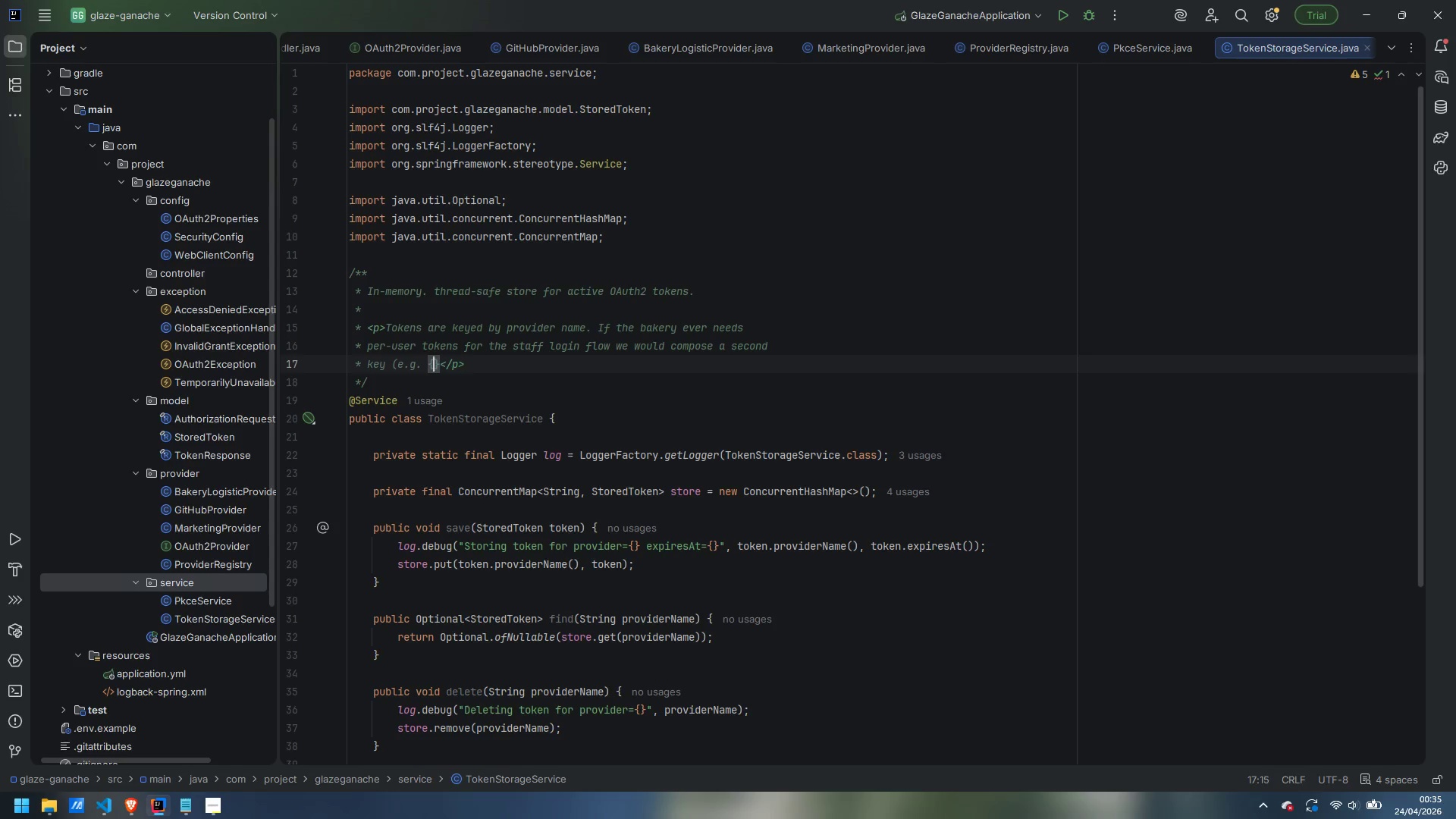 
 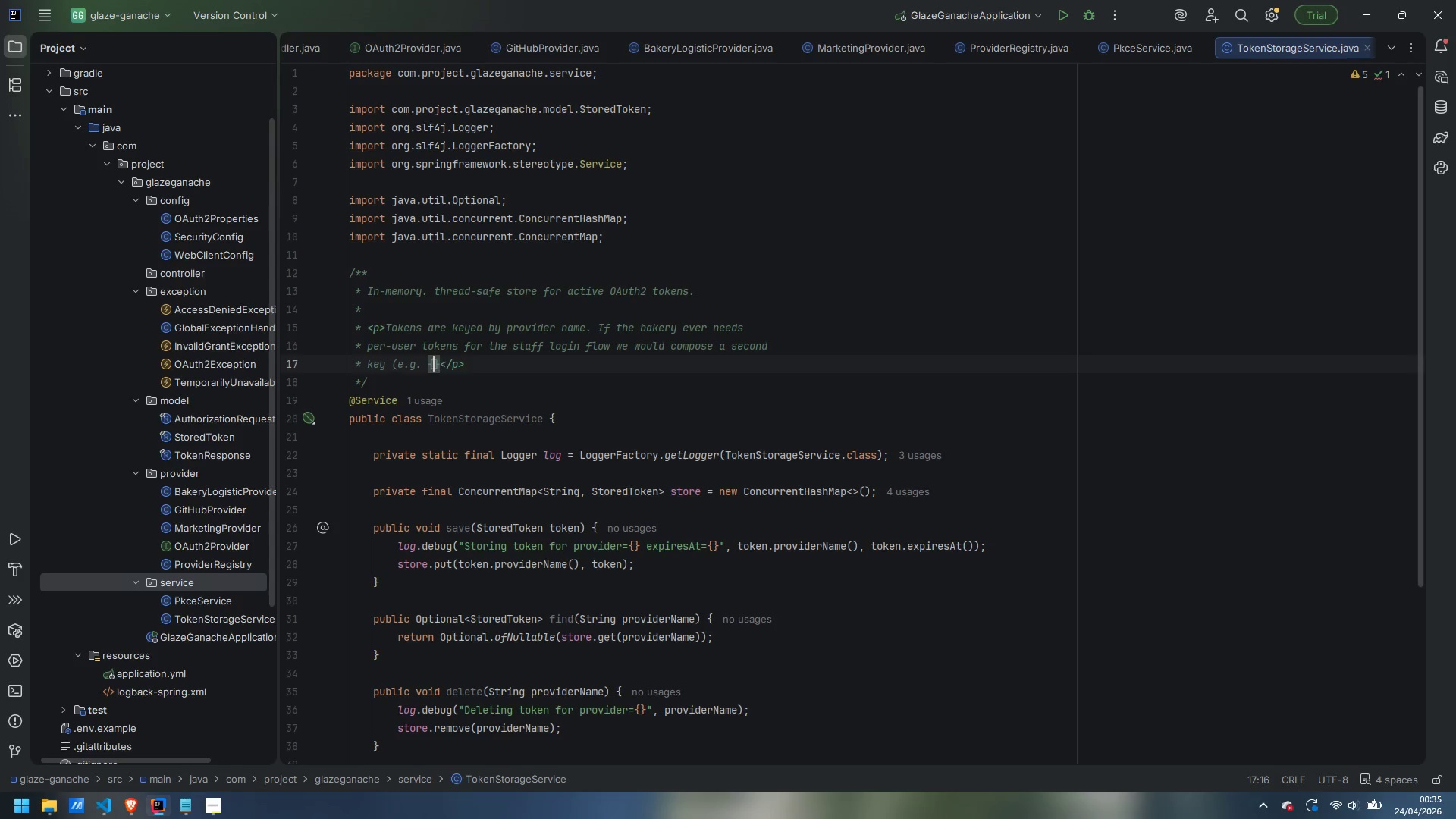 
key(ArrowLeft)
 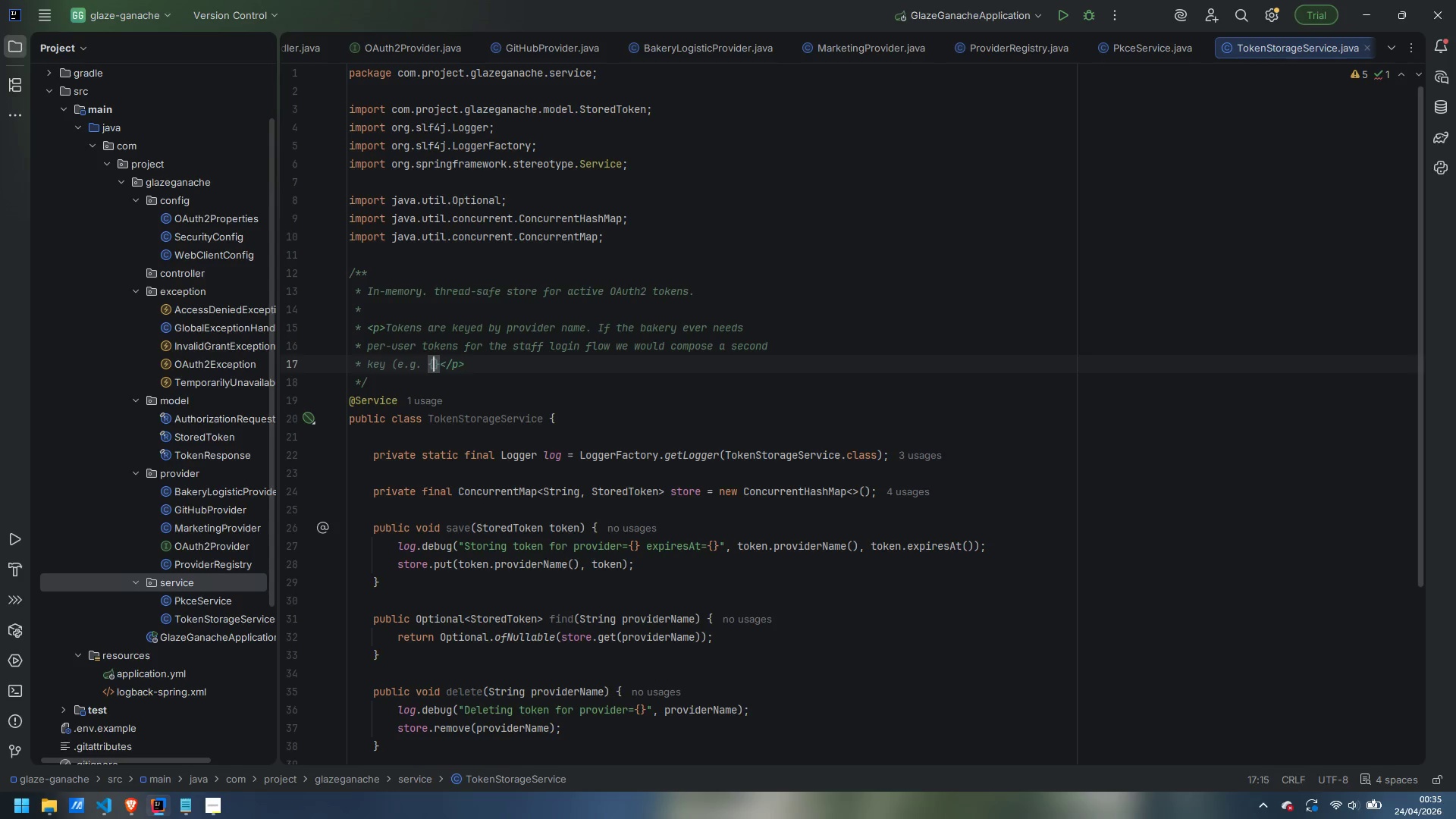 
type(@code prover)
key(Backspace)
key(Backspace)
type(ider + ":" + principal)
 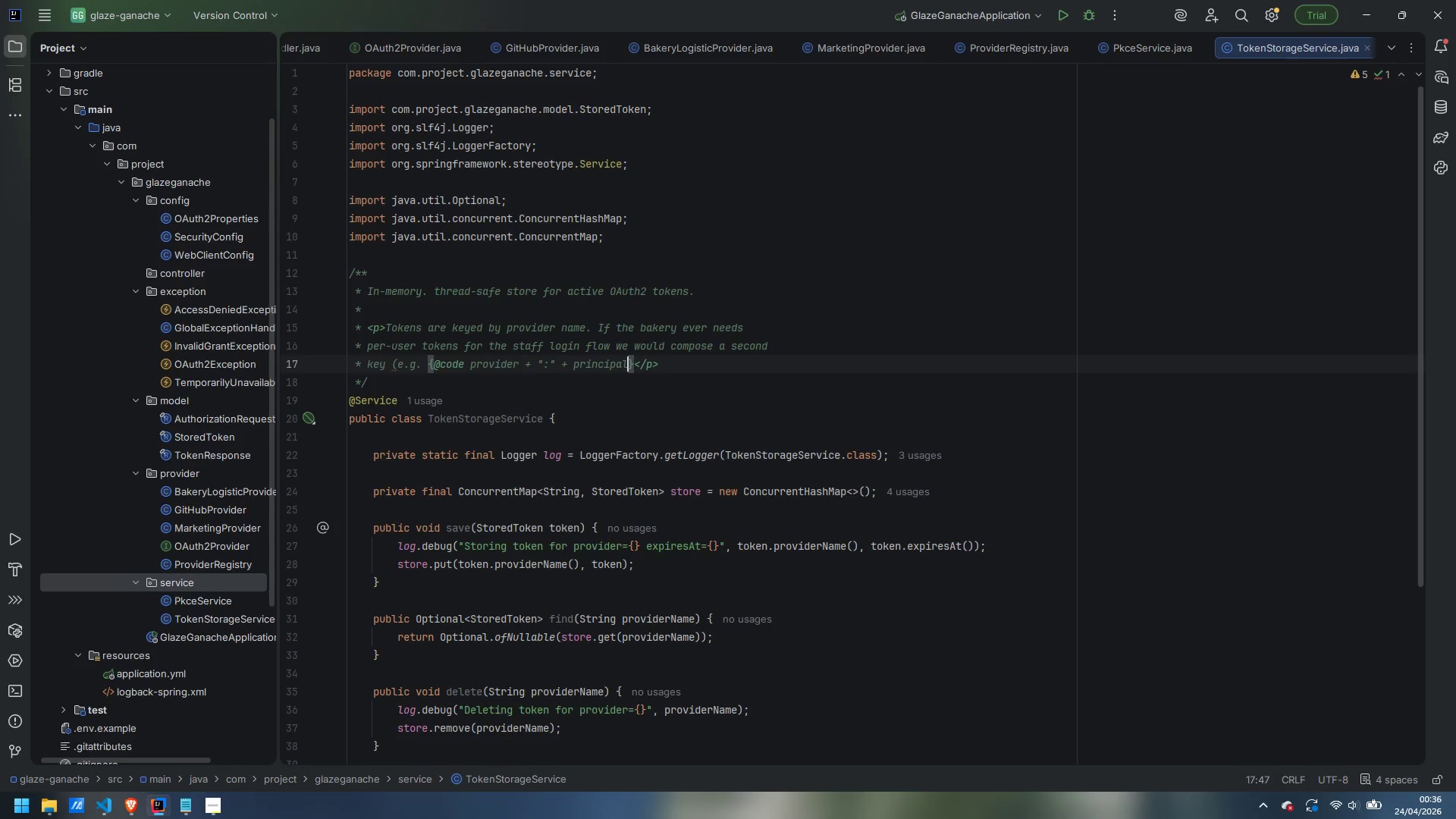 
key(ArrowRight)
 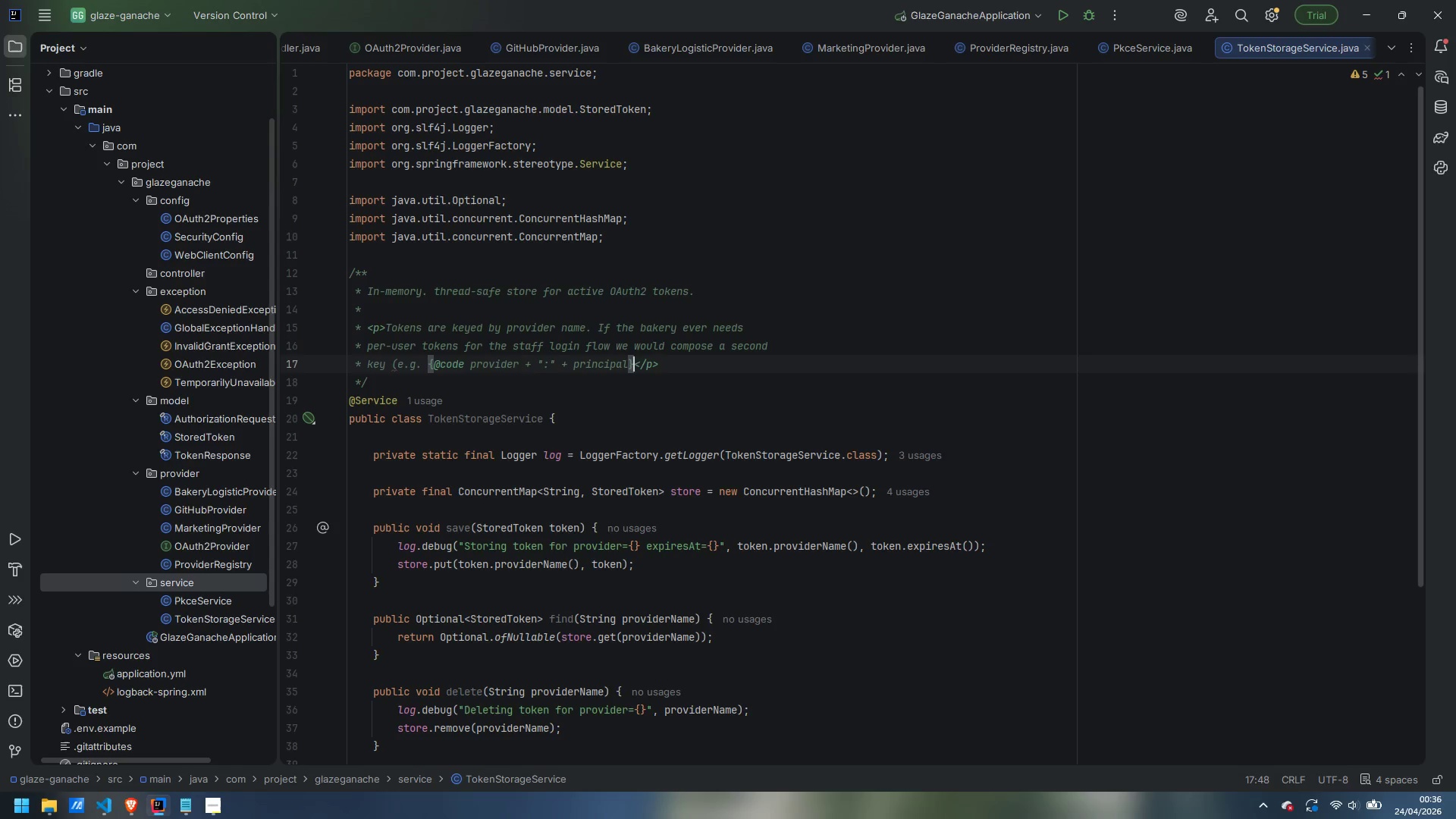 
type() wihtout )
 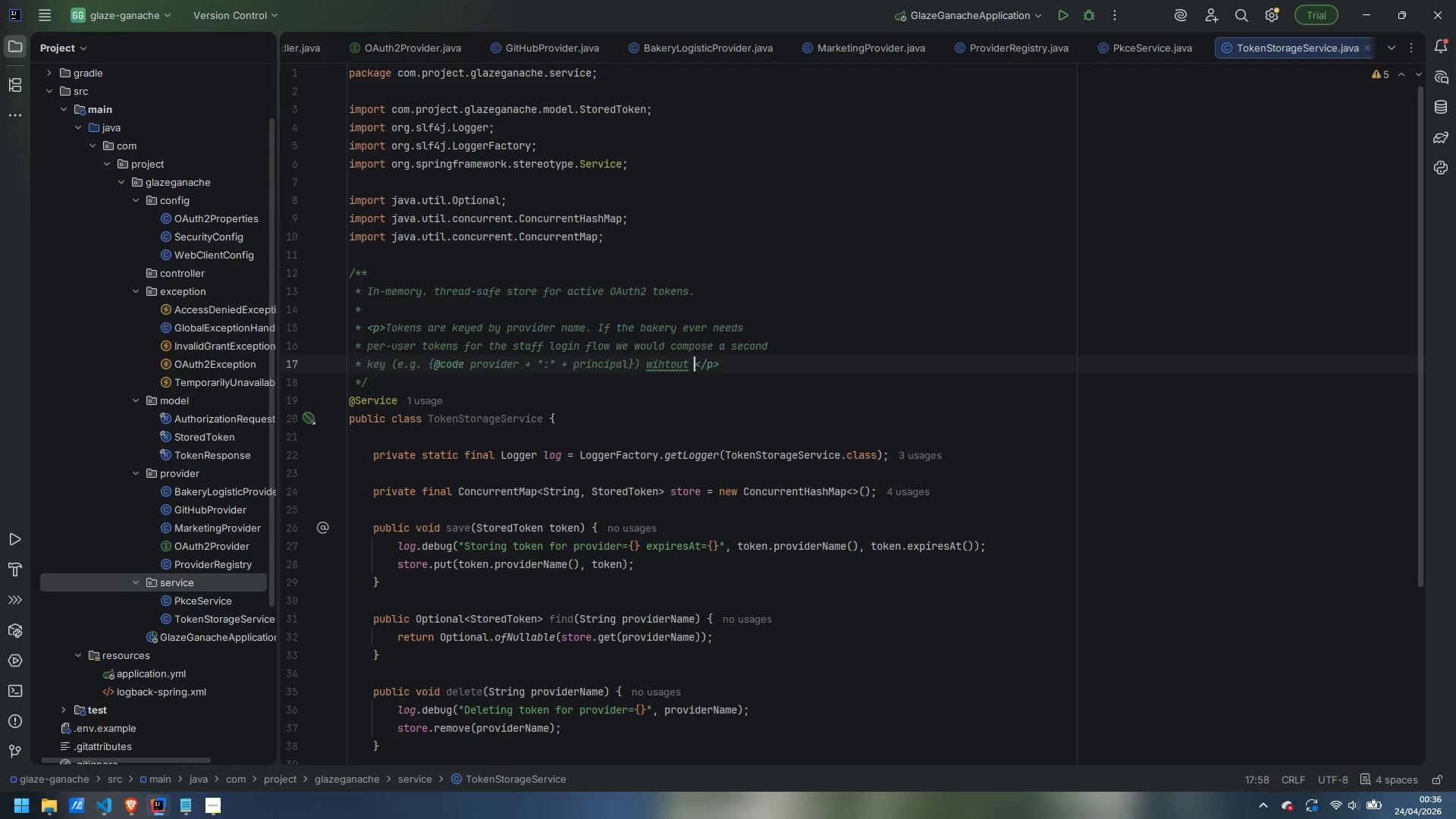 
key(Control+ControlLeft)
 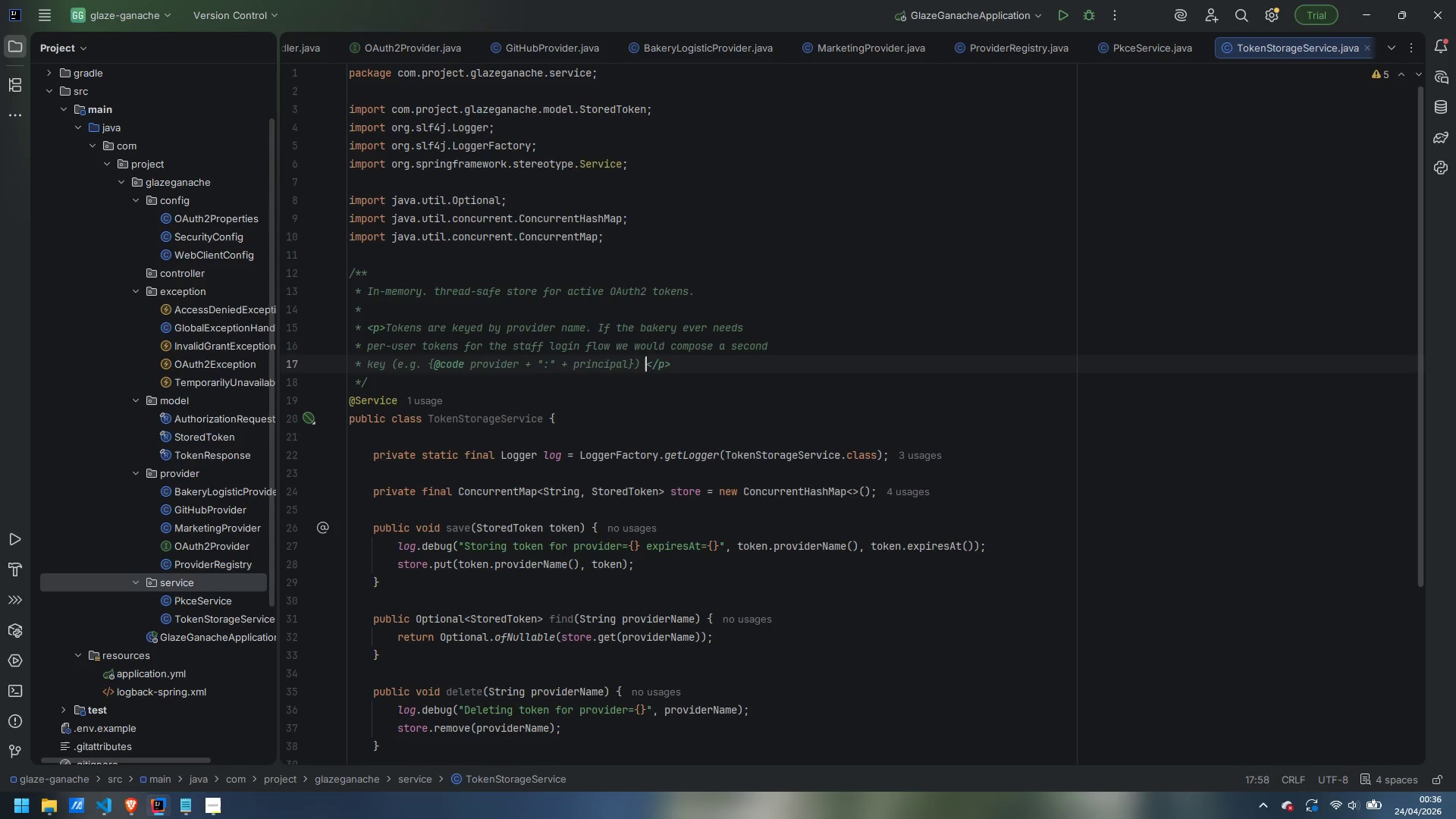 
key(Control+Backspace)
 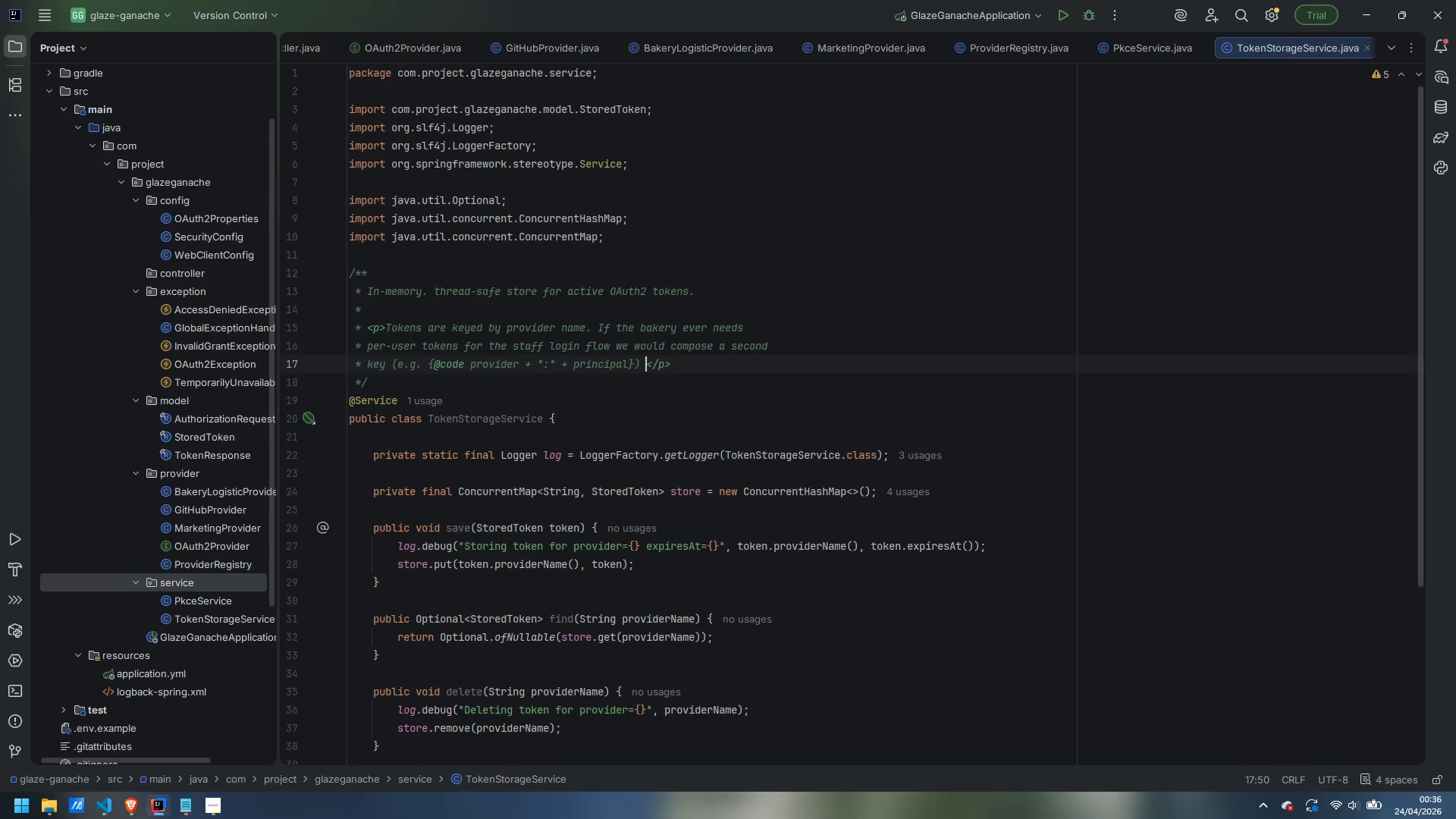 
type(wihtout )
 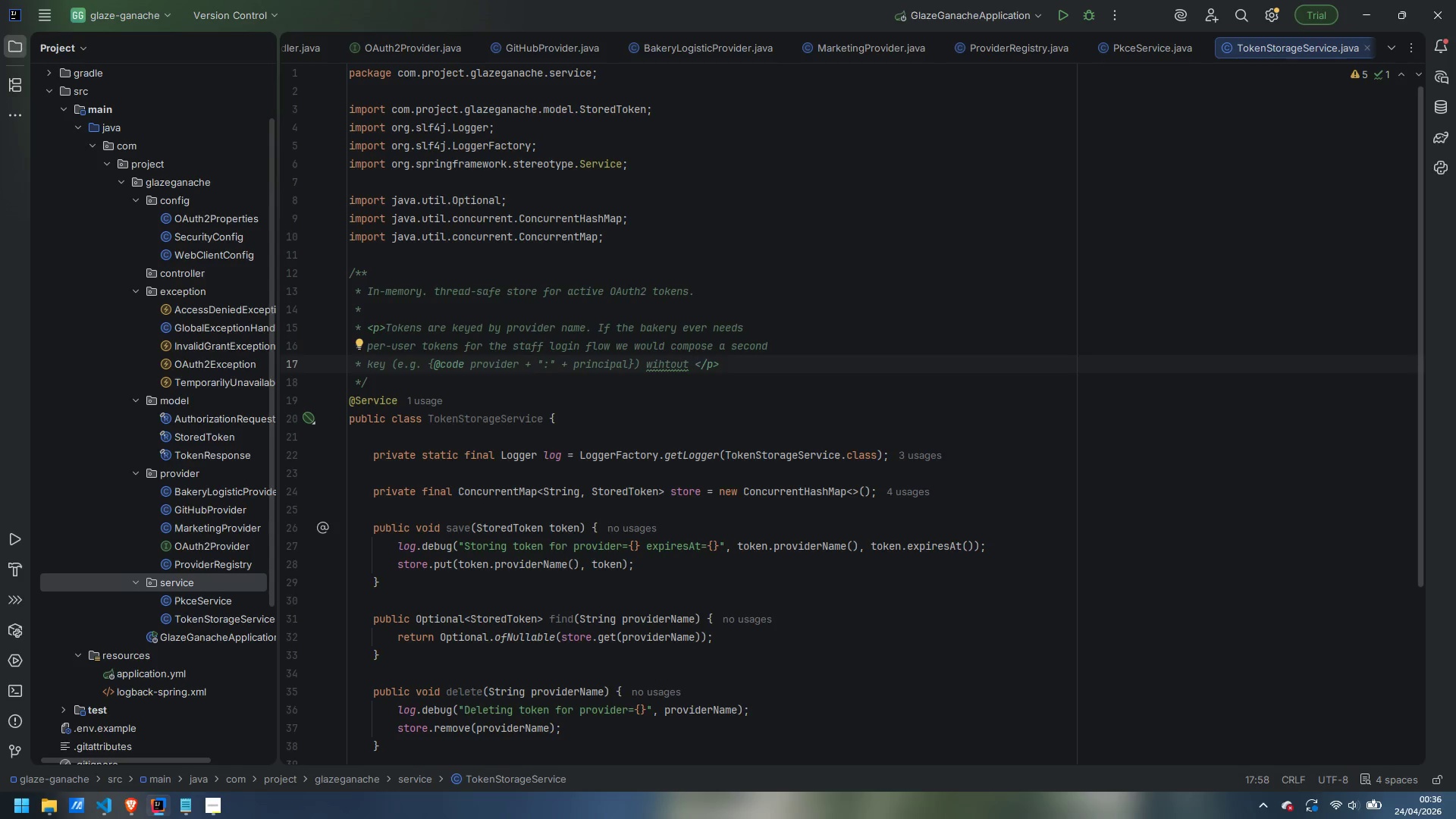 
key(ArrowLeft)
 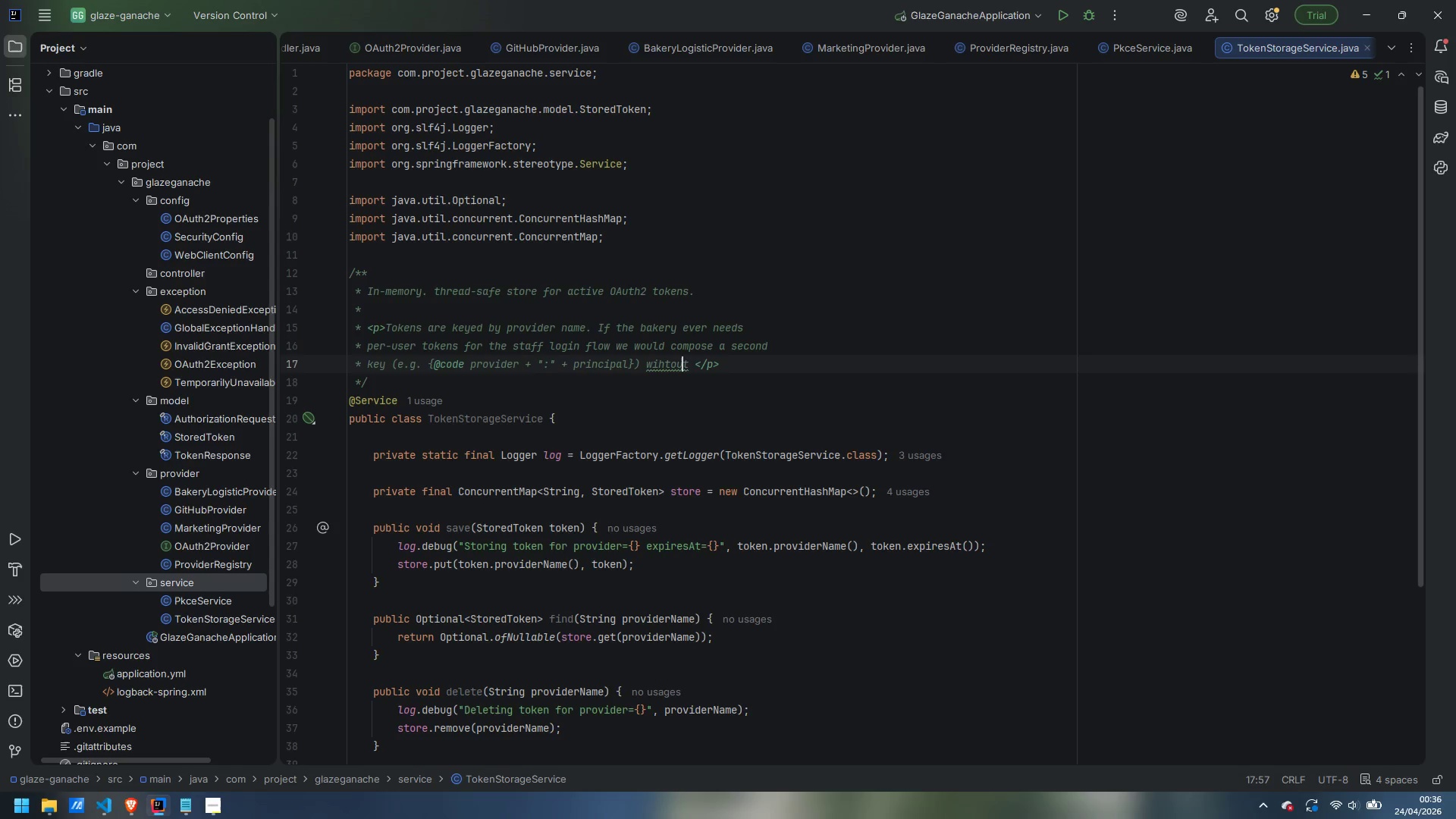 
key(ArrowLeft)
 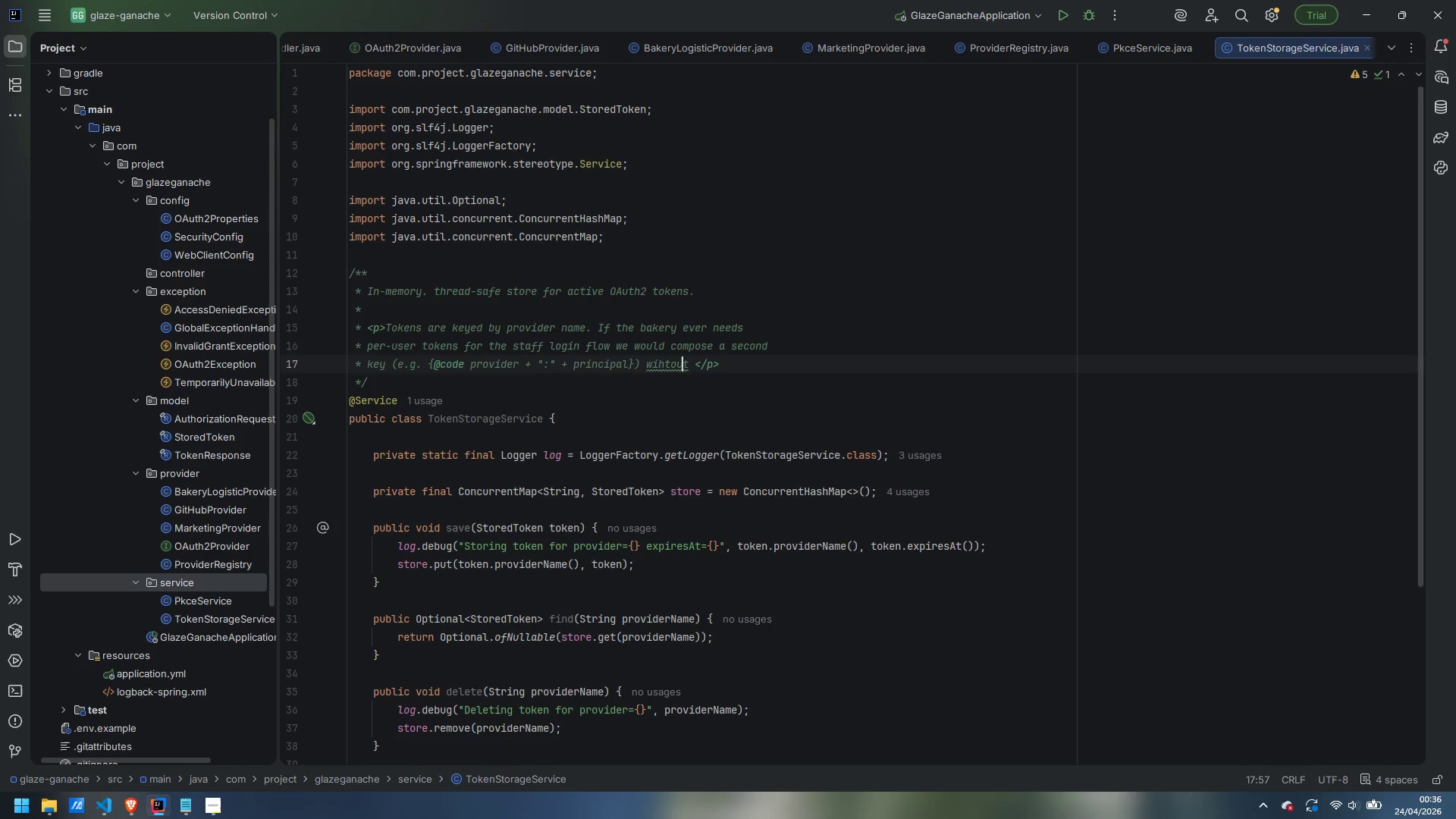 
key(ArrowLeft)
 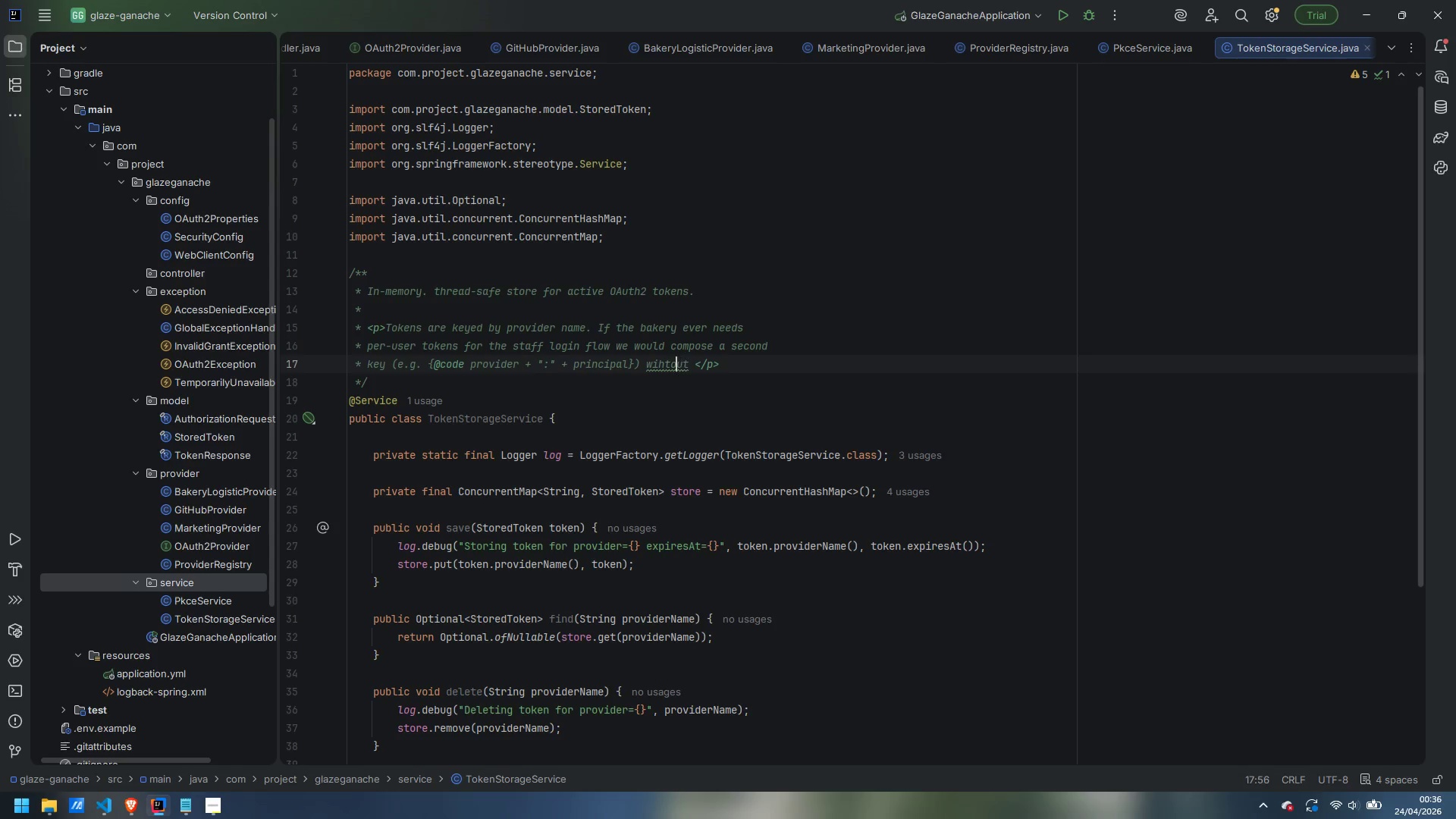 
key(ArrowLeft)
 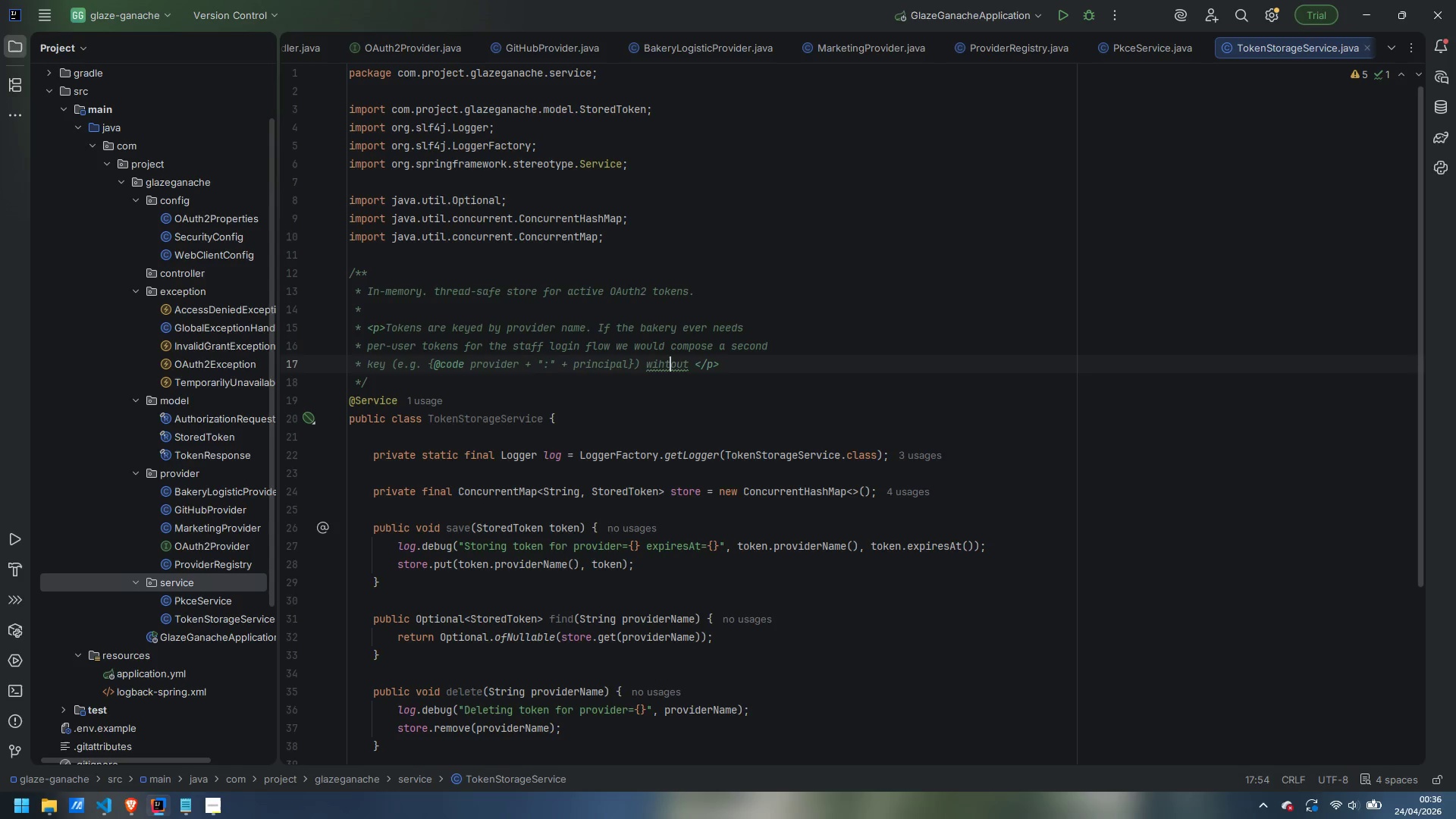 
key(Backspace)
 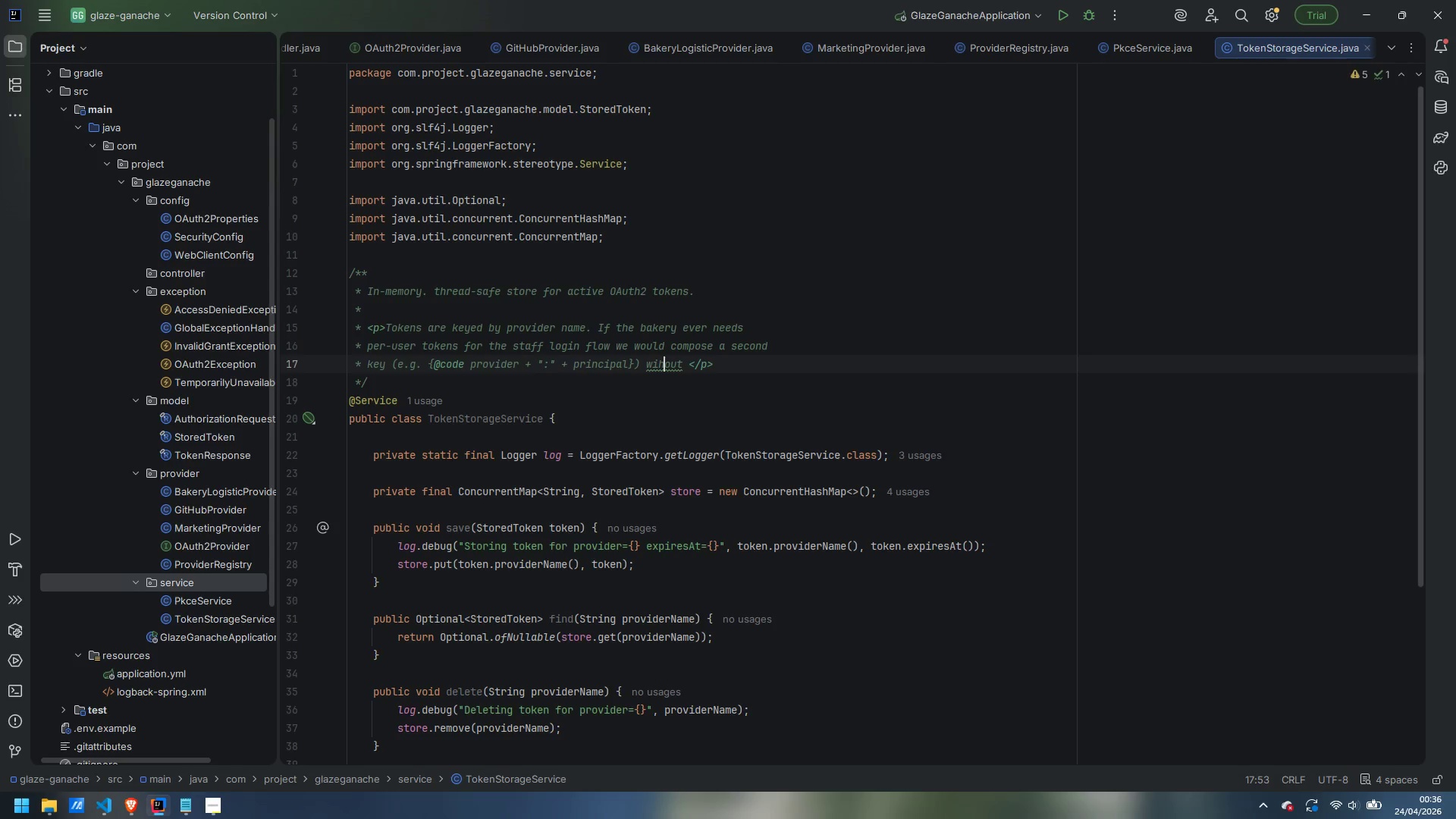 
key(ArrowLeft)
 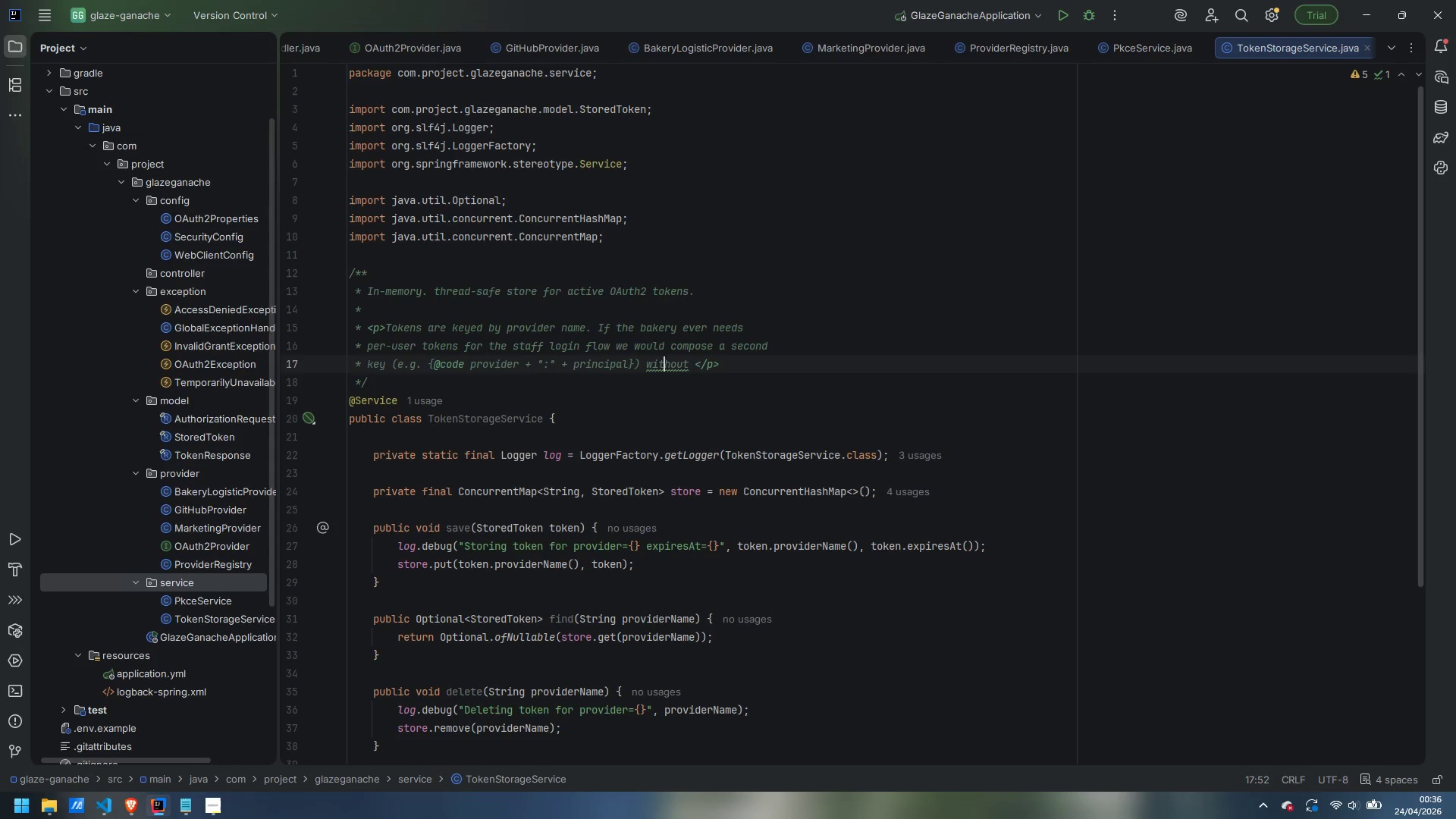 
key(T)
 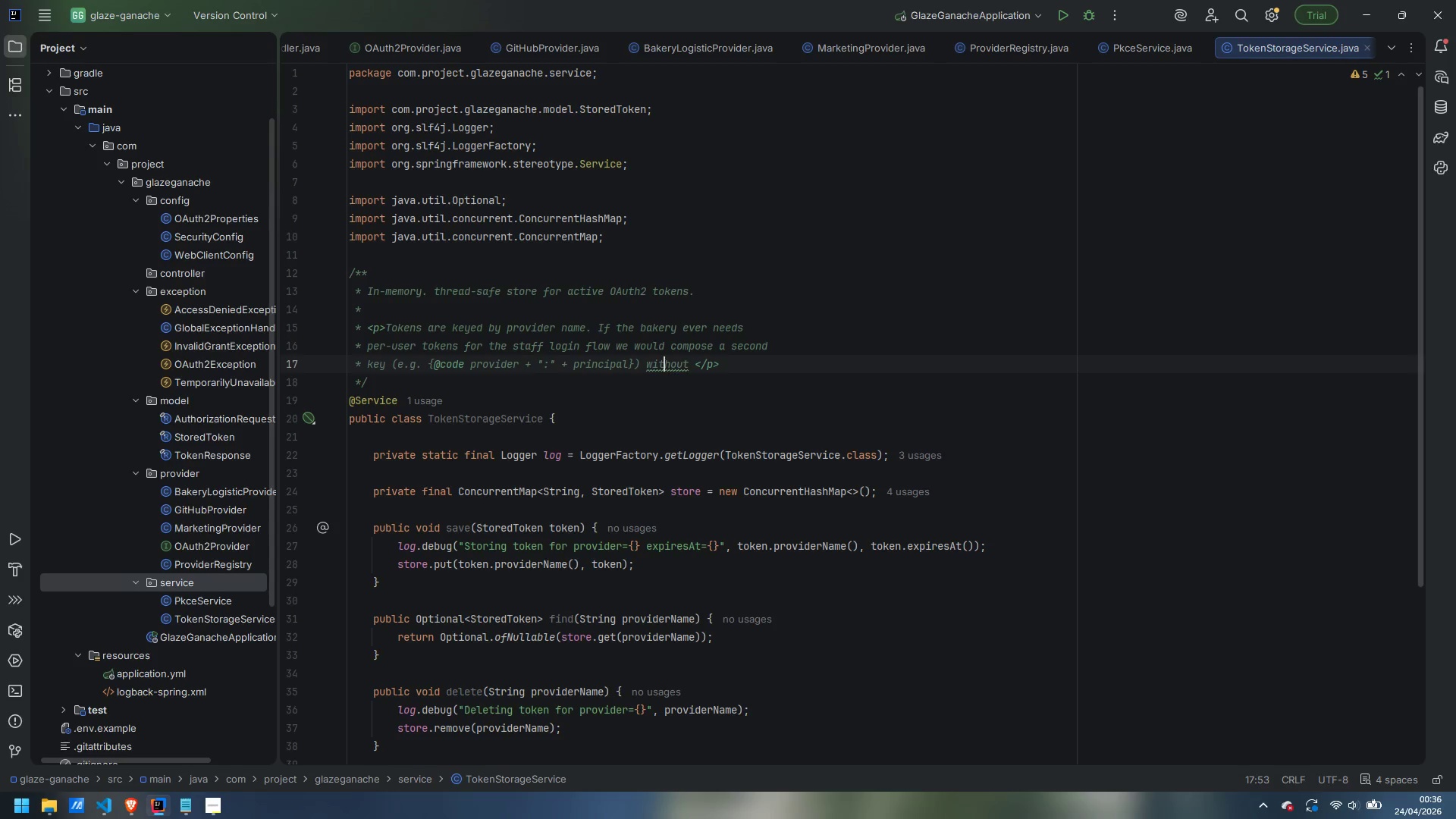 
key(Control+ControlLeft)
 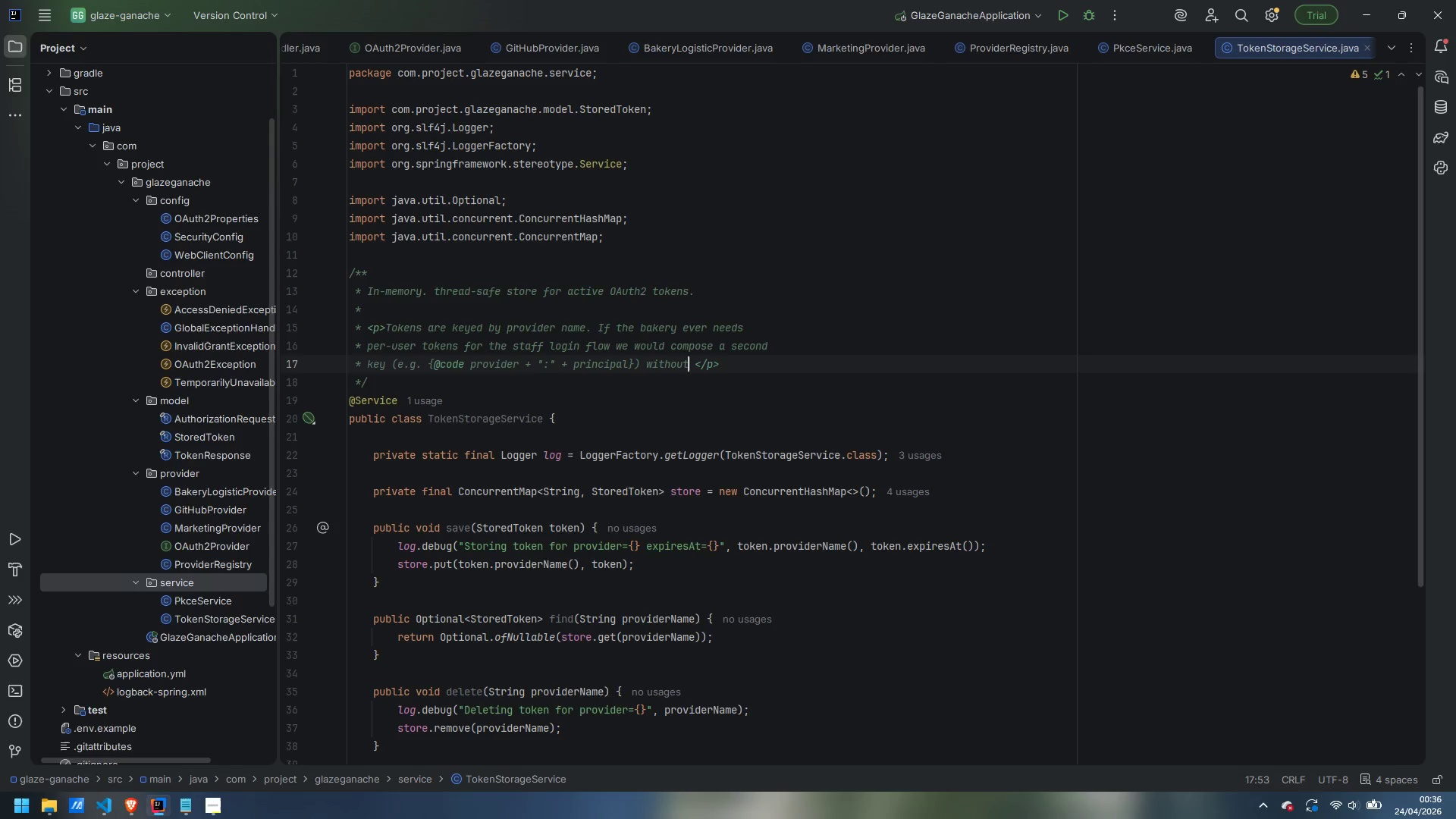 
key(Control+ArrowRight)
 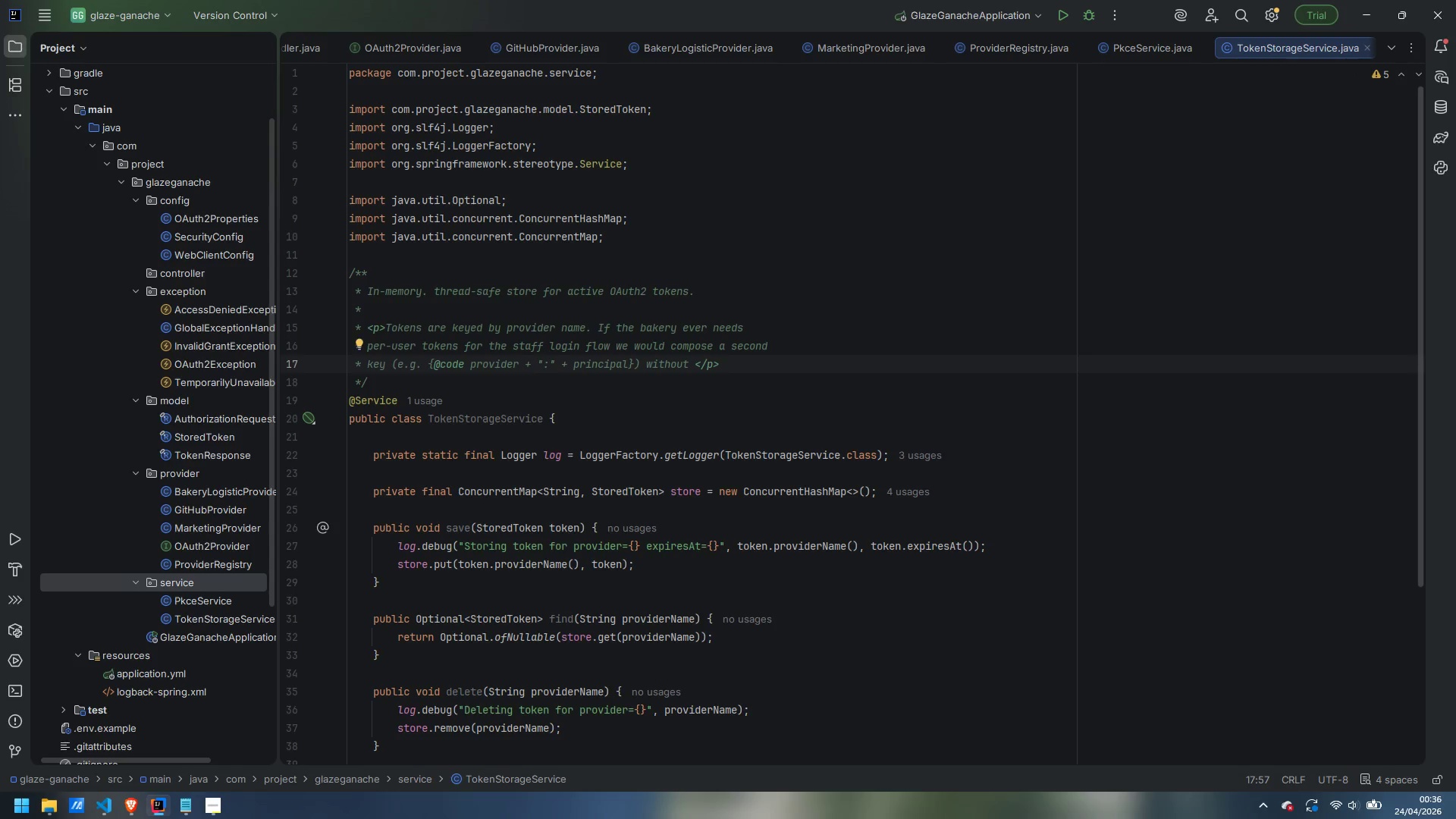 
type( changing the )
key(Backspace)
 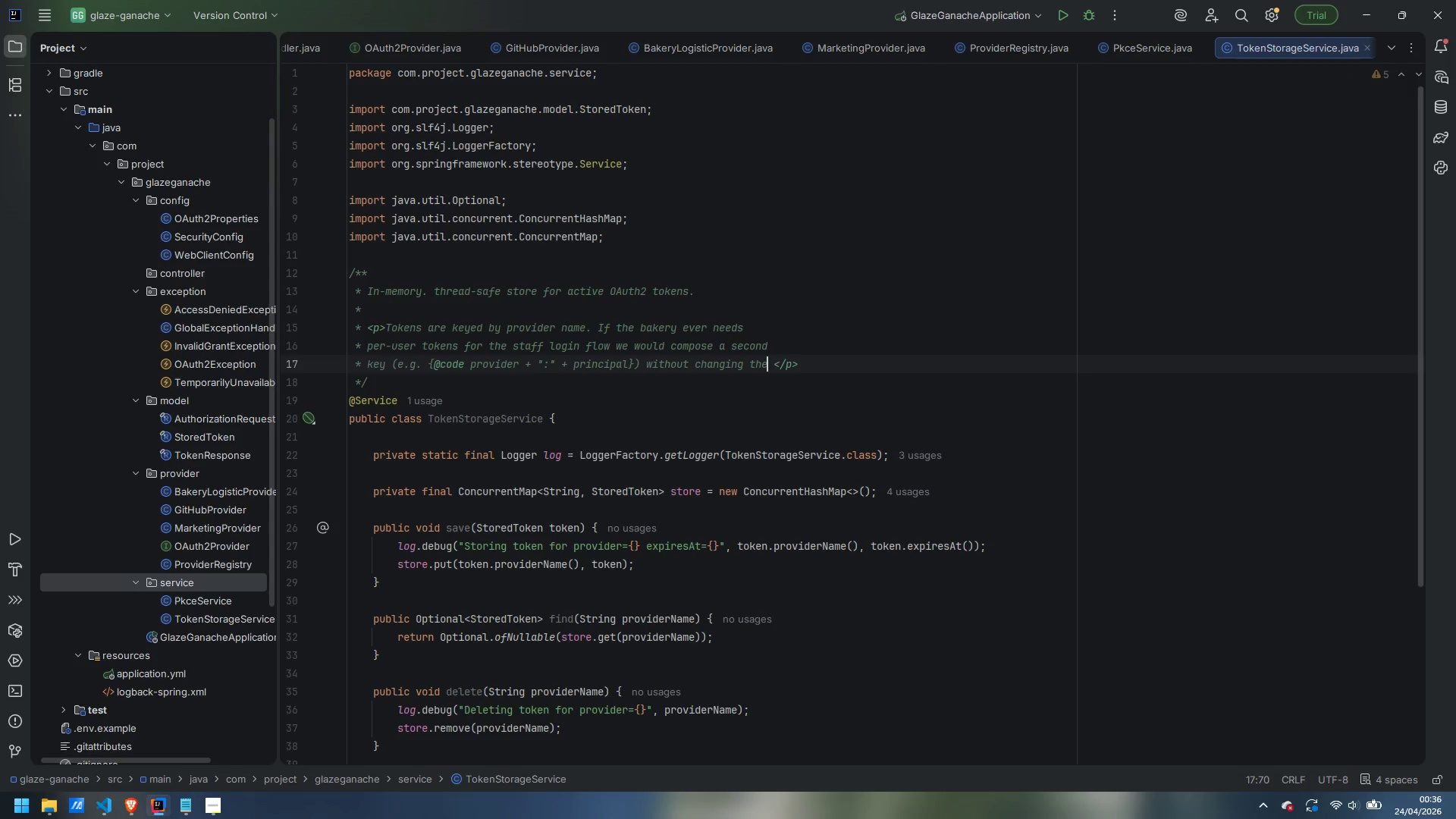 
key(Enter)
 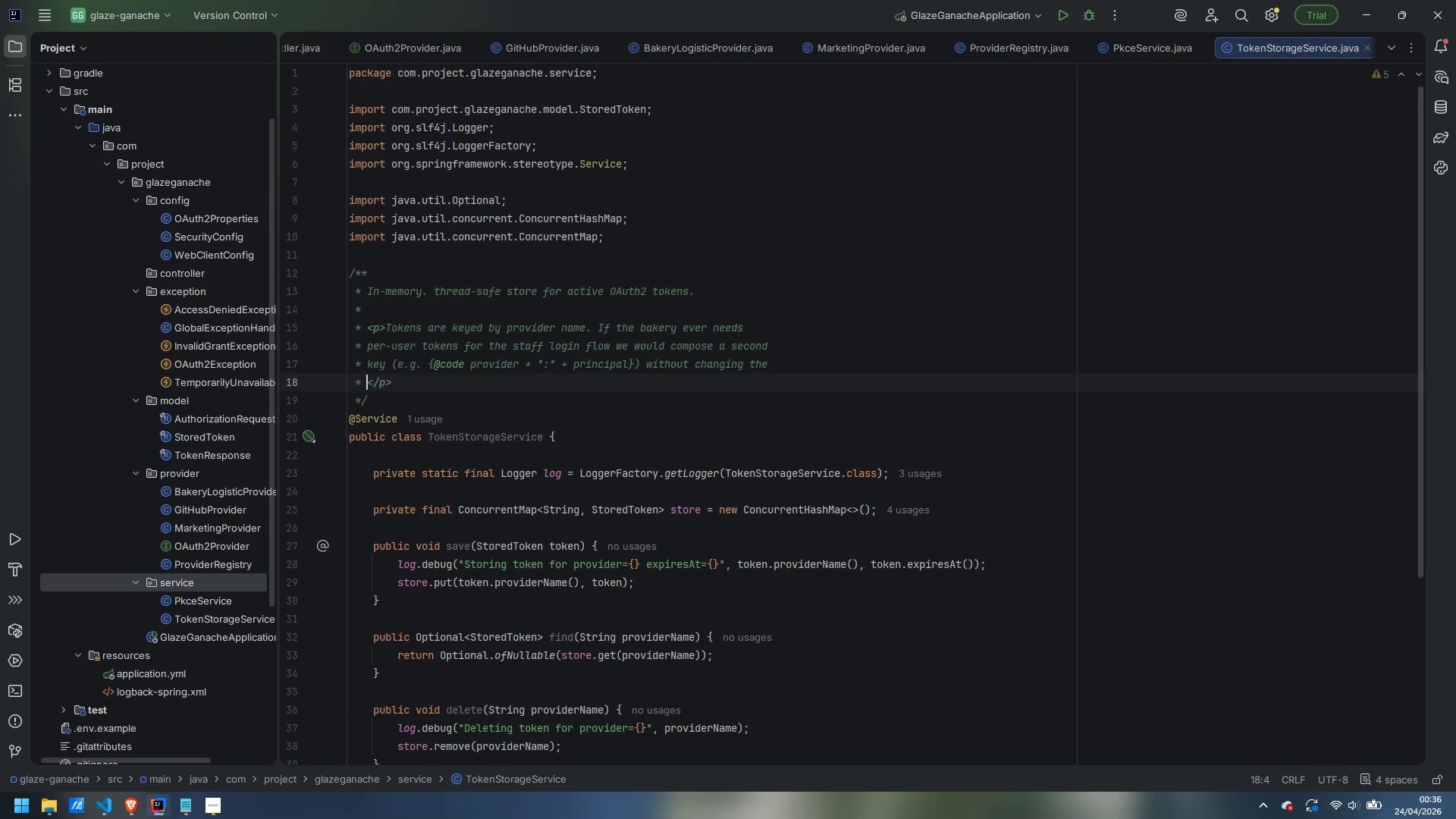 
type(storage conta)
key(Backspace)
type(ract.)
 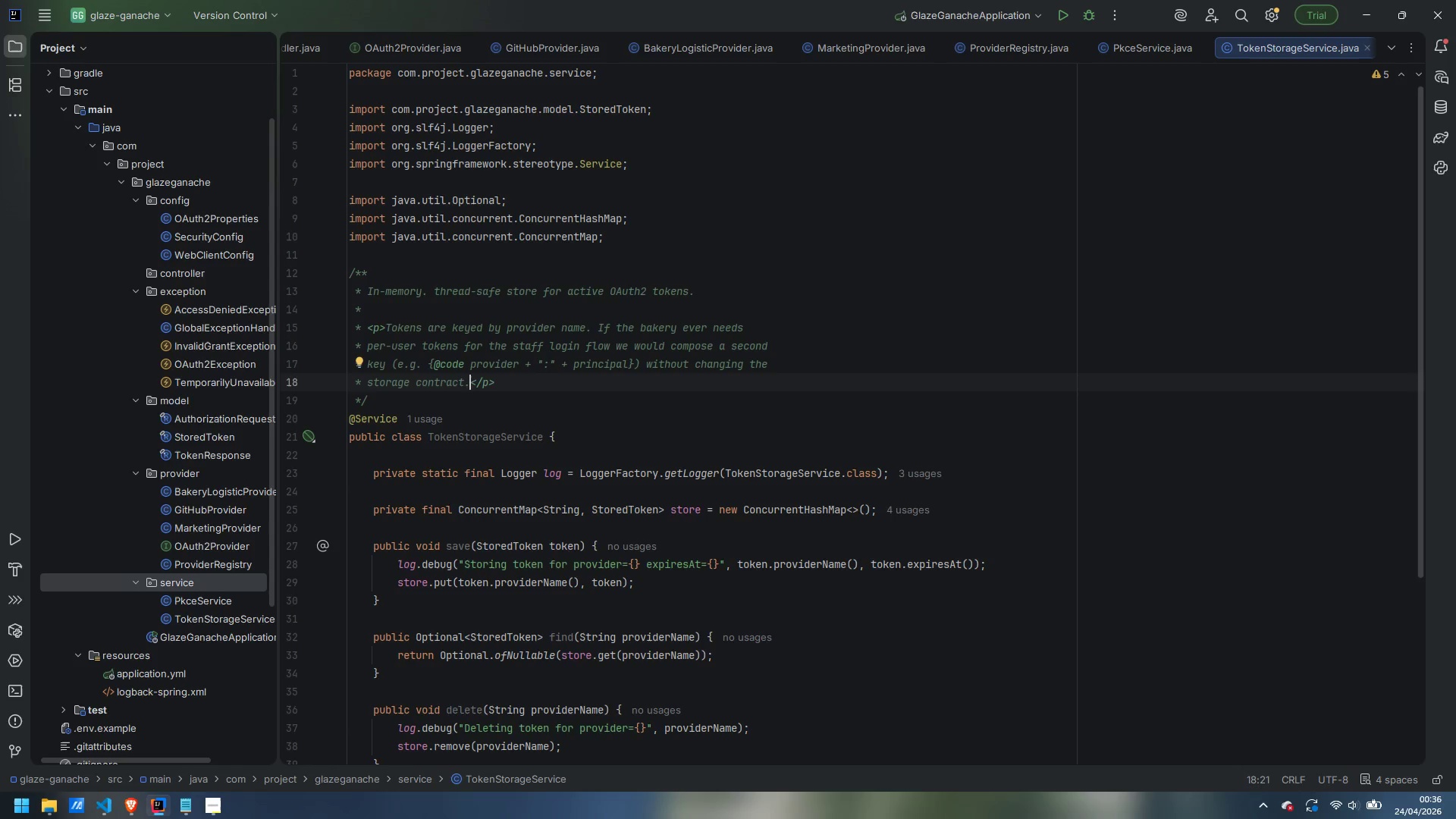 
wait(7.72)
 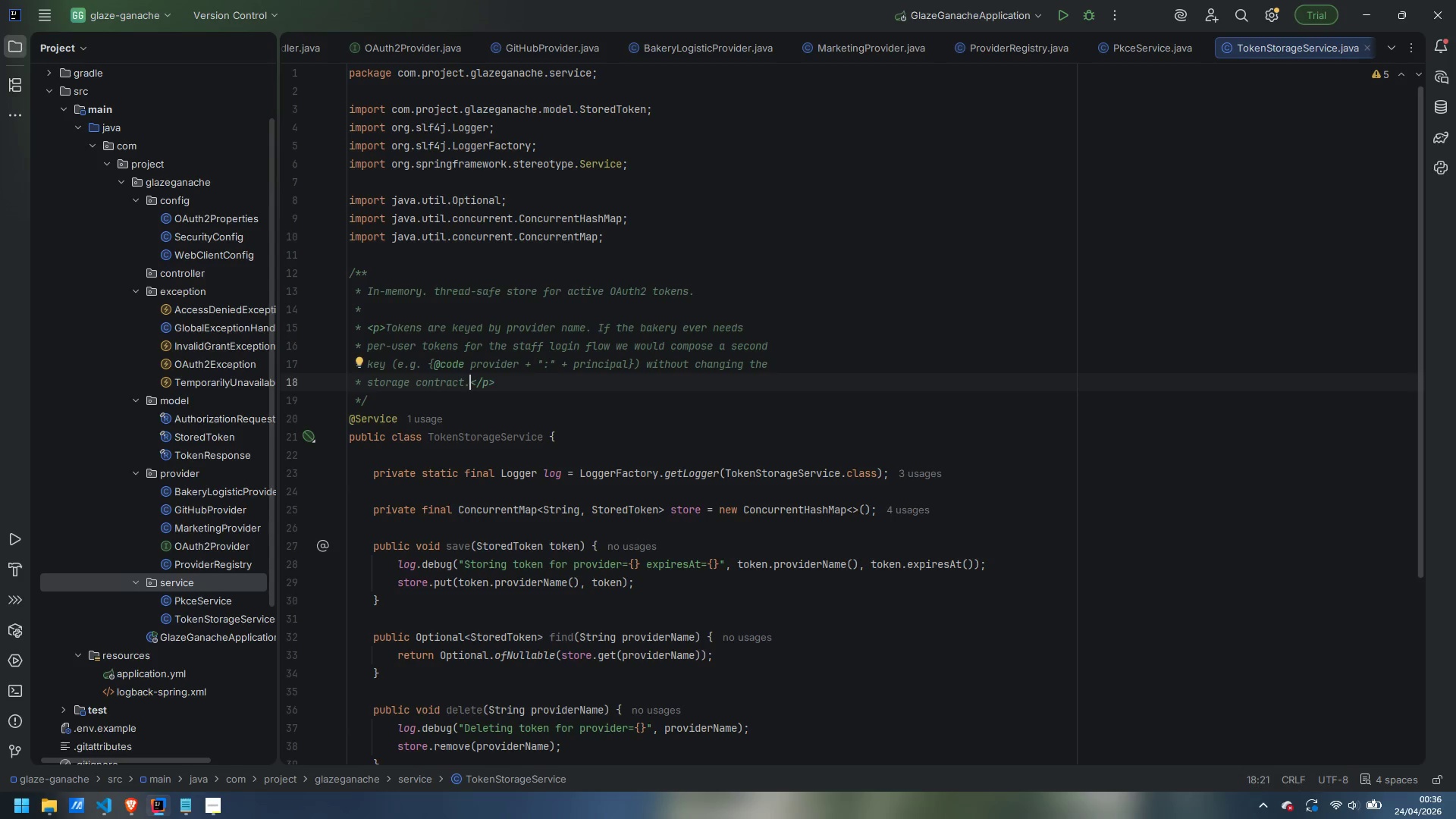 
scroll: coordinate [522, 499], scroll_direction: down, amount: 8.0
 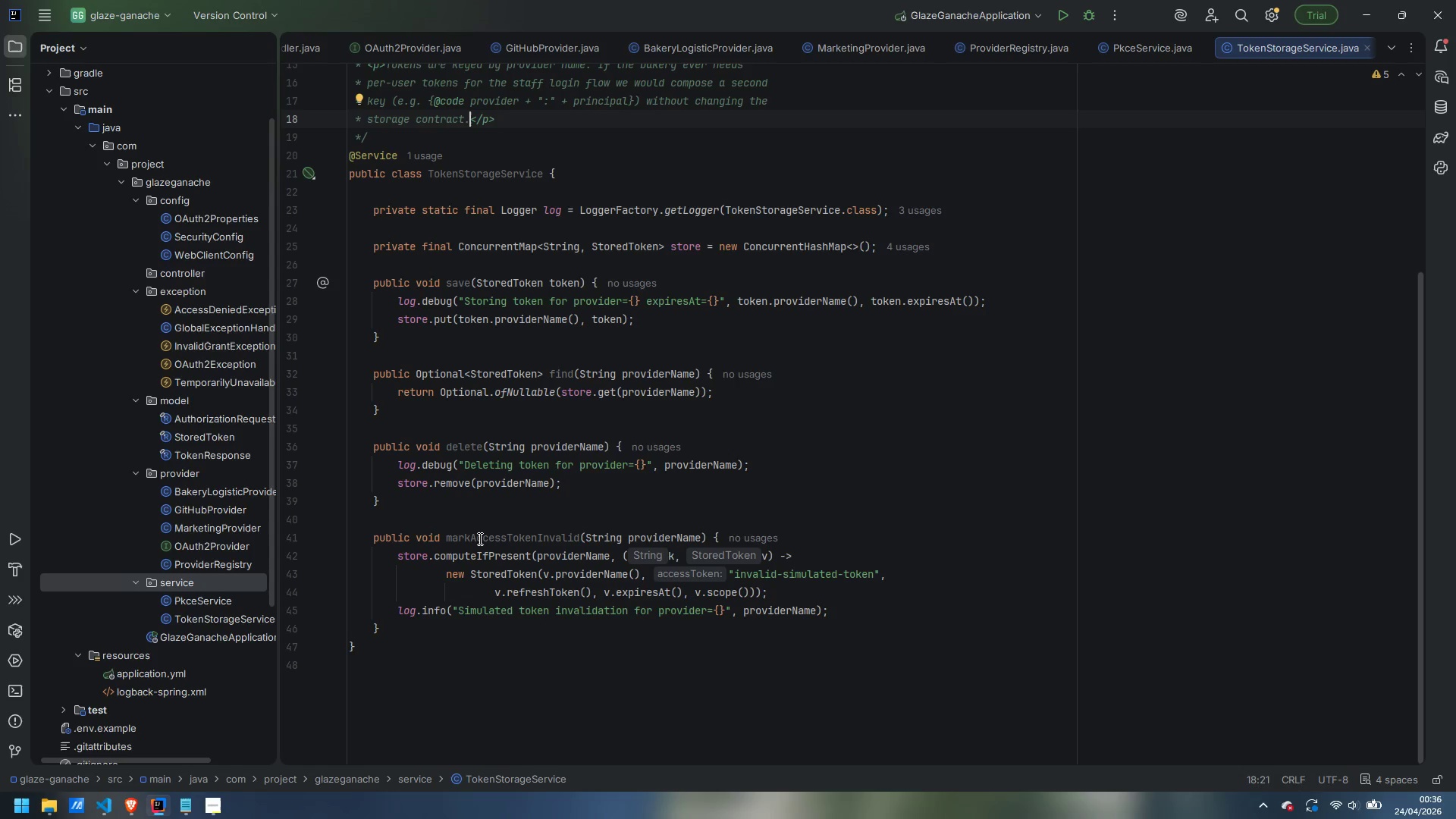 
mouse_move([496, 522])
 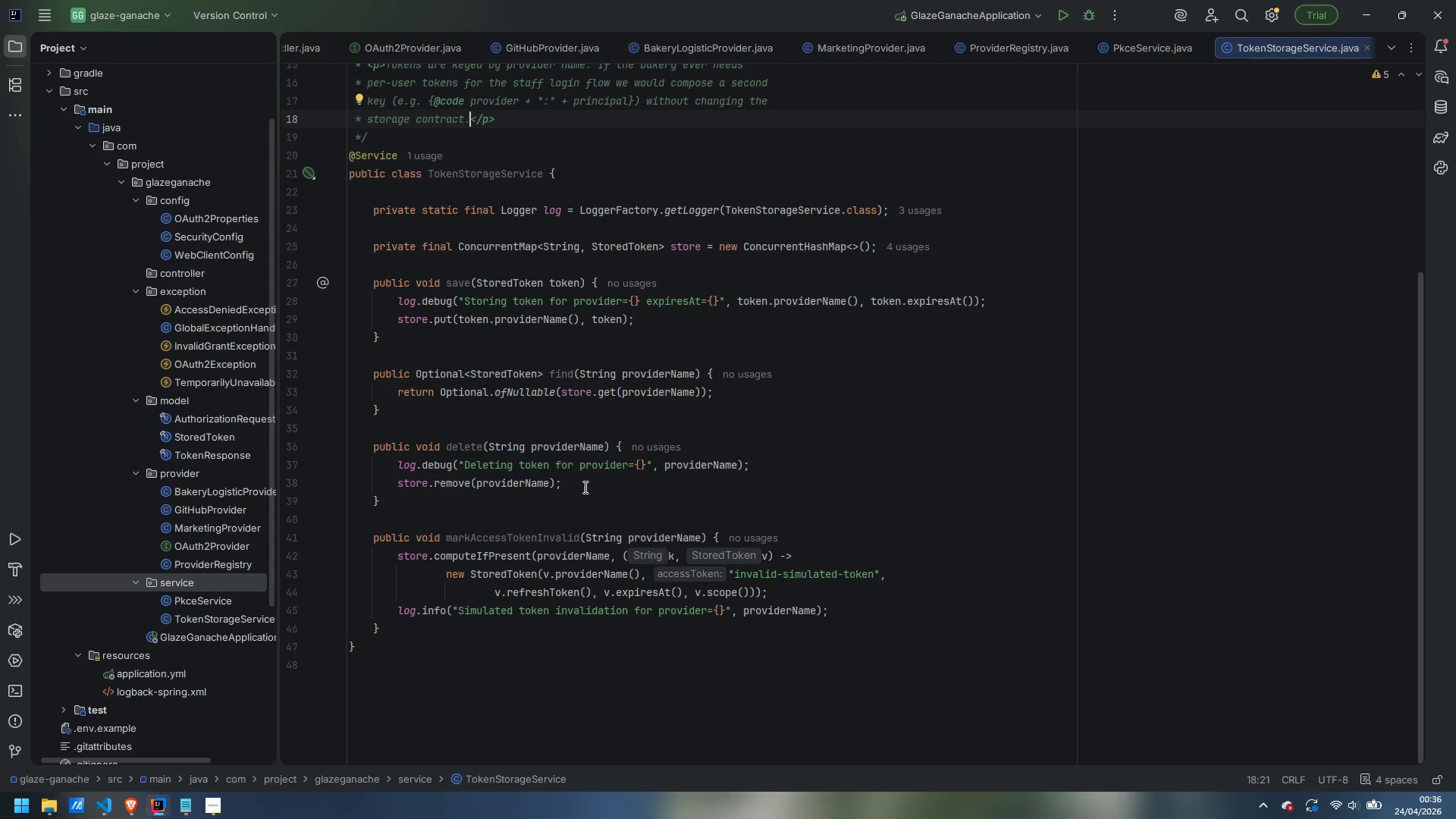 
scroll: coordinate [564, 501], scroll_direction: up, amount: 5.0
 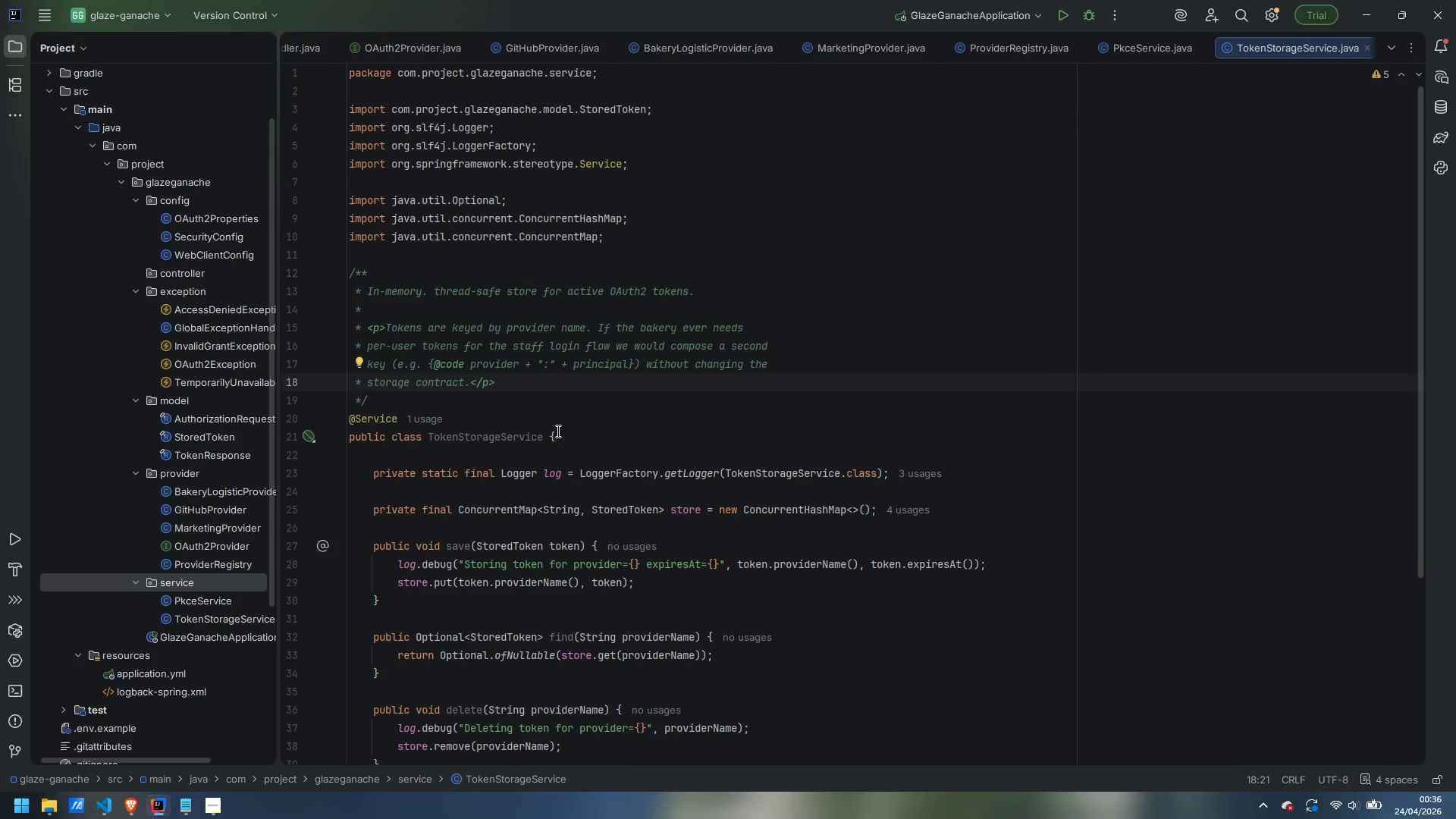 
scroll: coordinate [557, 431], scroll_direction: down, amount: 3.0
 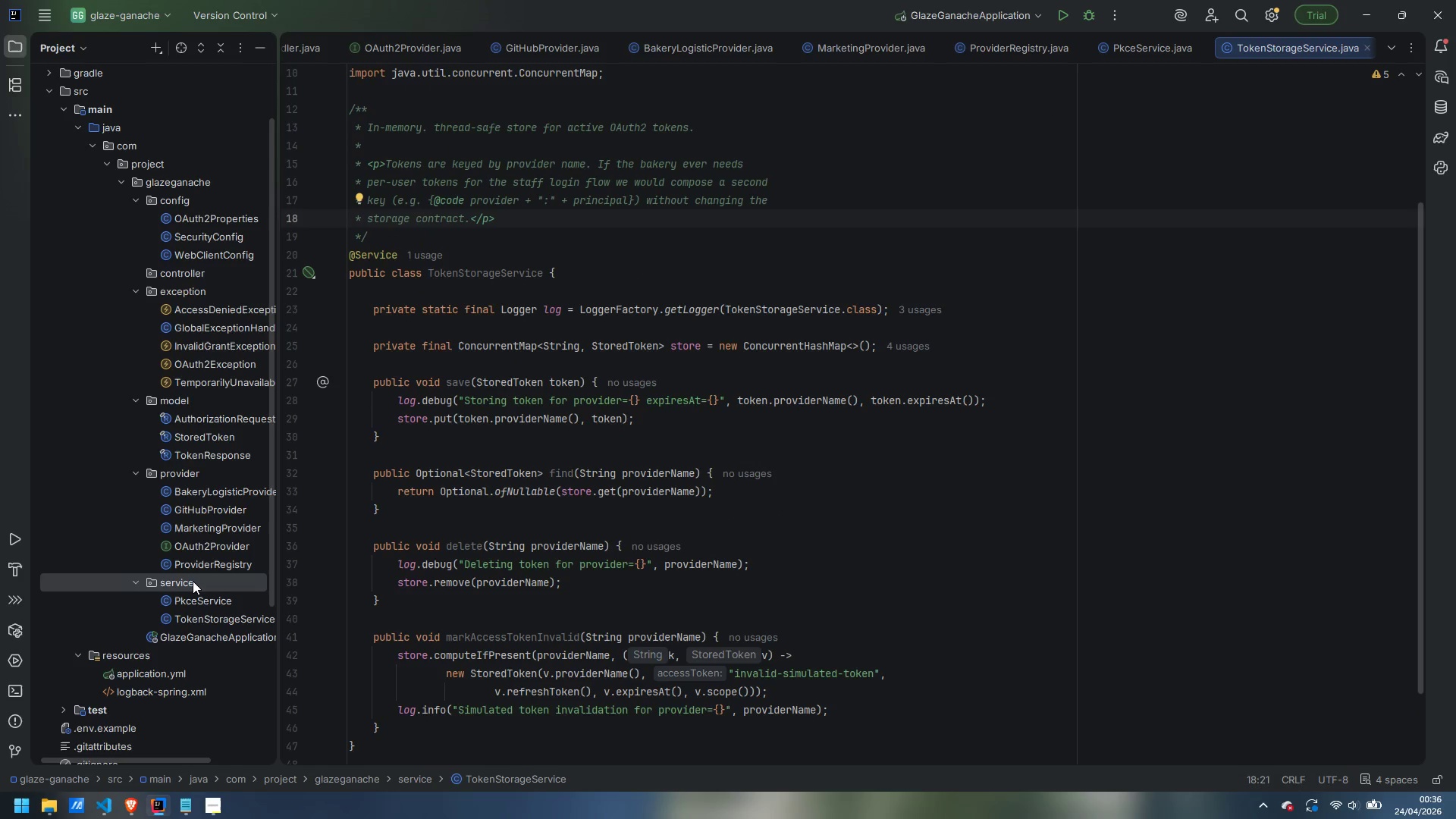 
right_click([193, 581])
 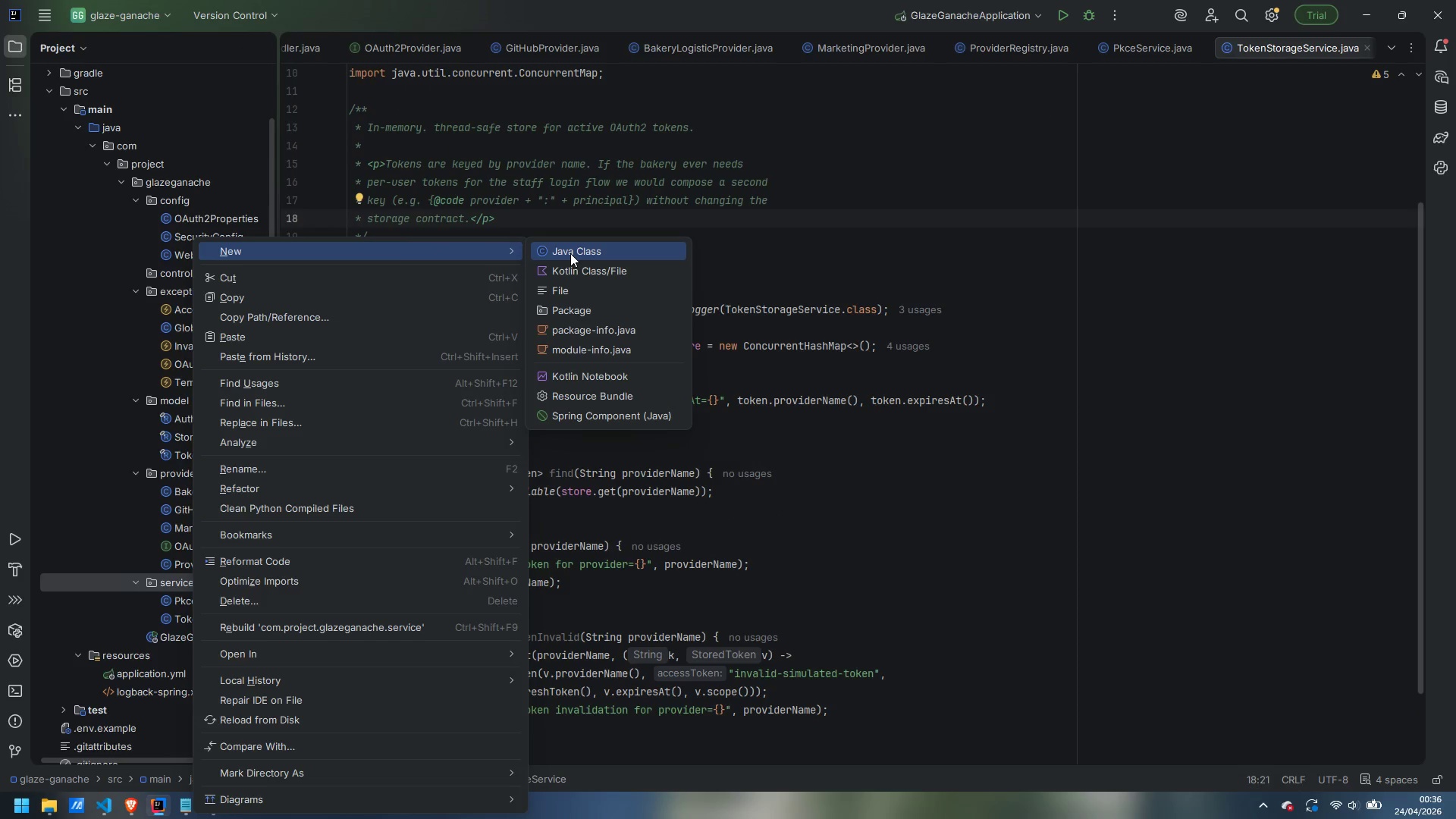 
left_click([570, 253])
 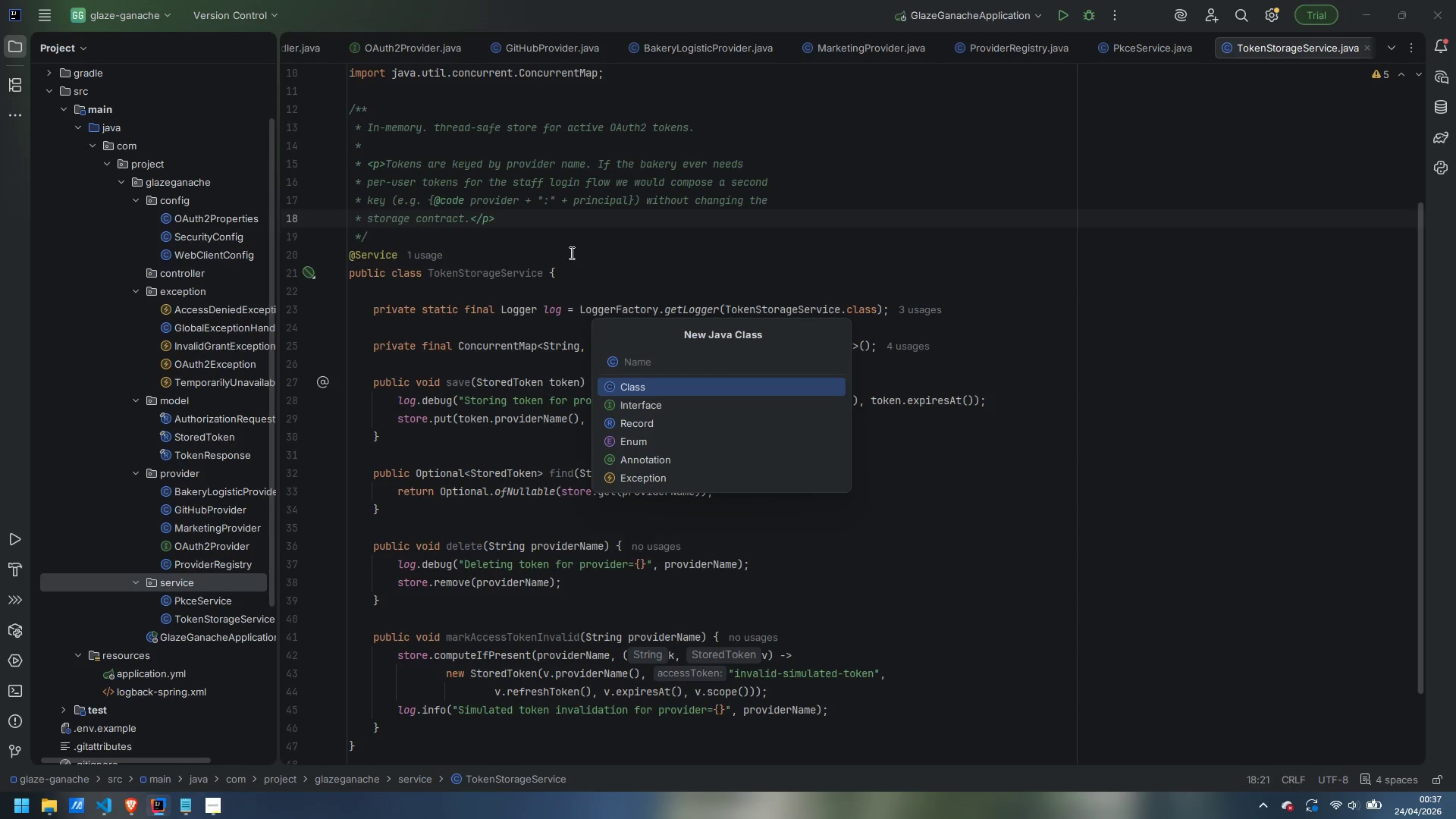 
type(OAuth2TokenService)
 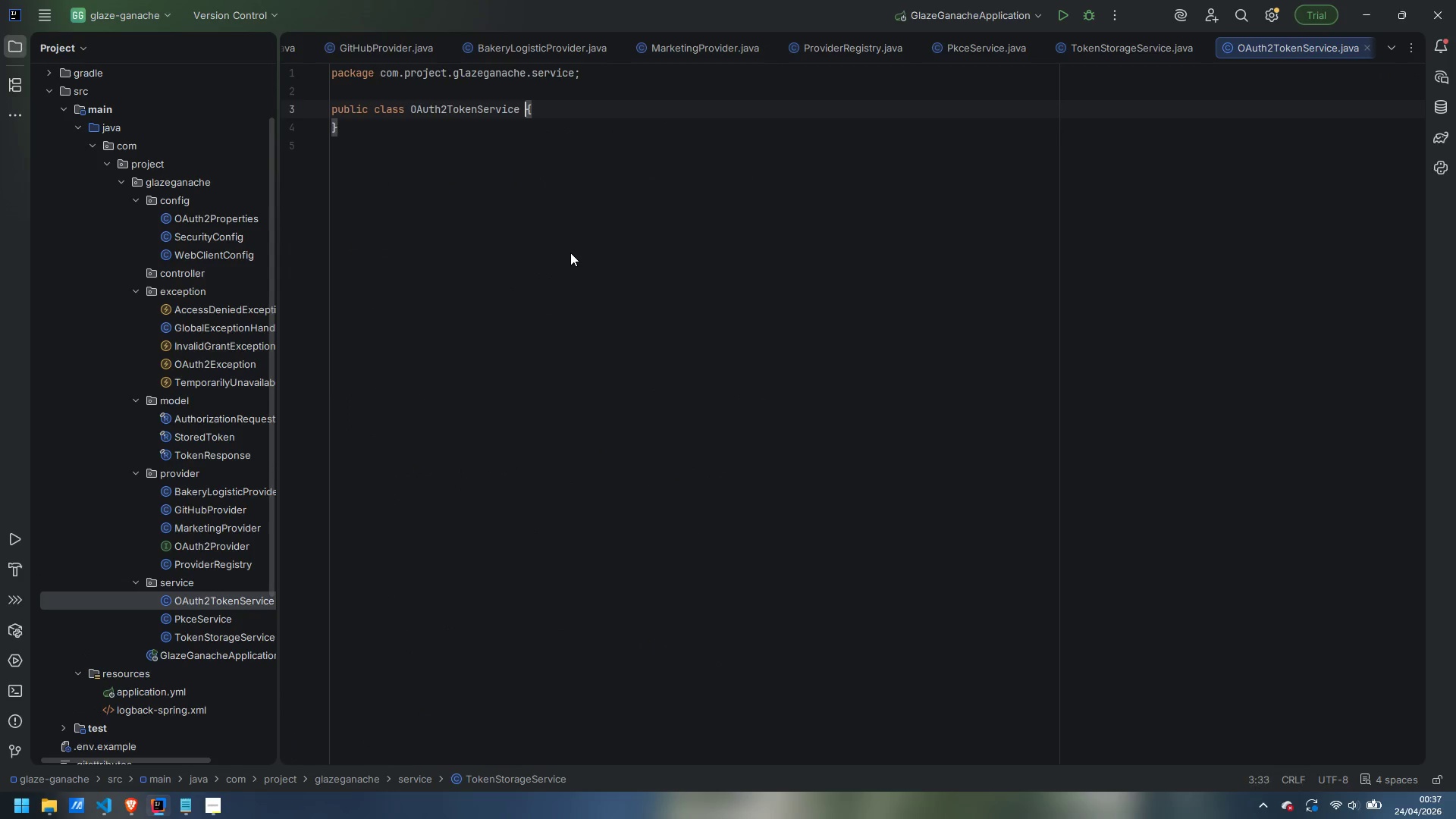 
 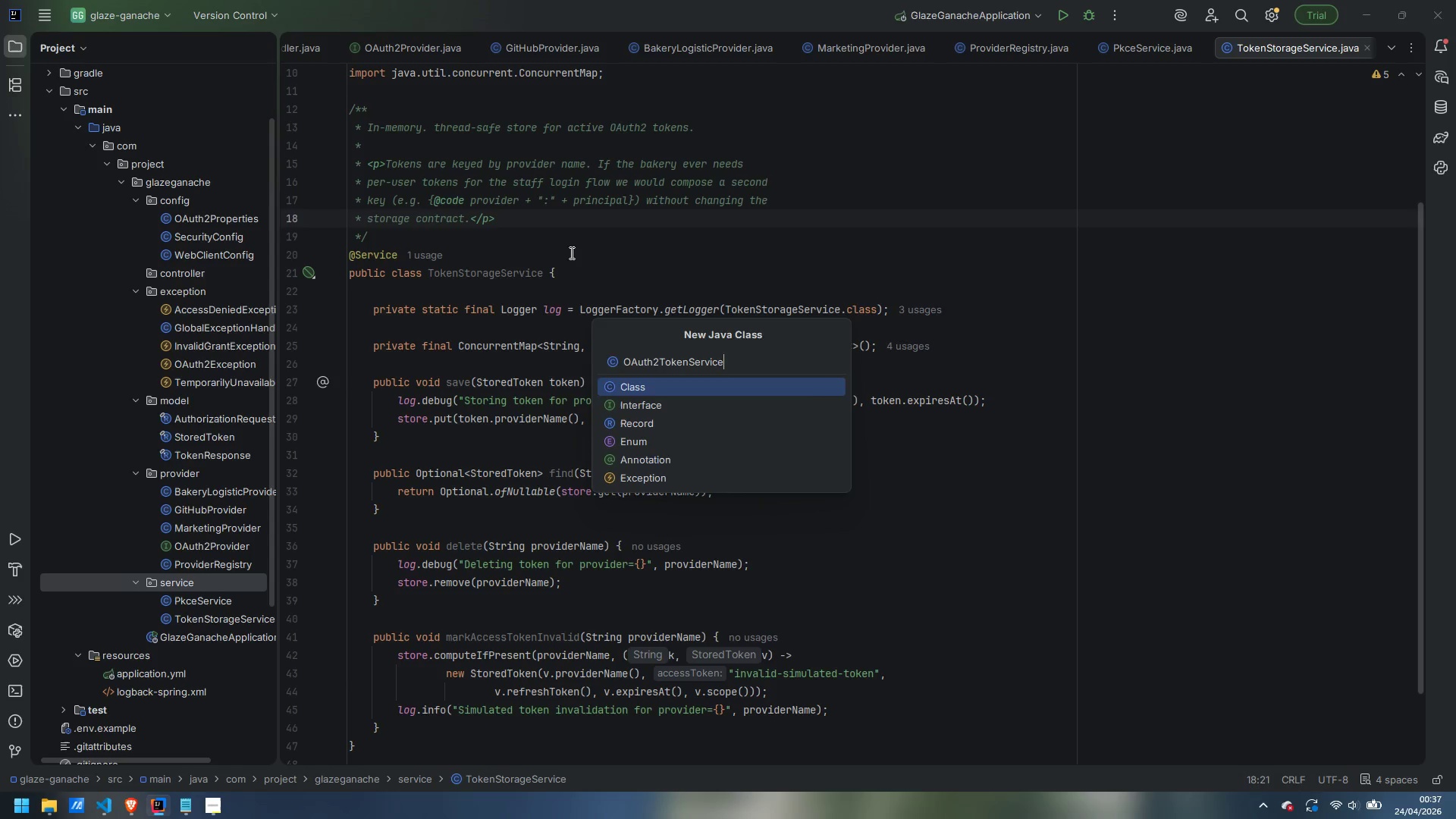 
key(Enter)
 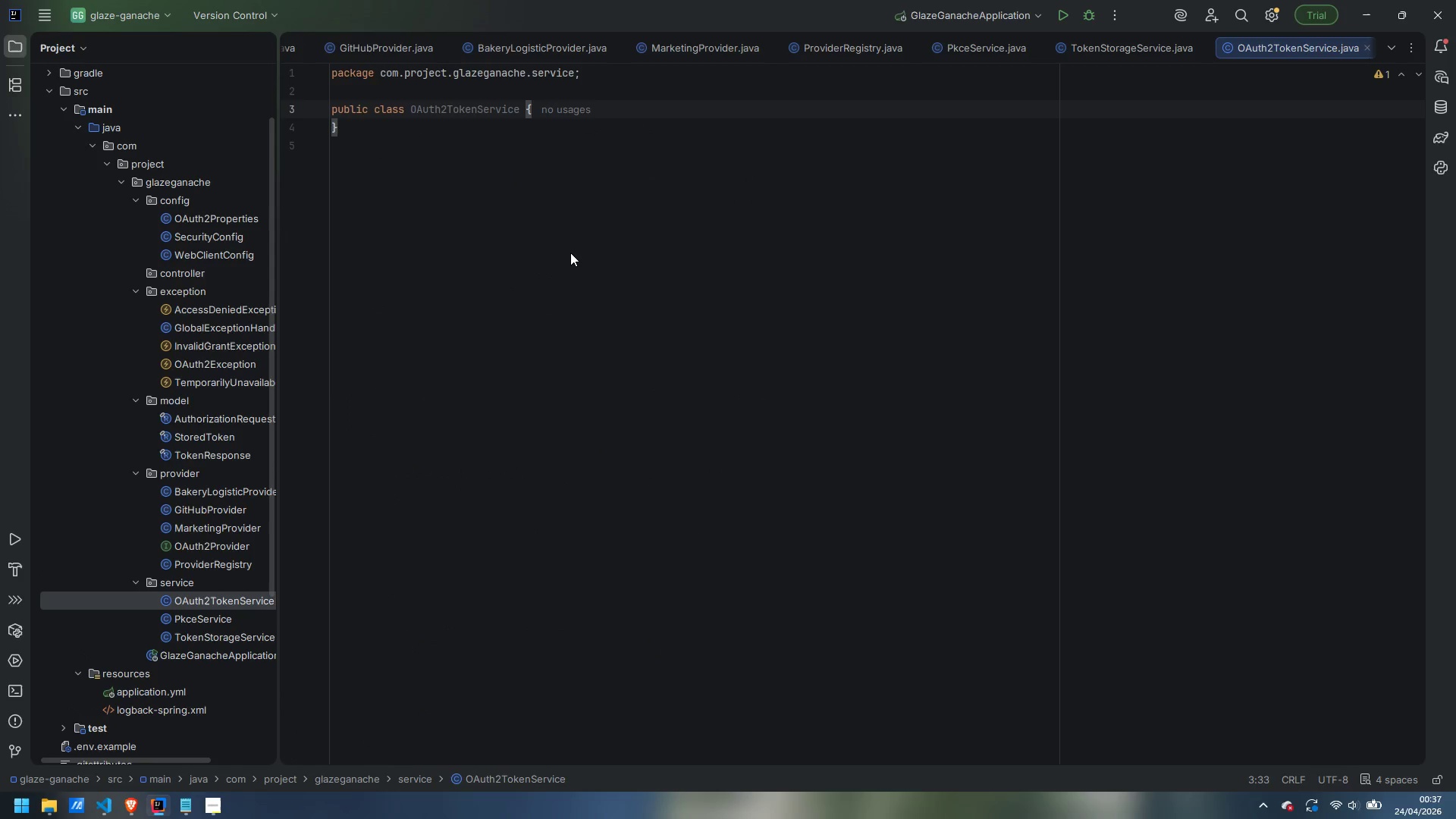 
key(ArrowUp)
 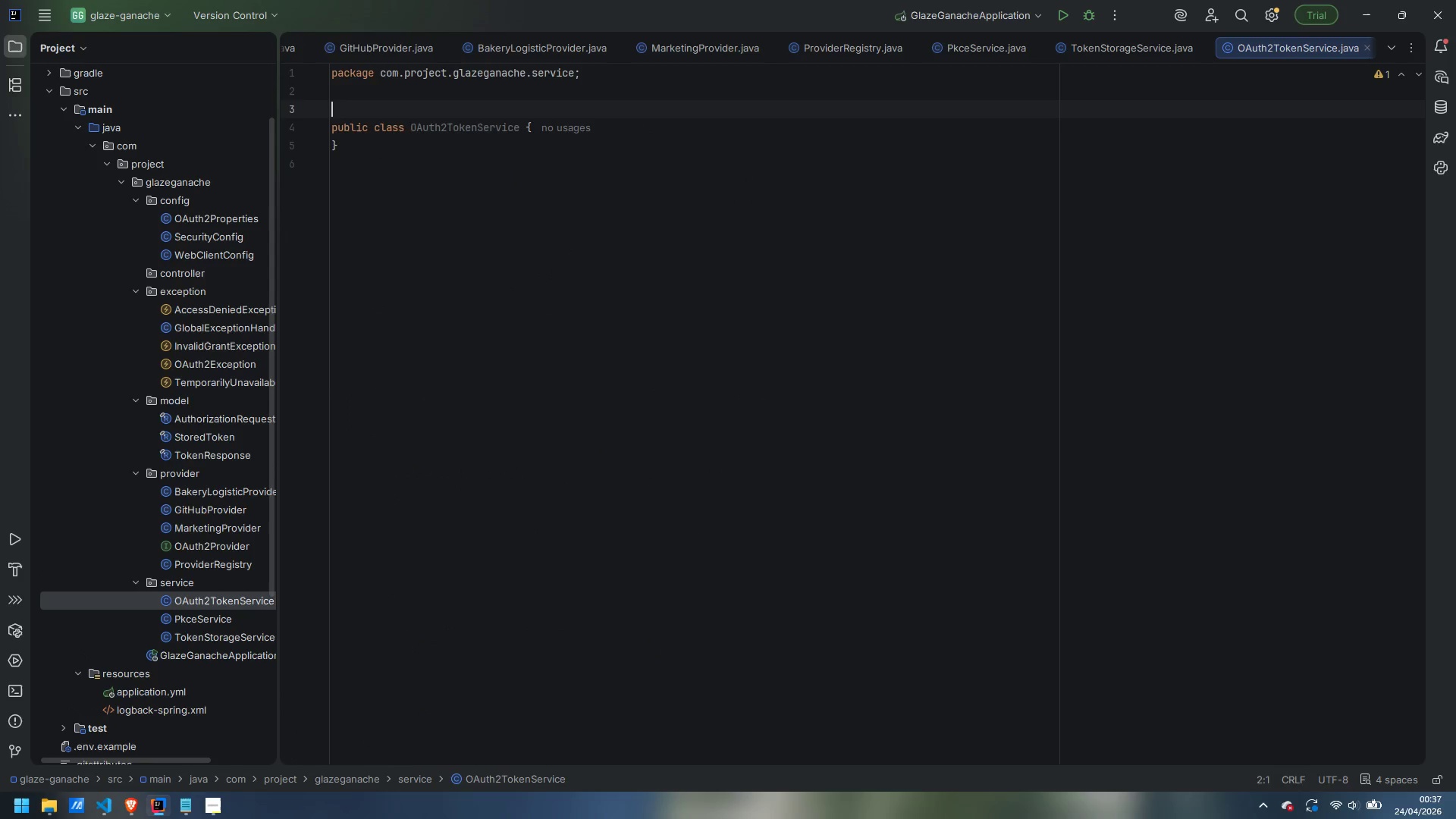 
key(Enter)
 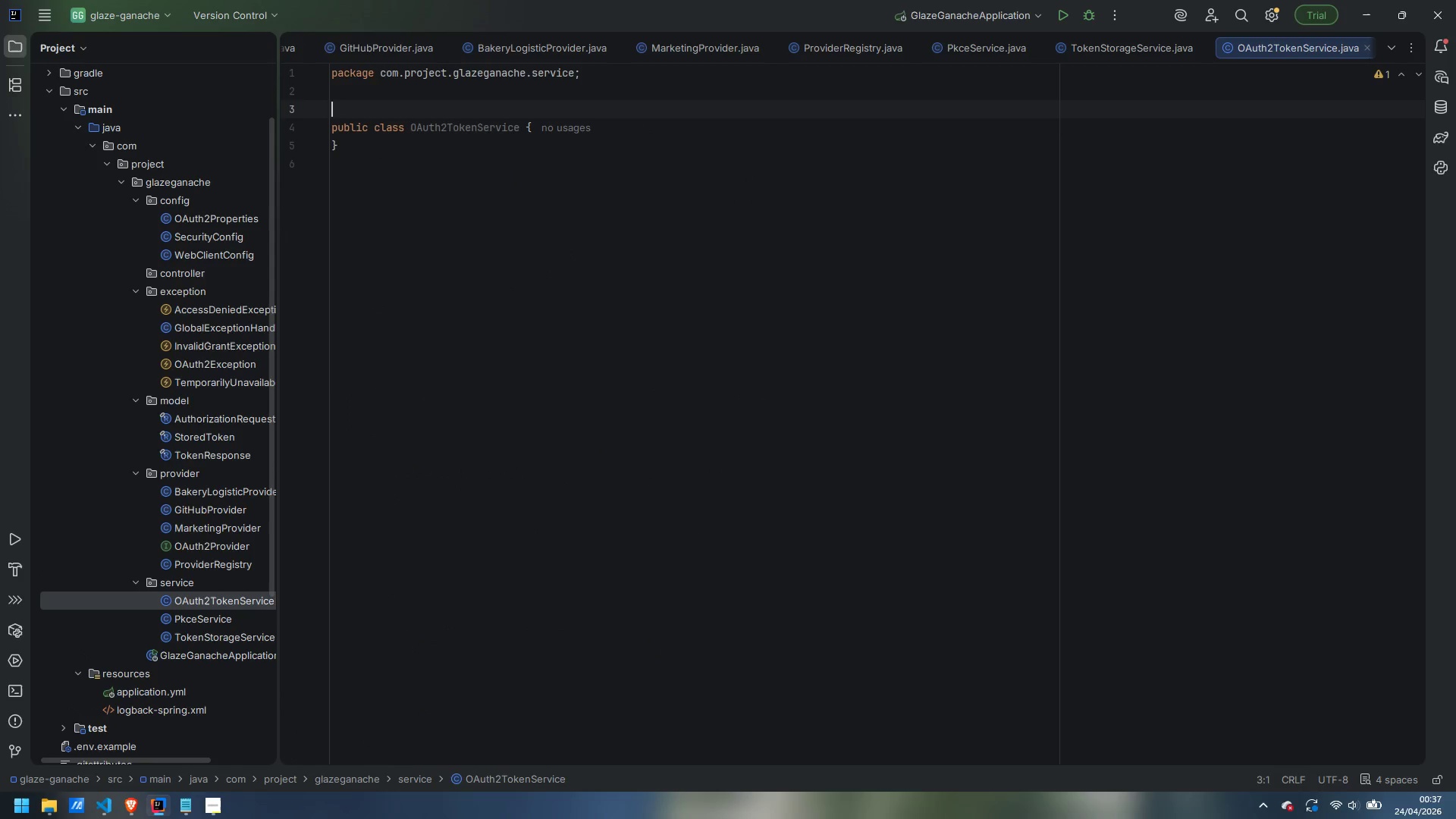 
type(@Service)
 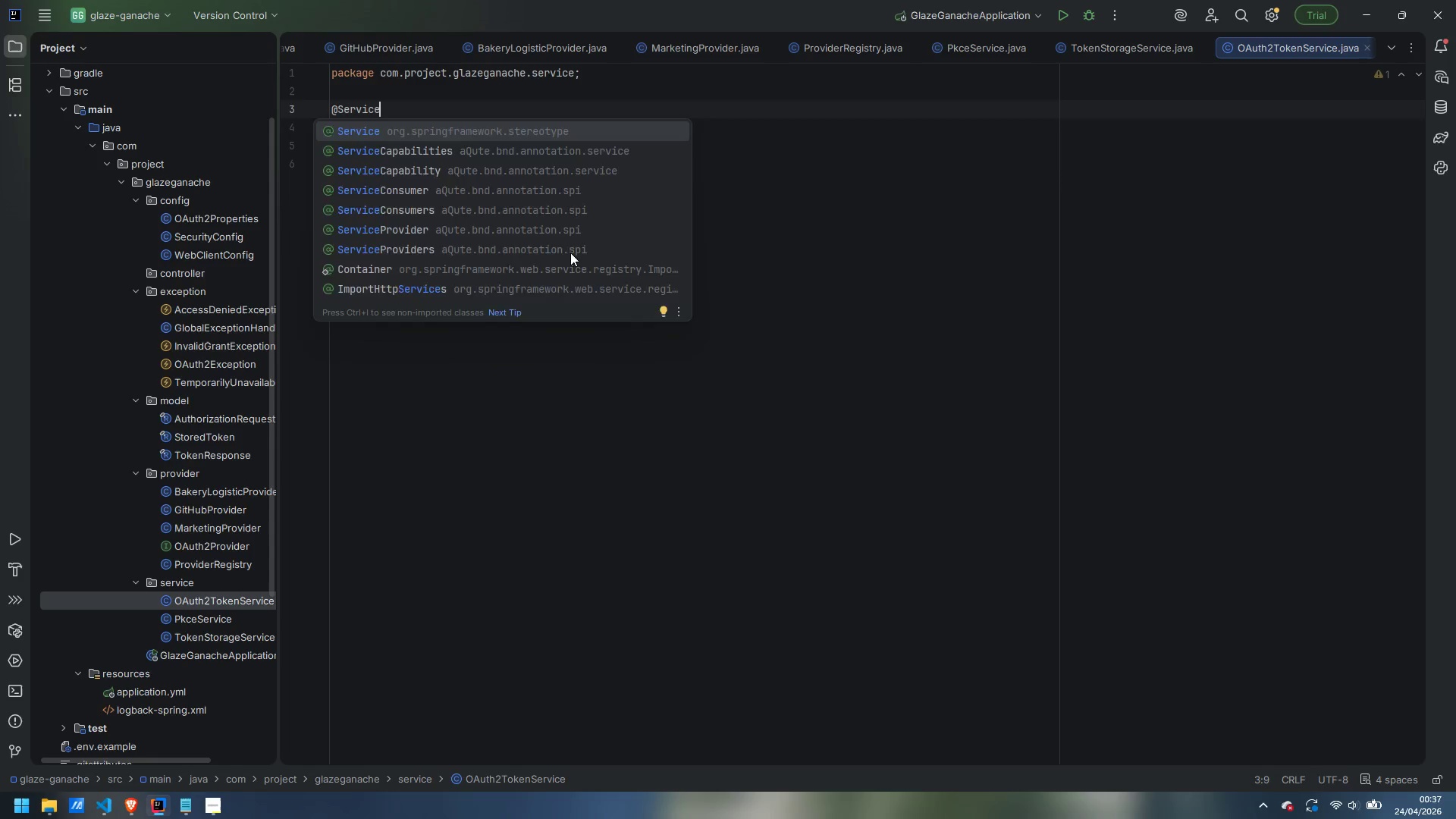 
key(Enter)
 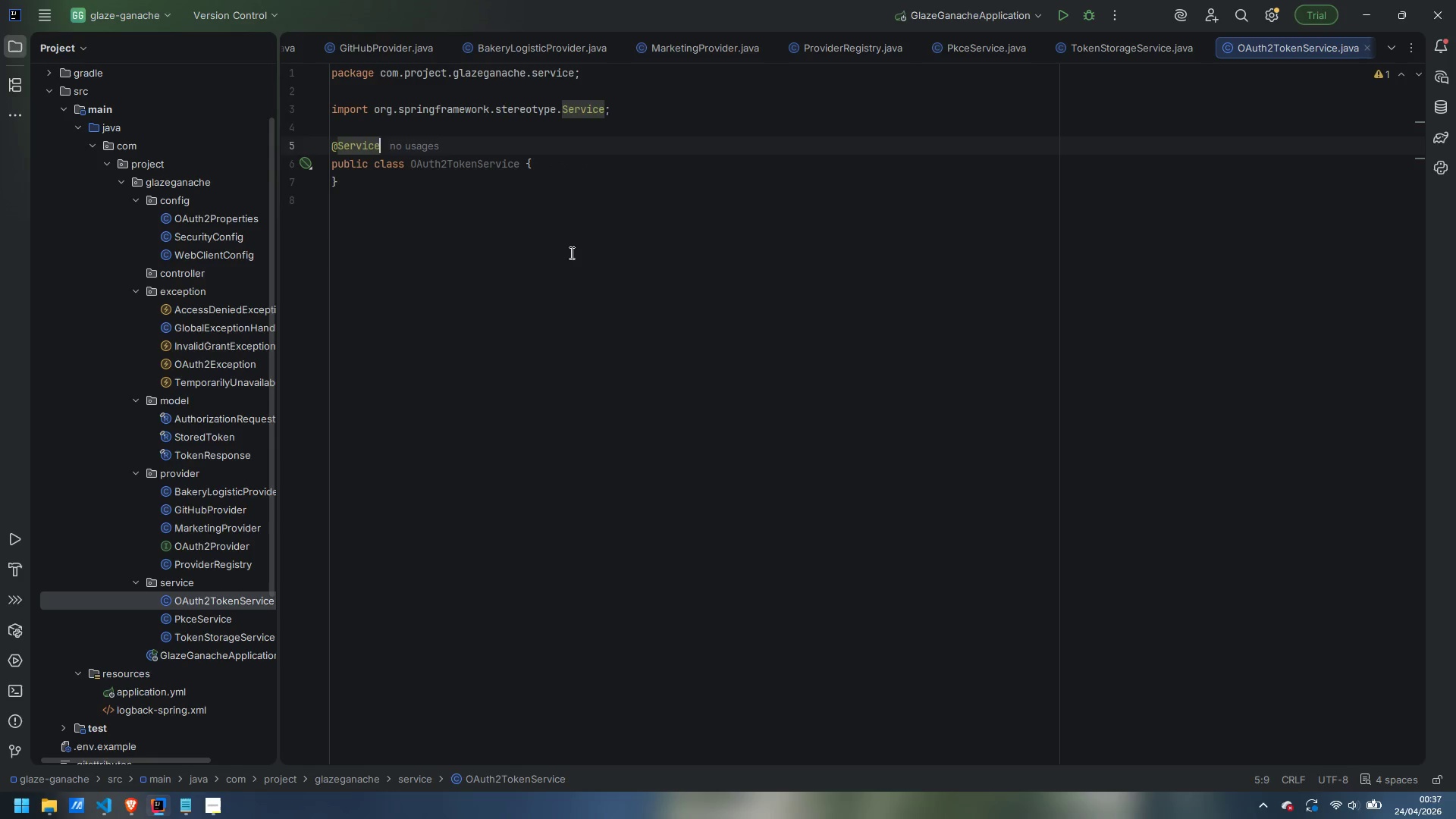 
key(ArrowDown)
 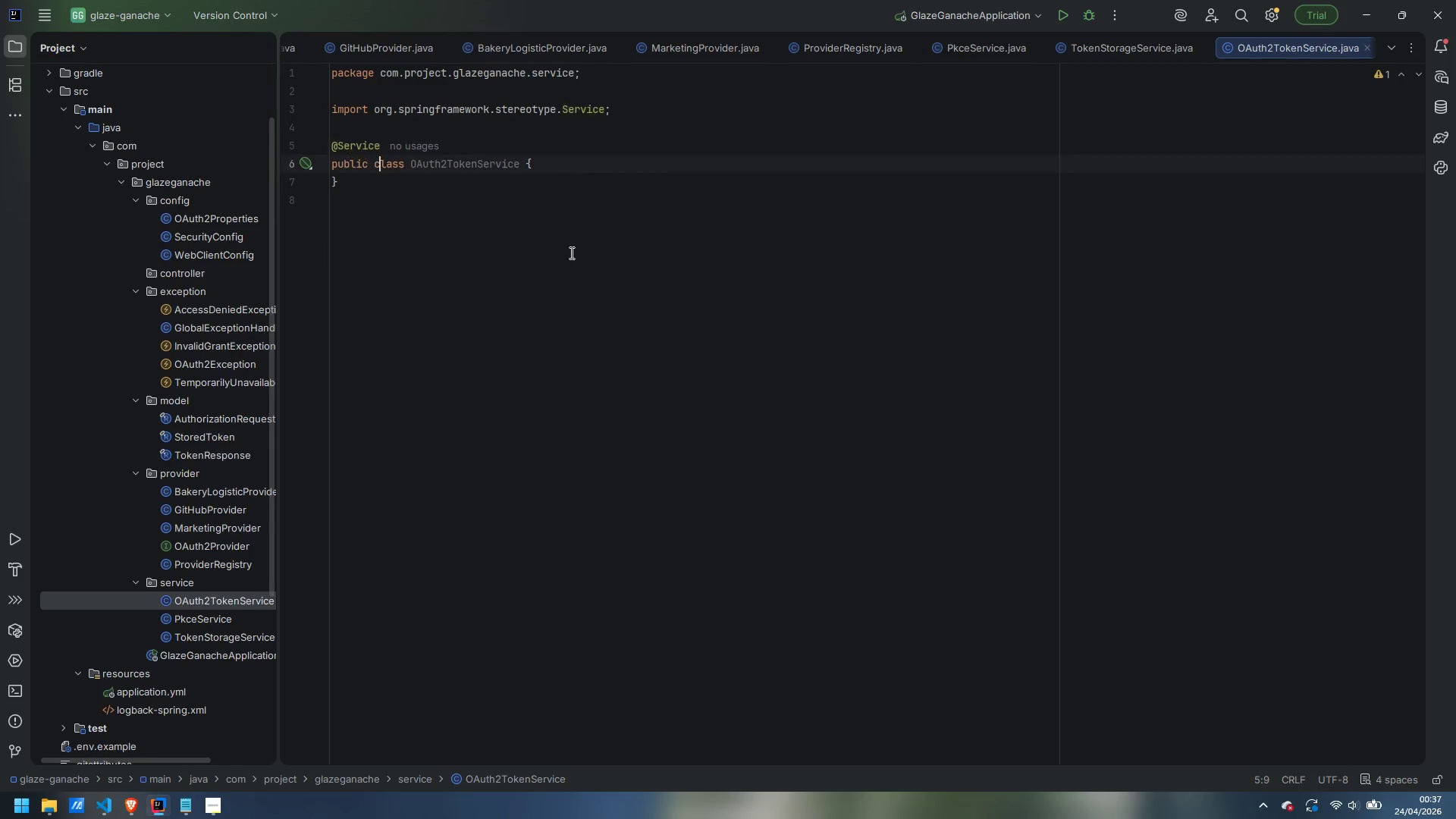 
key(Control+ArrowRight)
 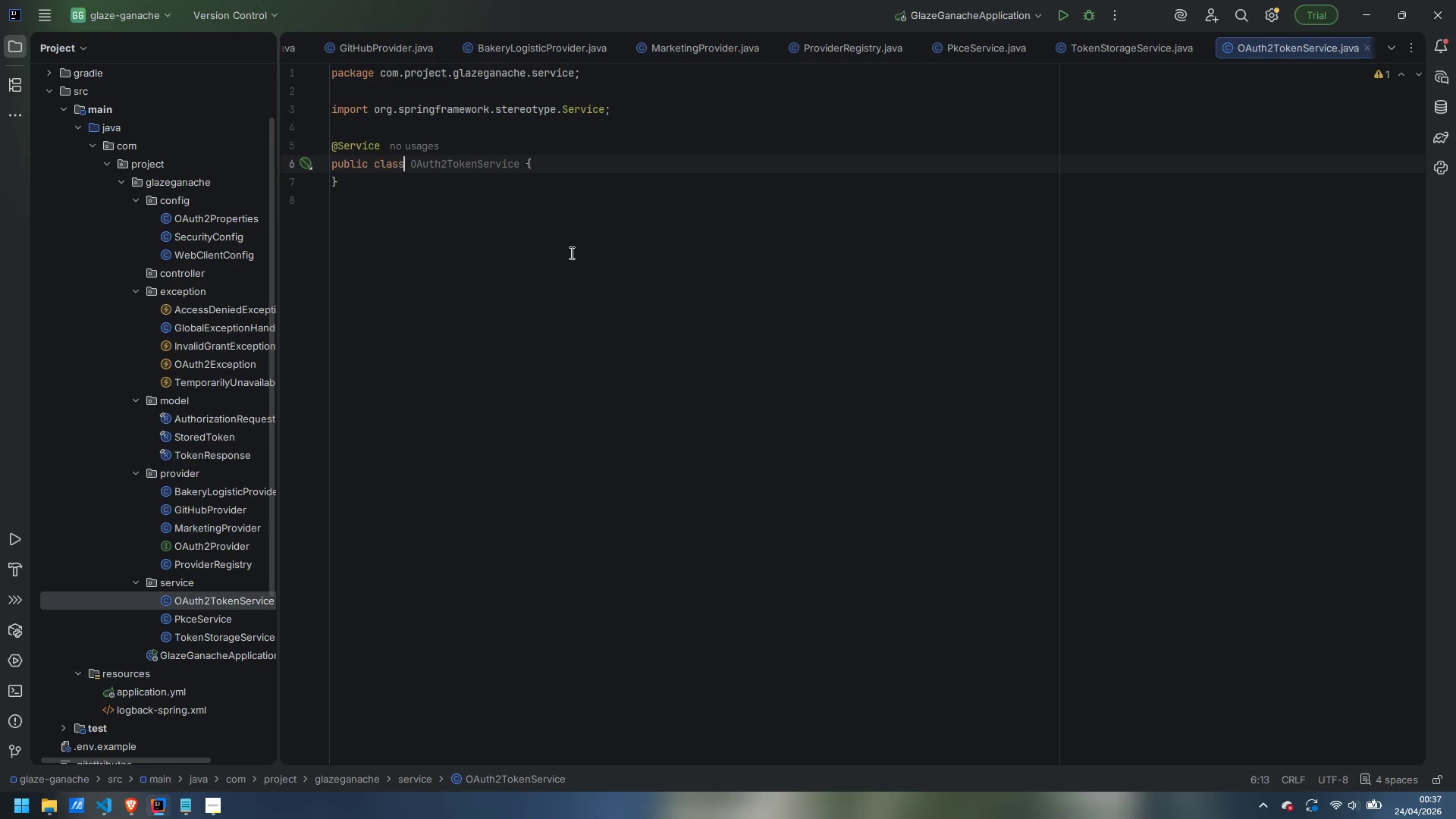 
key(Control+ArrowRight)
 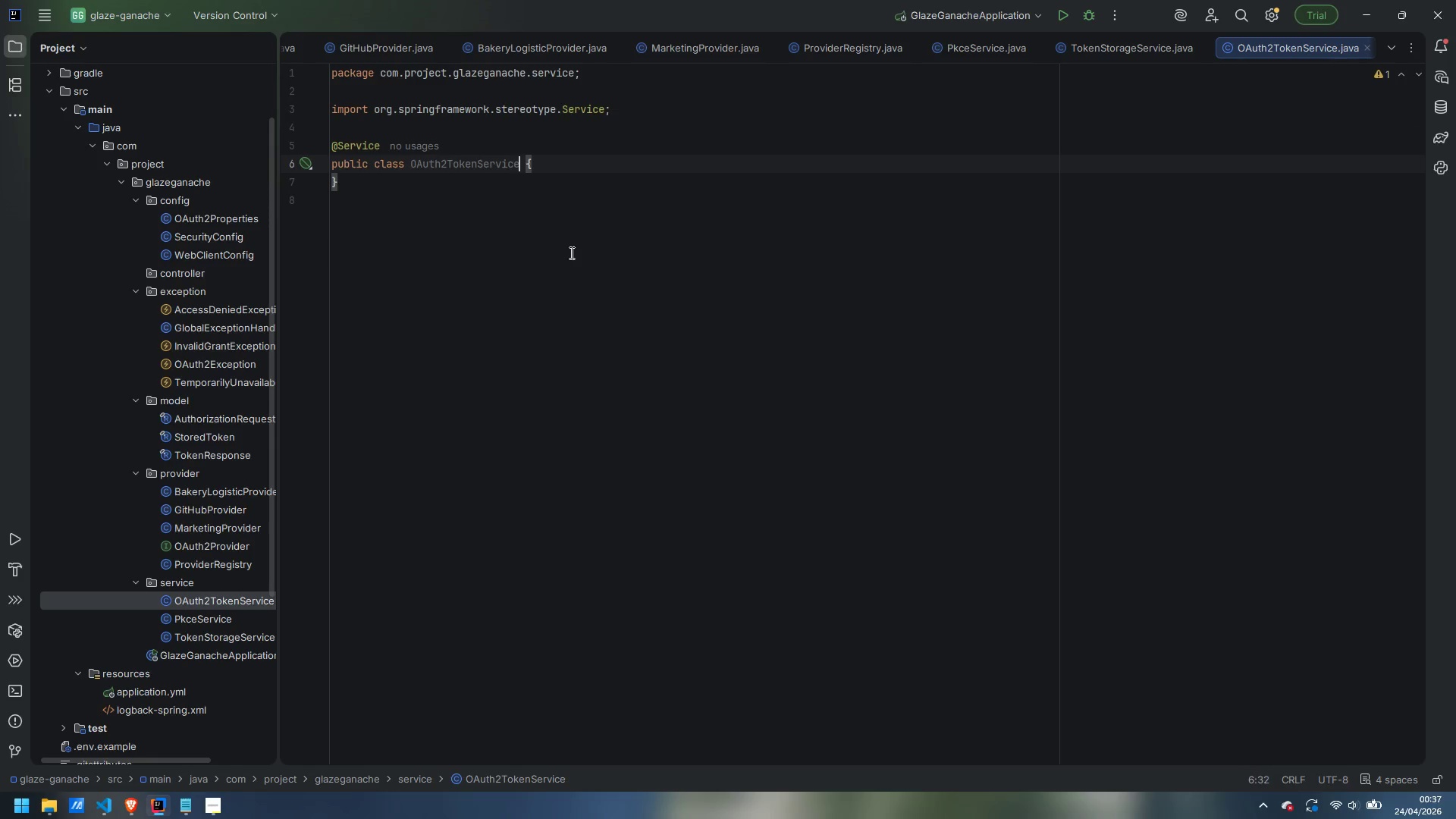 
key(Control+ArrowRight)
 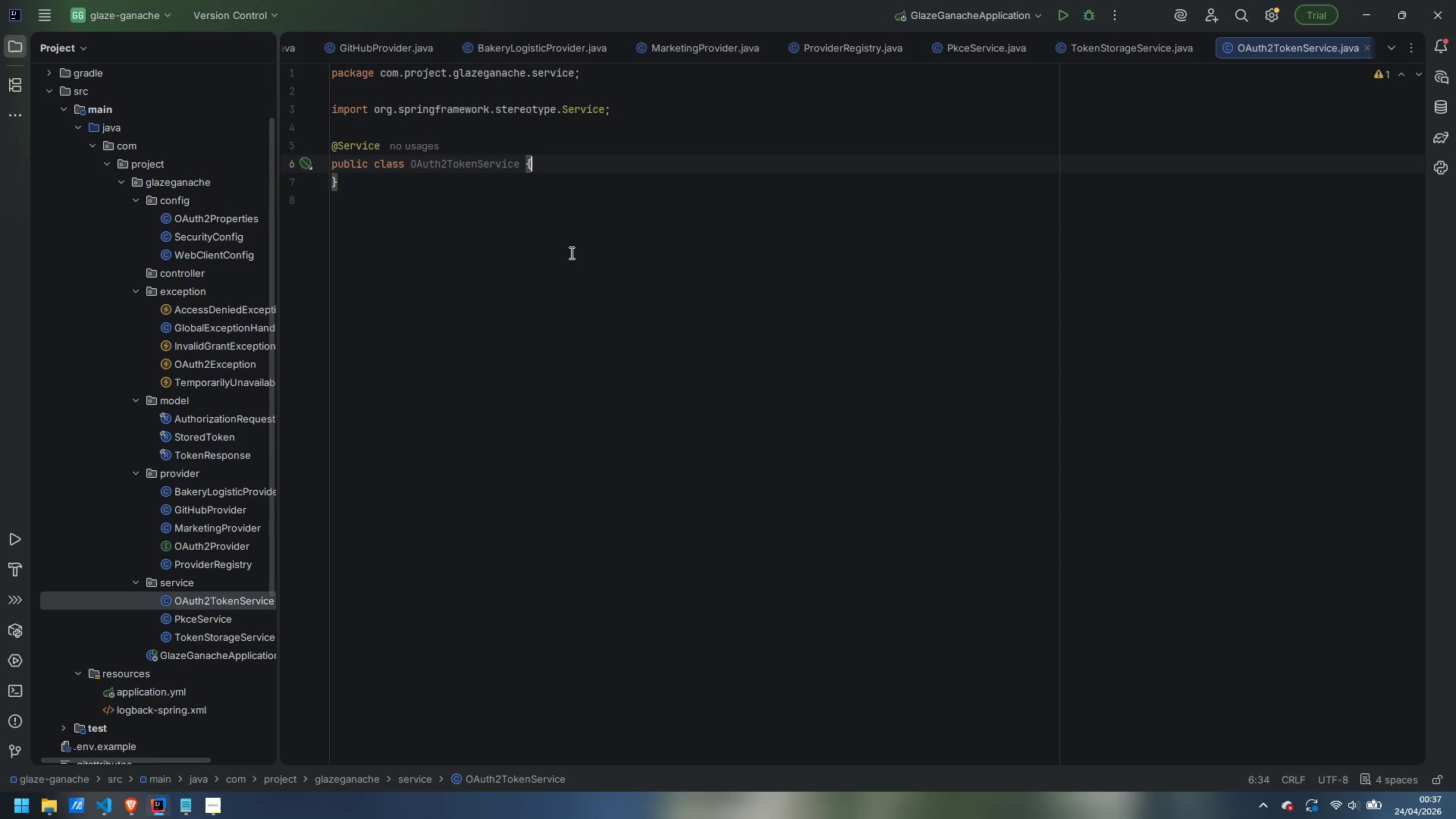 
key(Enter)
 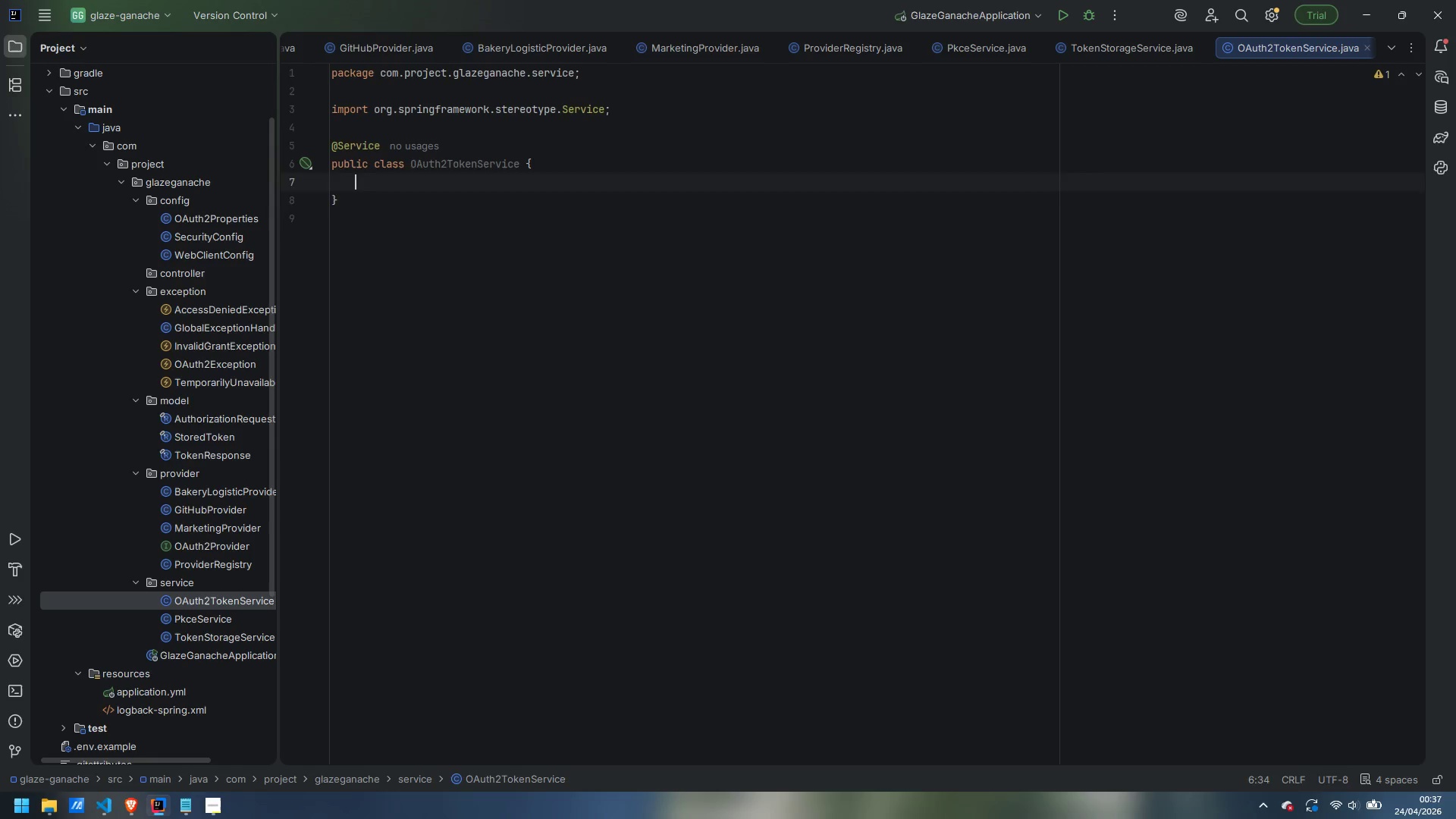 
key(Enter)
 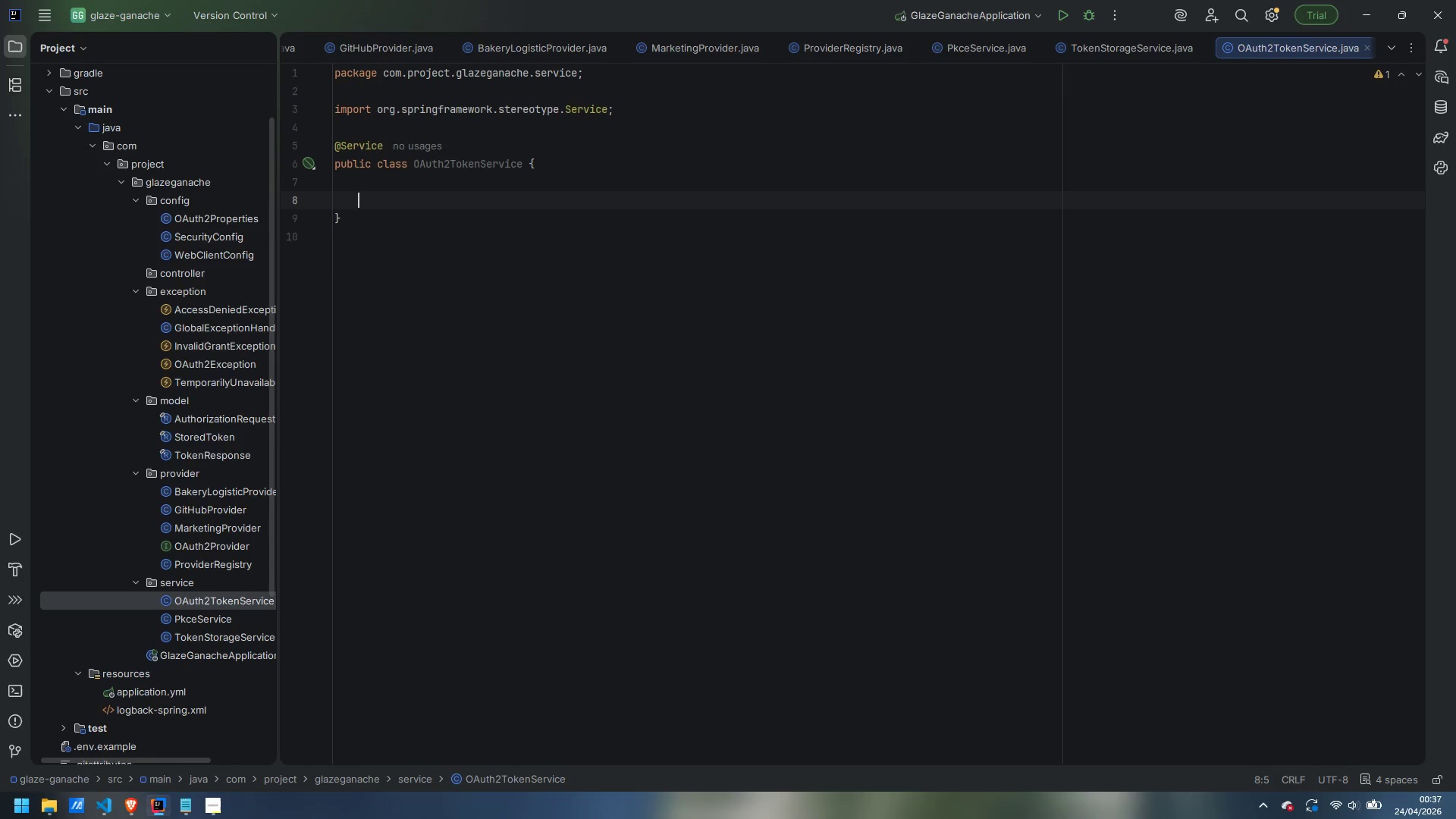 
wait(7.64)
 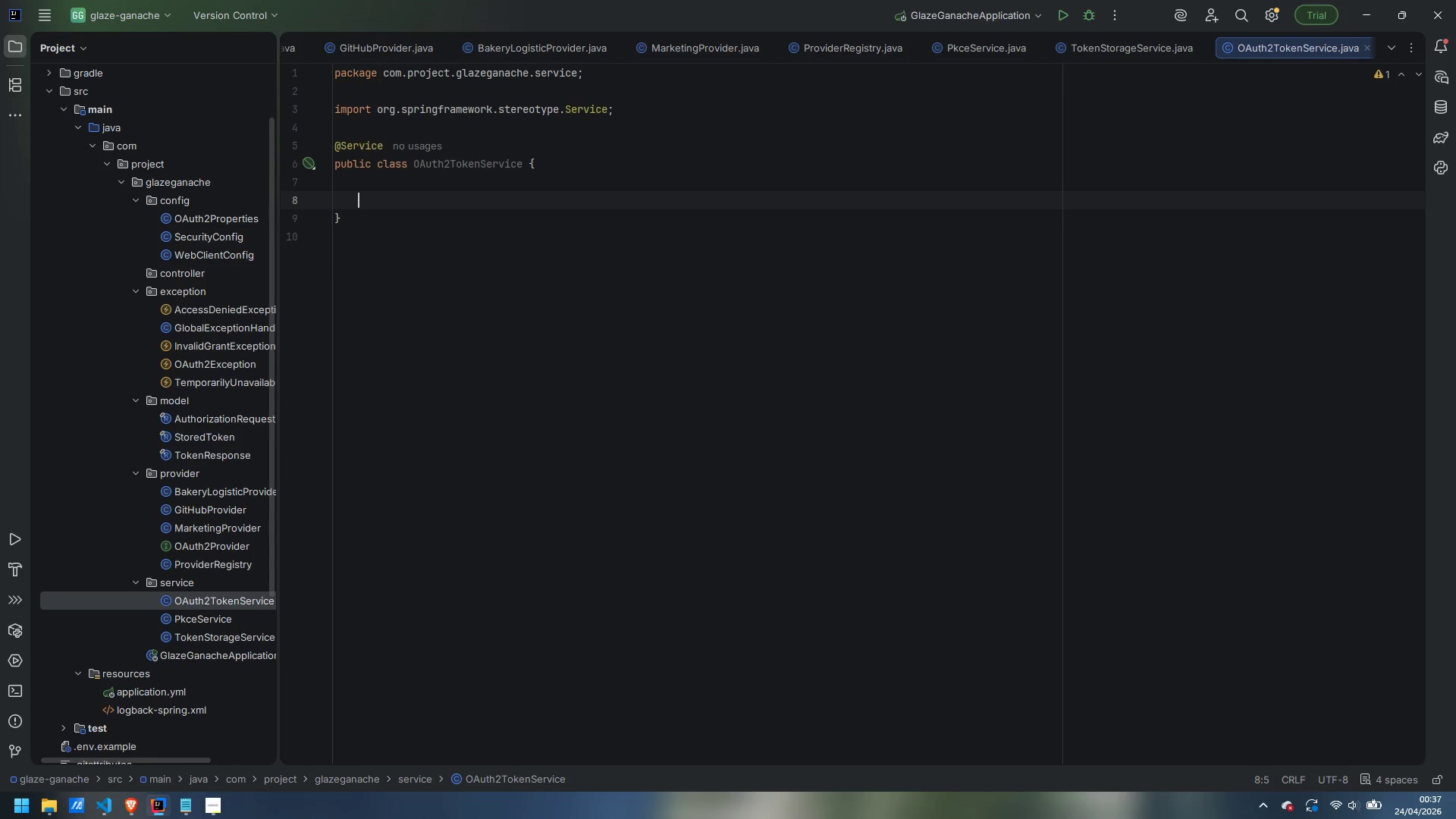 
type(pprivate )
 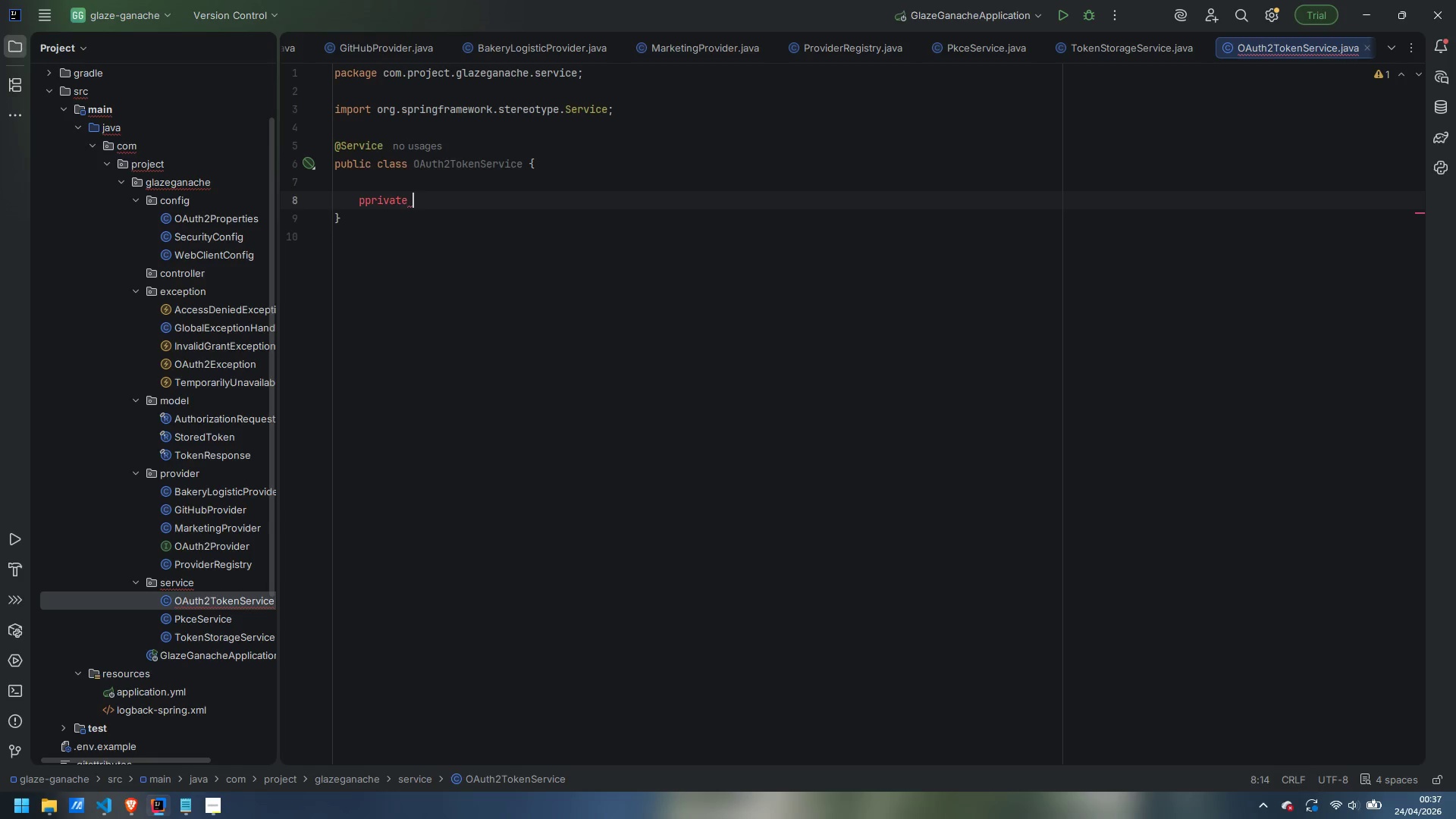 
key(Control+ArrowLeft)
 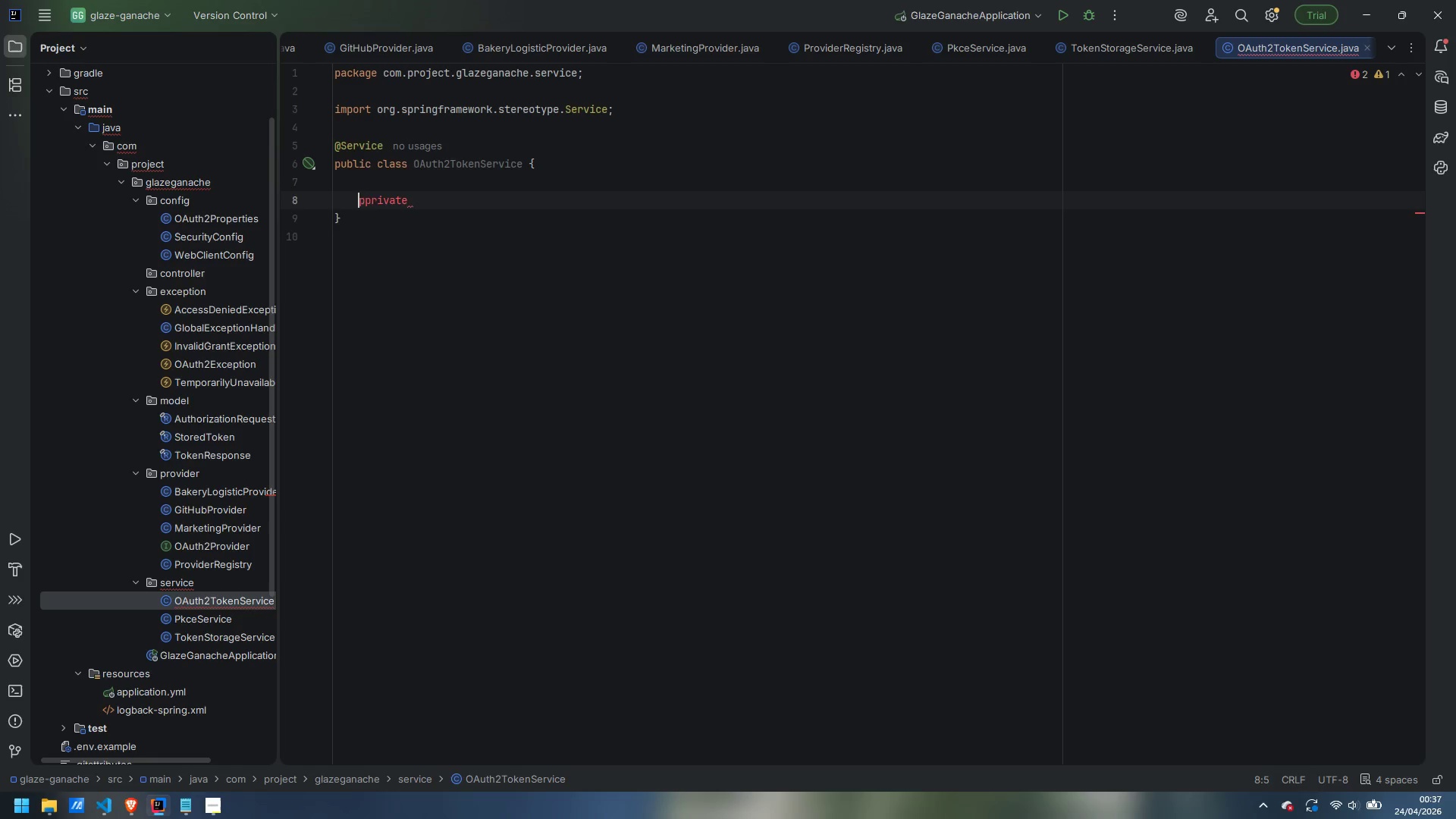 
key(ArrowRight)
 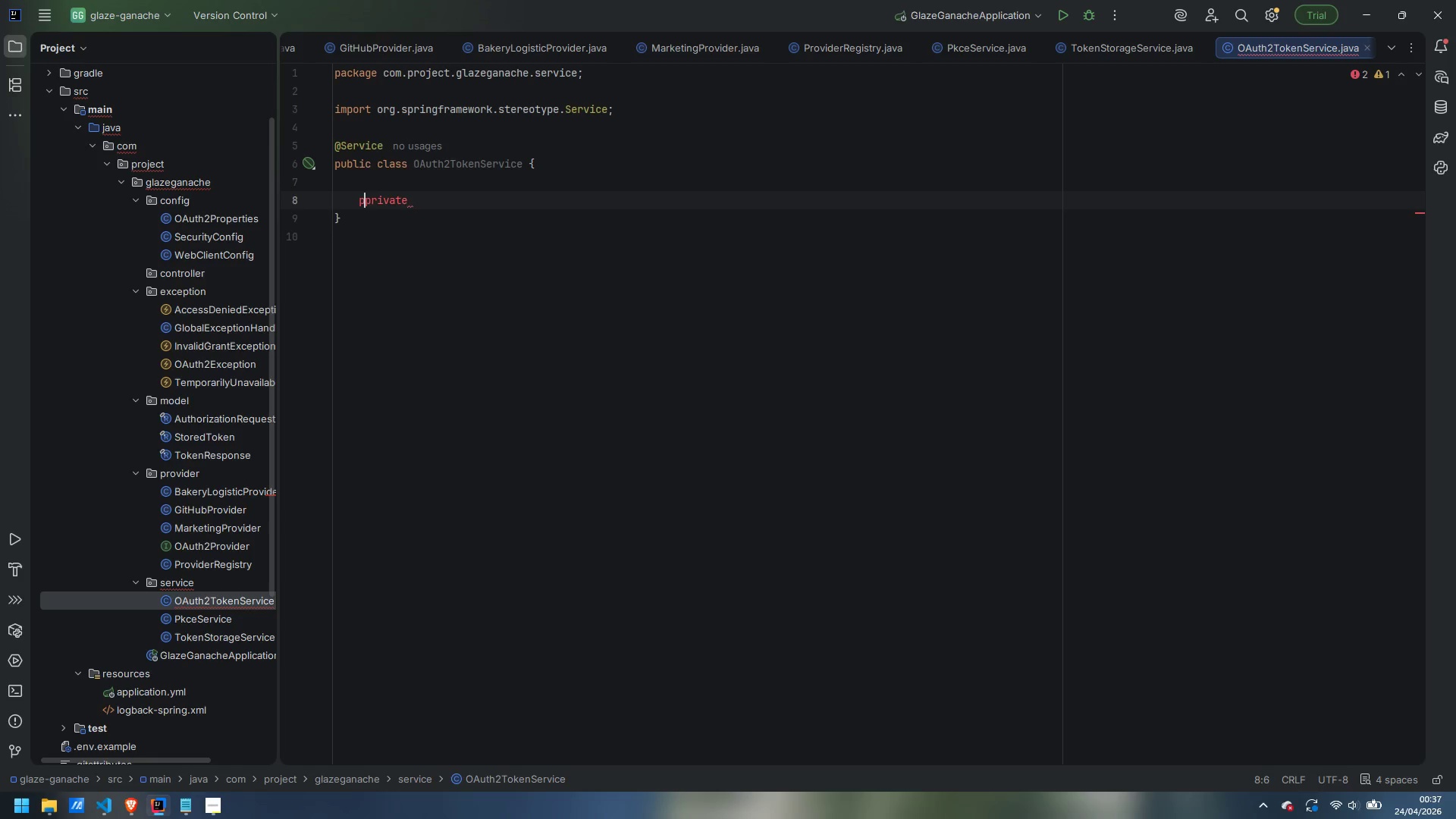 
key(Backspace)
 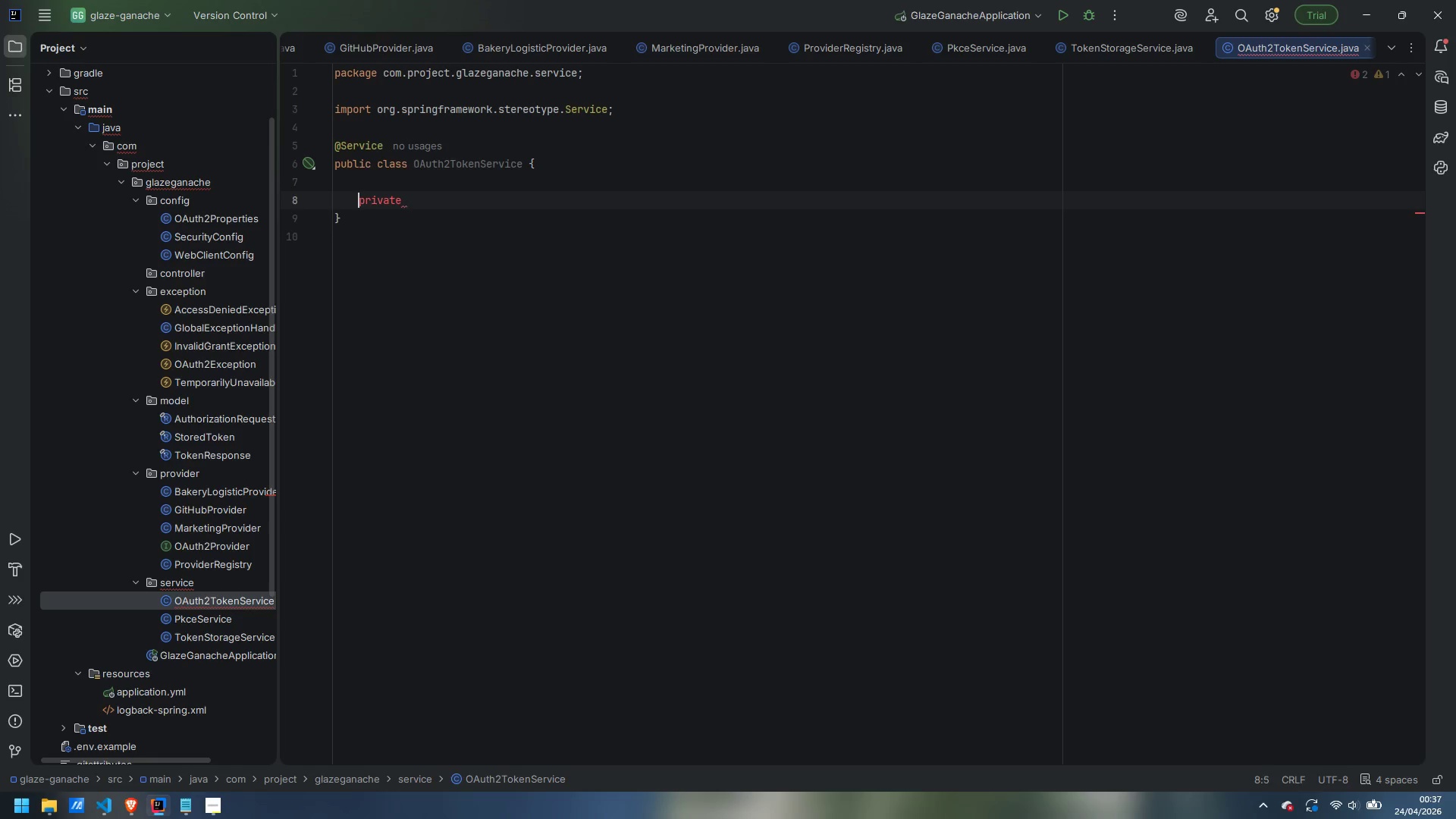 
key(Control+ControlLeft)
 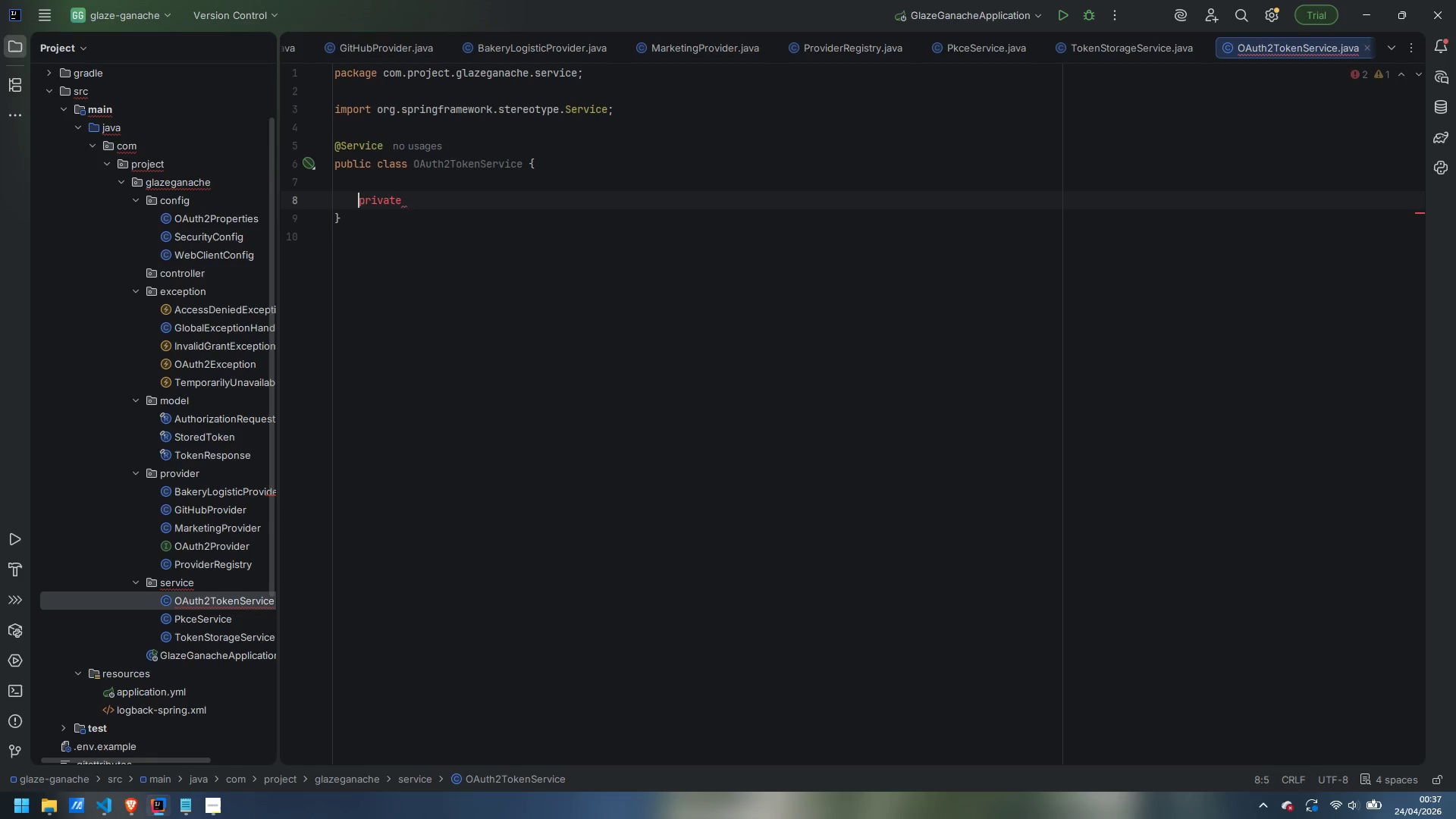 
key(Control+ArrowRight)
 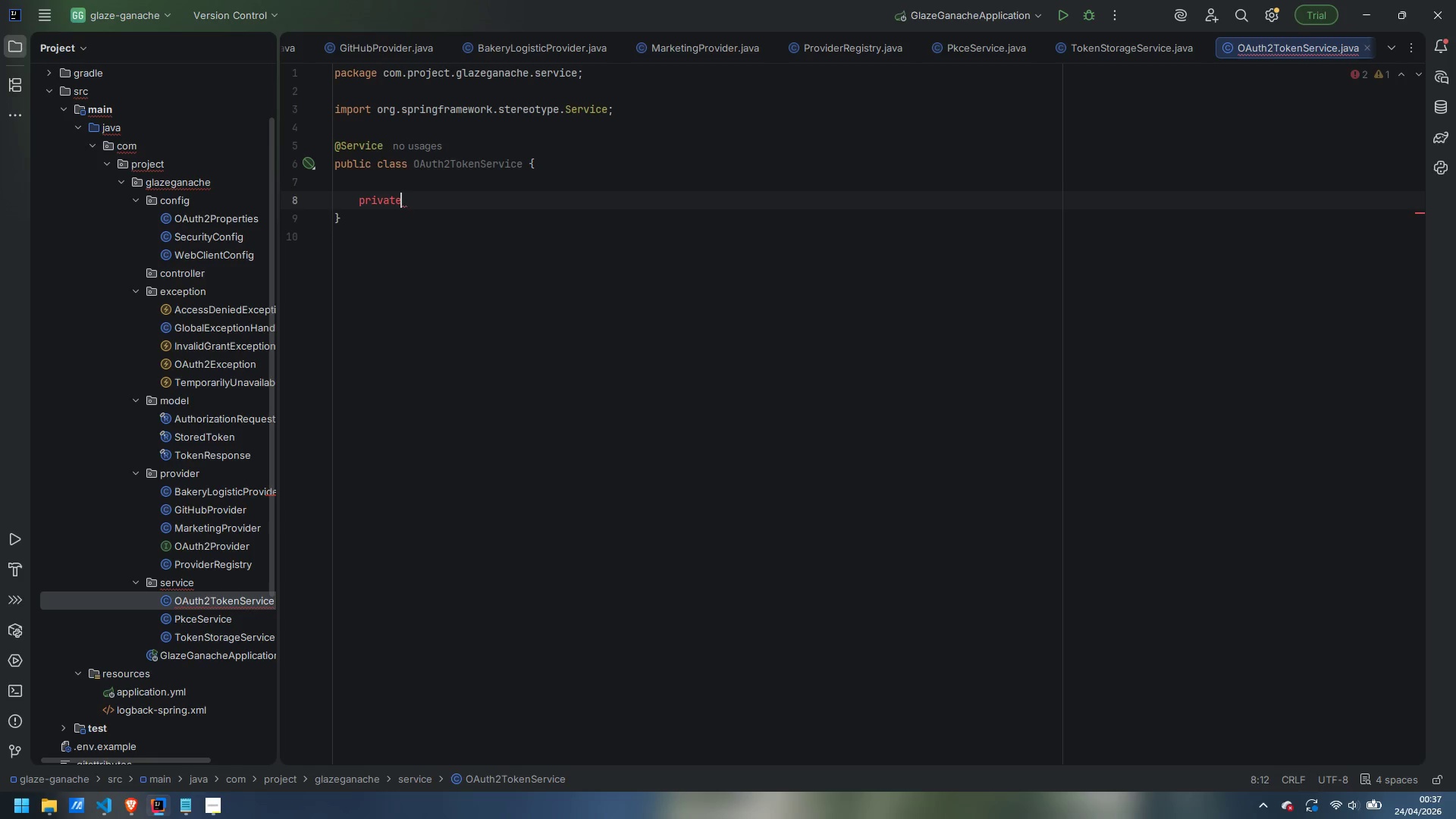 
type( static final Logger)
 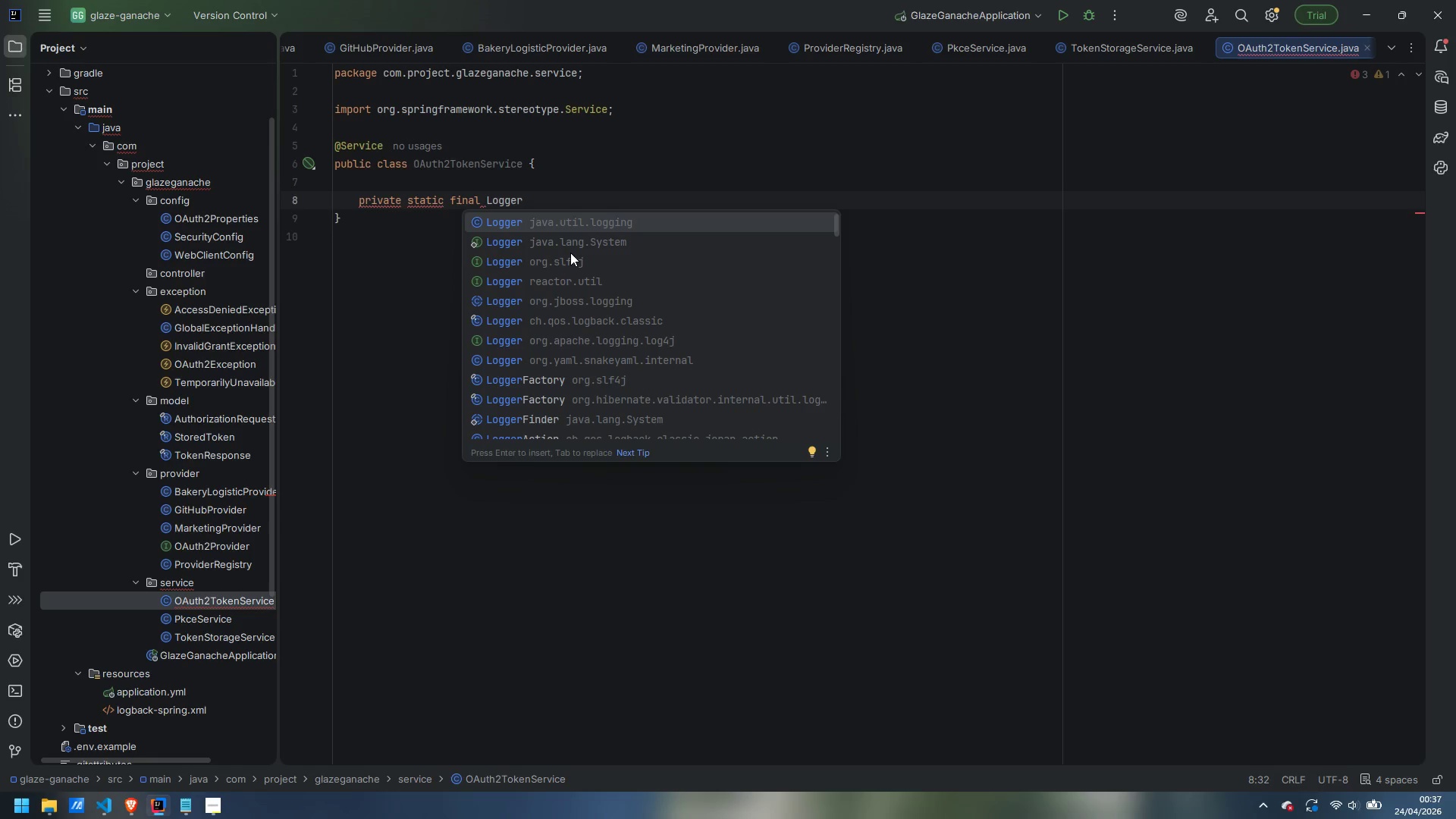 
key(ArrowDown)
 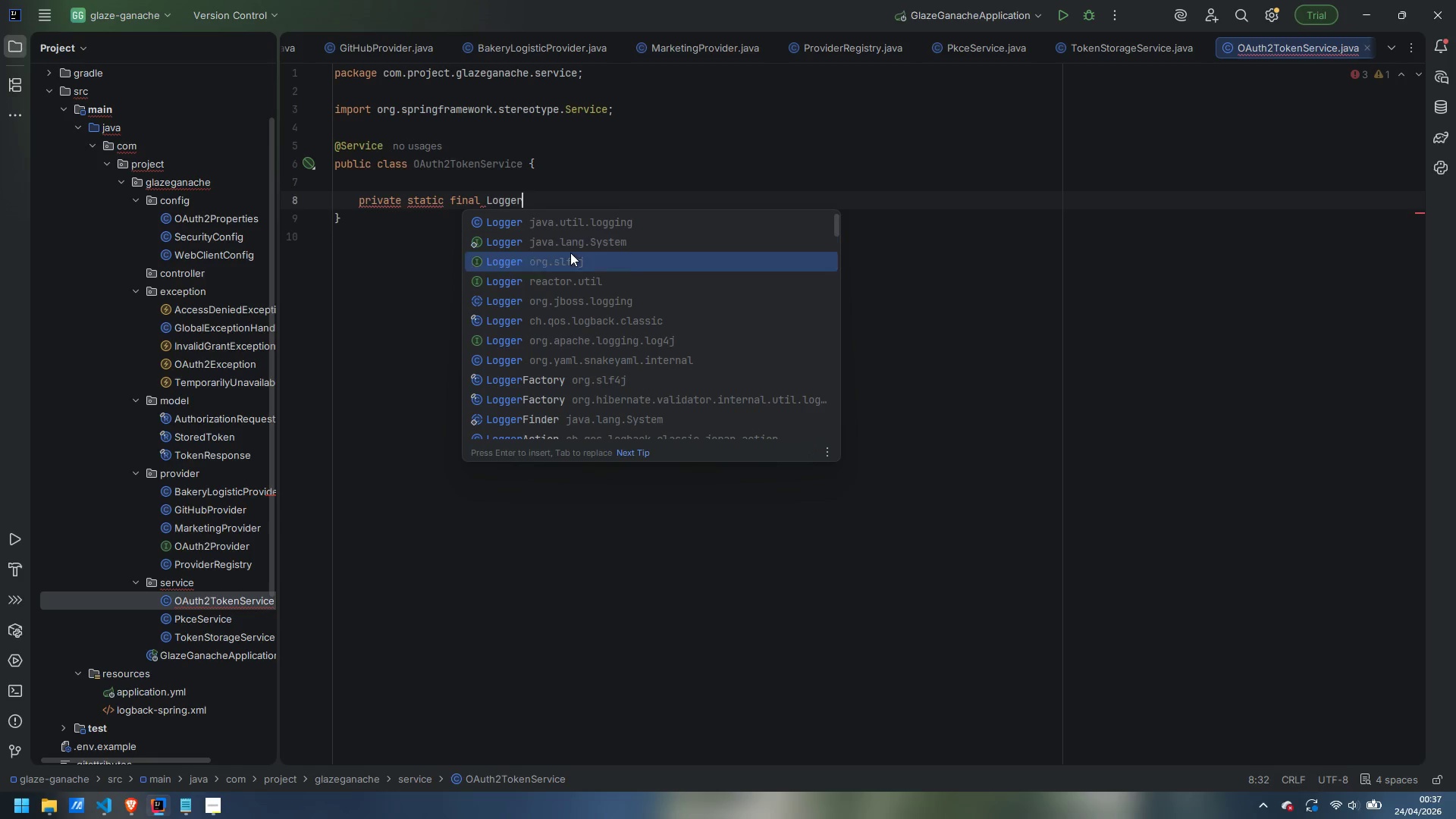 
key(ArrowDown)
 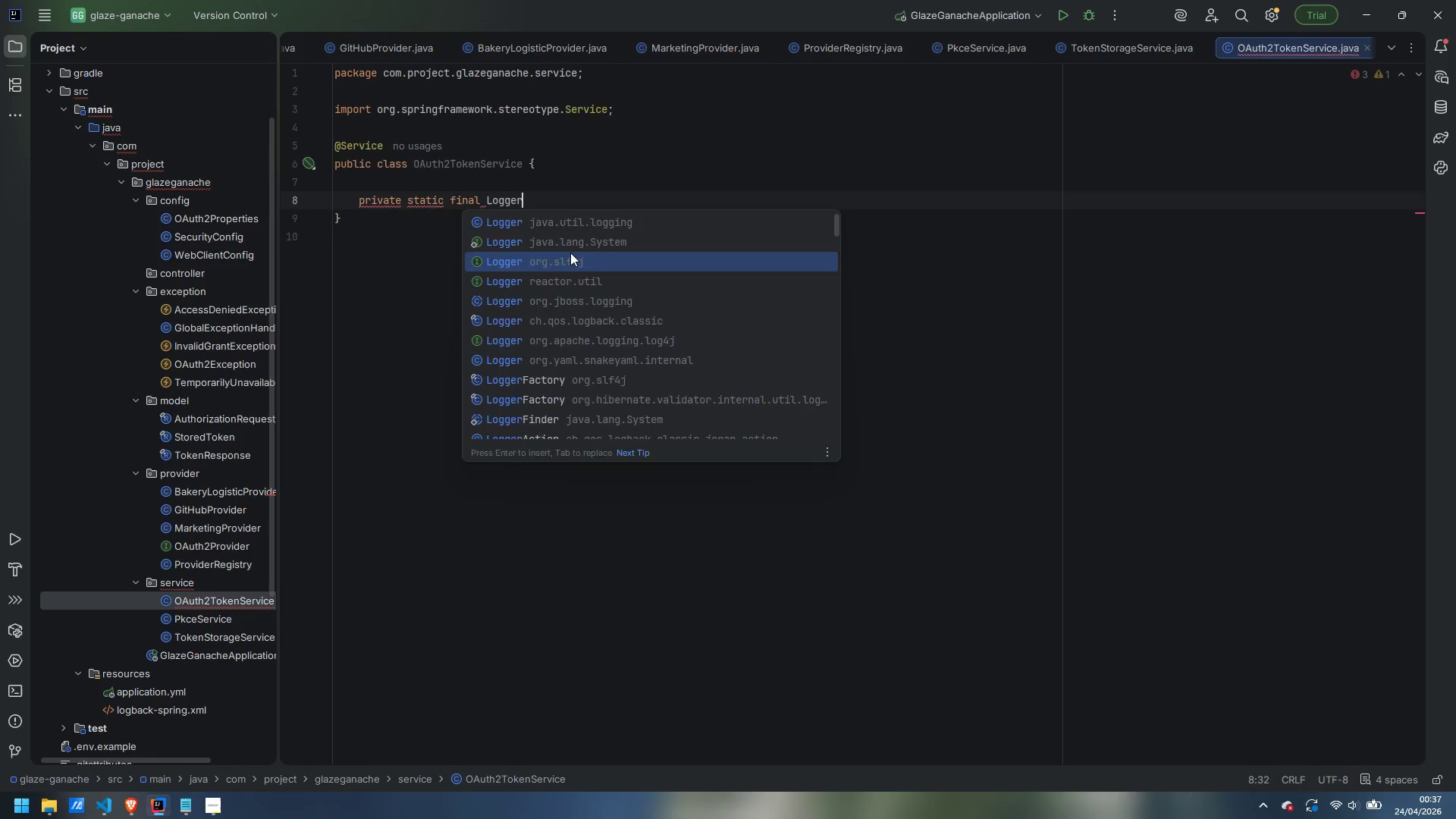 
key(Enter)
 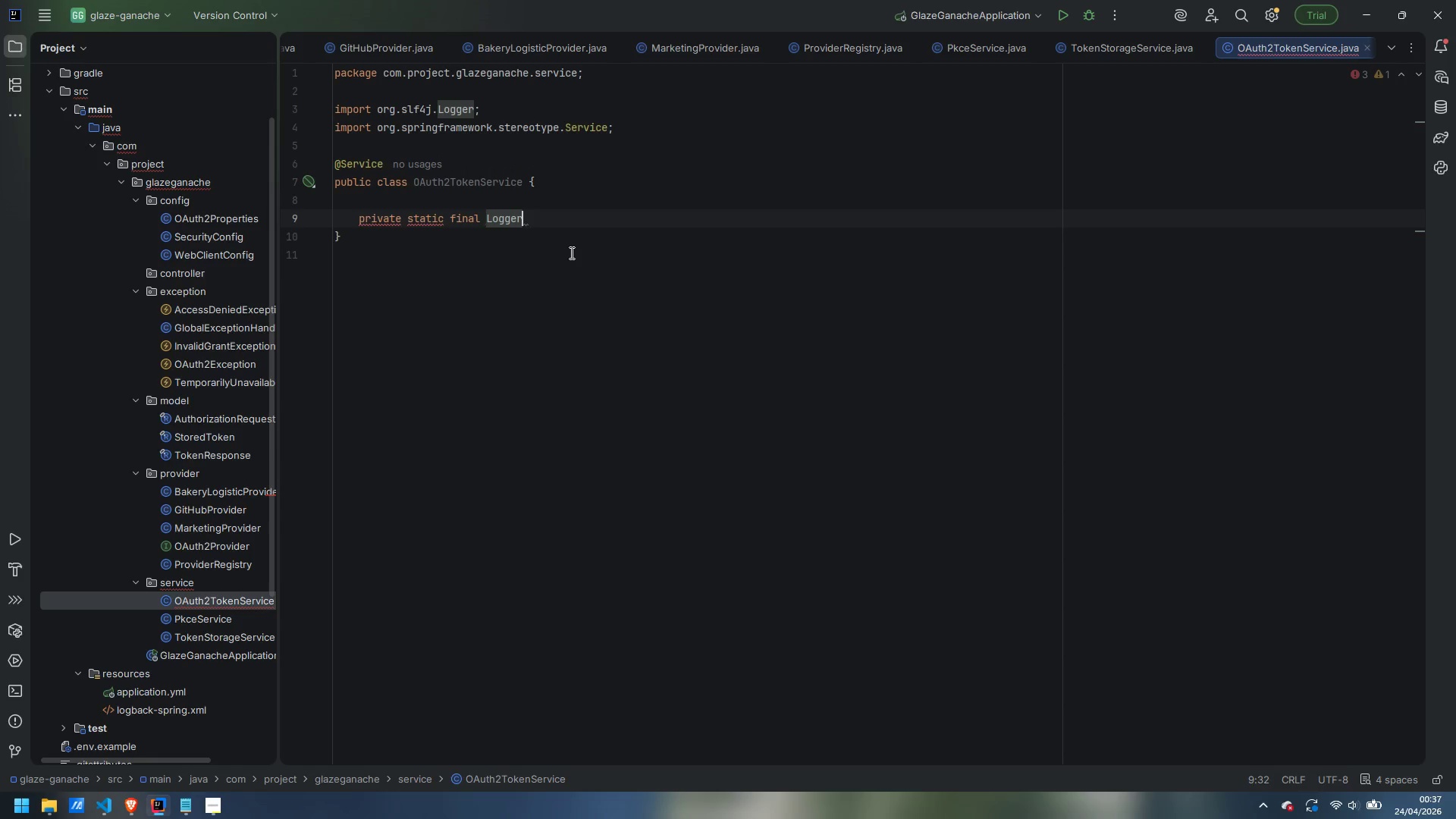 
type( log = LoggerFactory)
 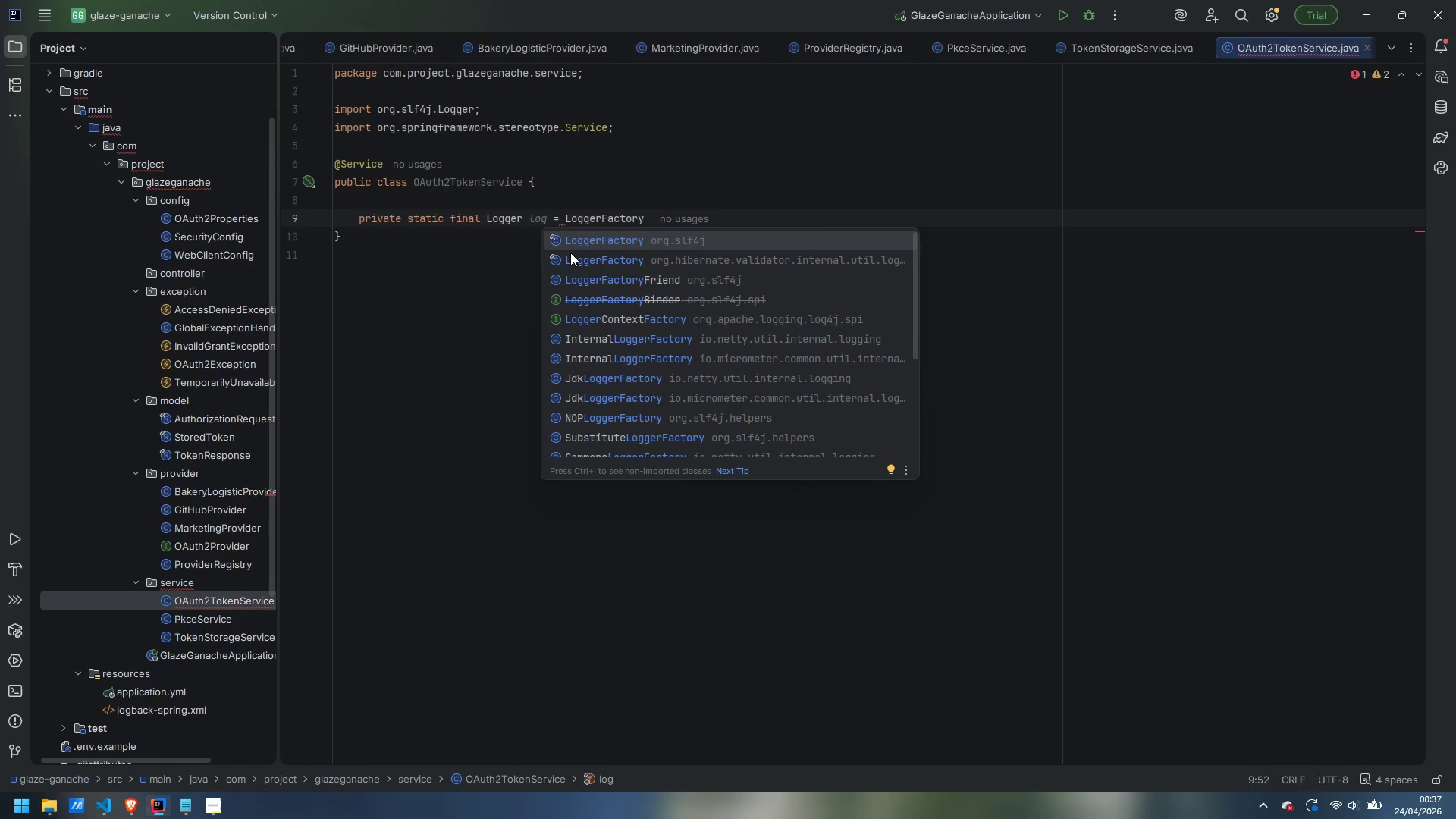 
key(Enter)
 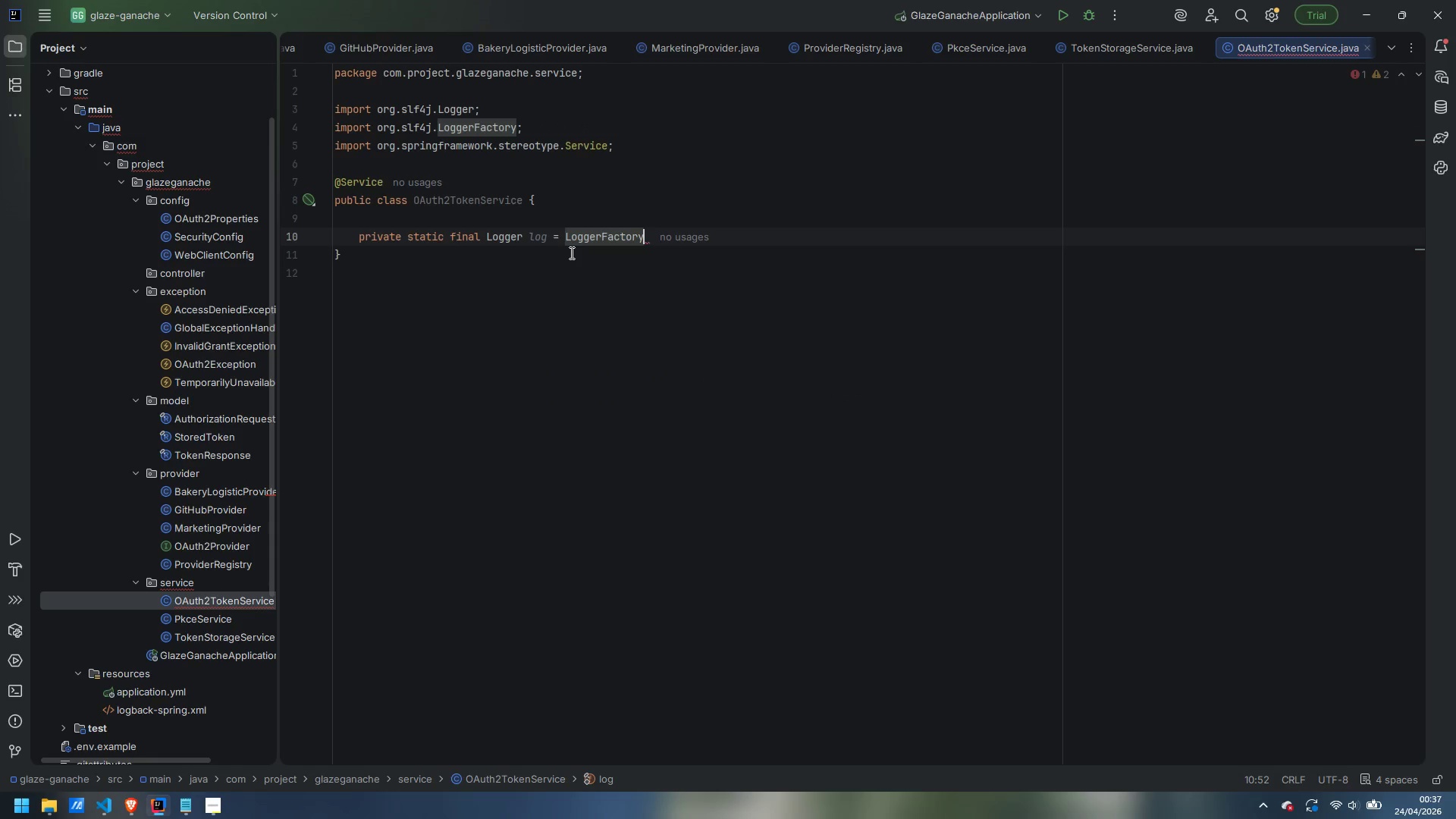 
type(.getLogger)
 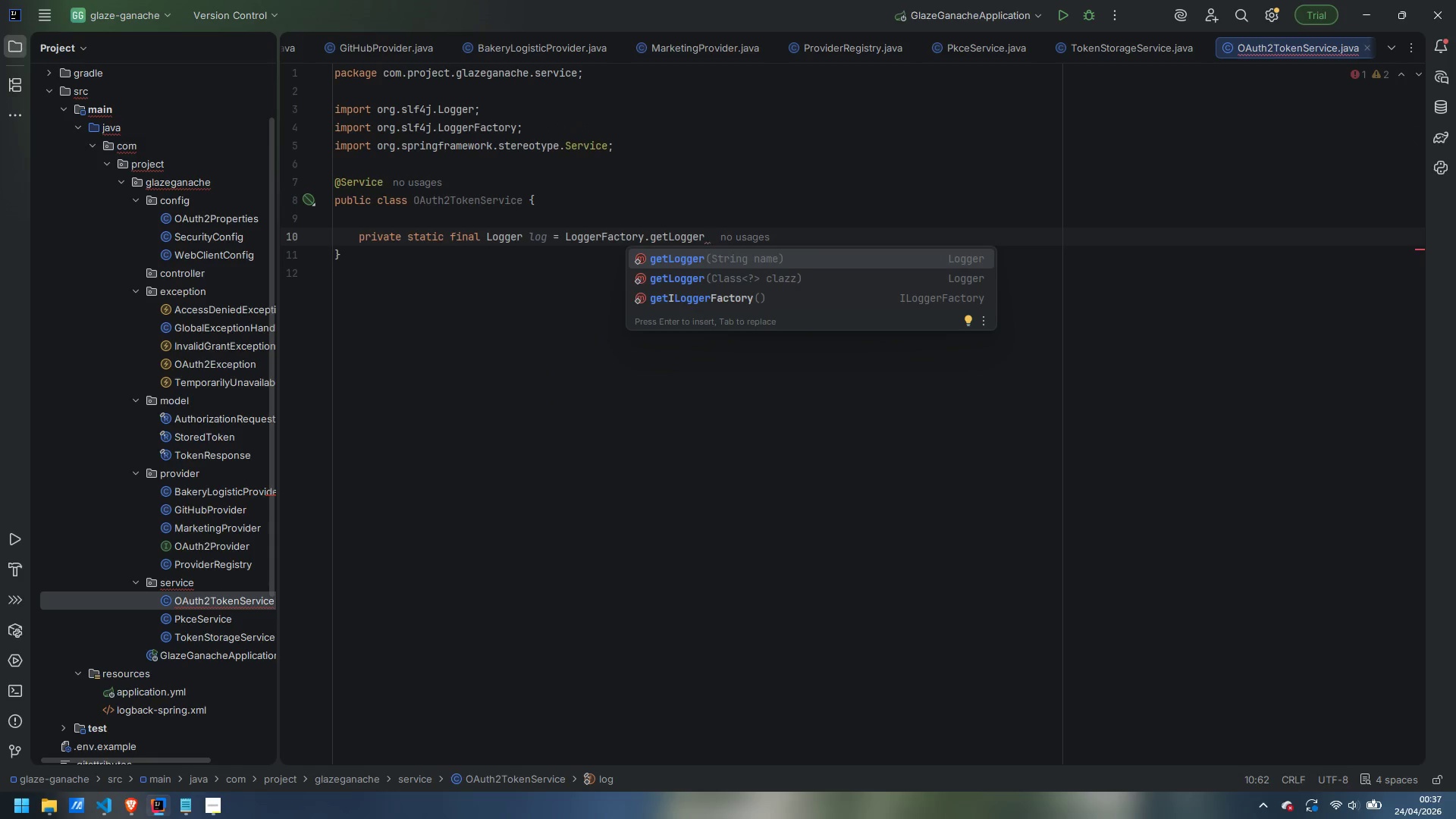 
key(Enter)
 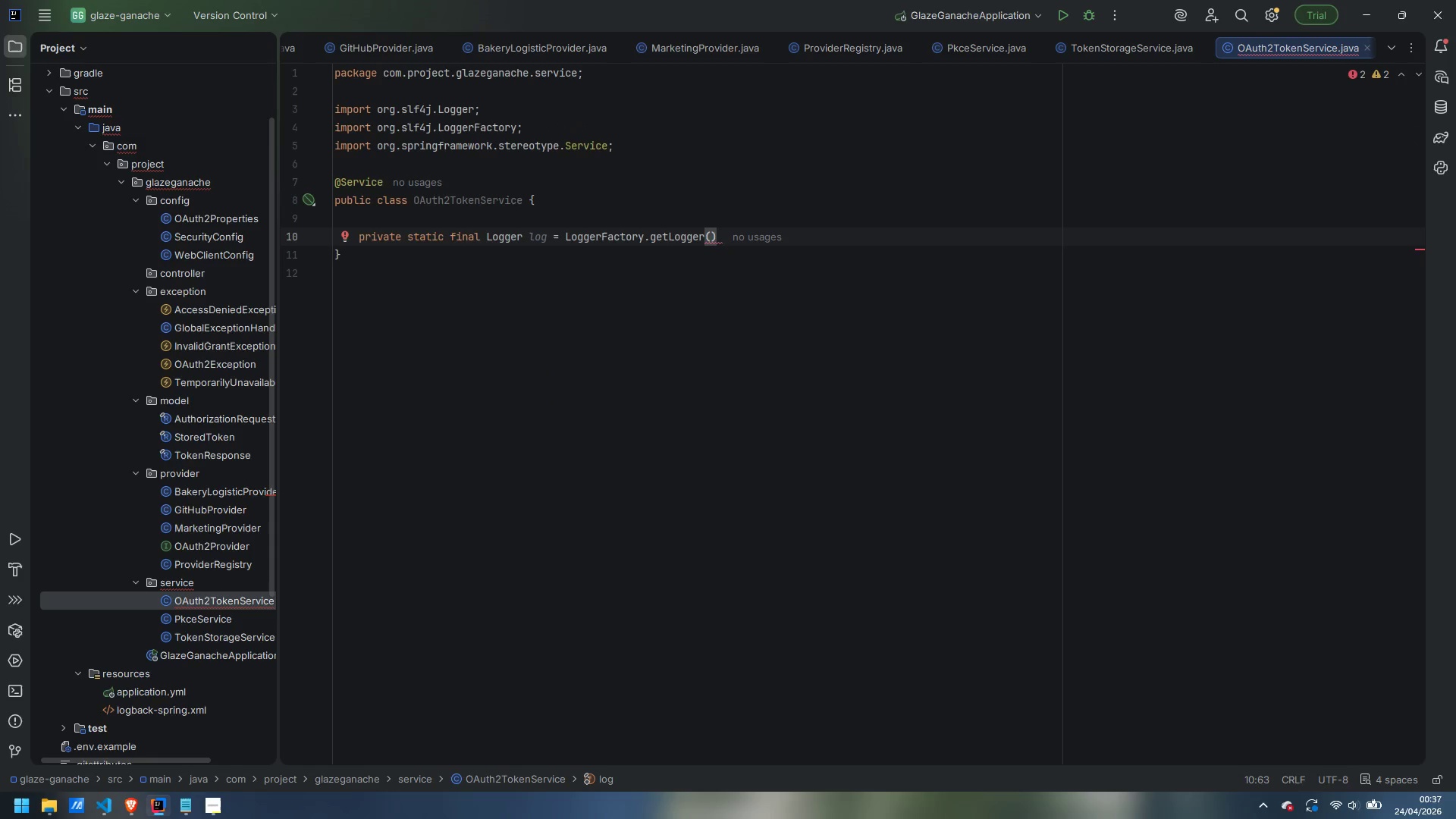 
type(OAth)
key(Backspace)
key(Backspace)
type(uth2TokenSErvice)
 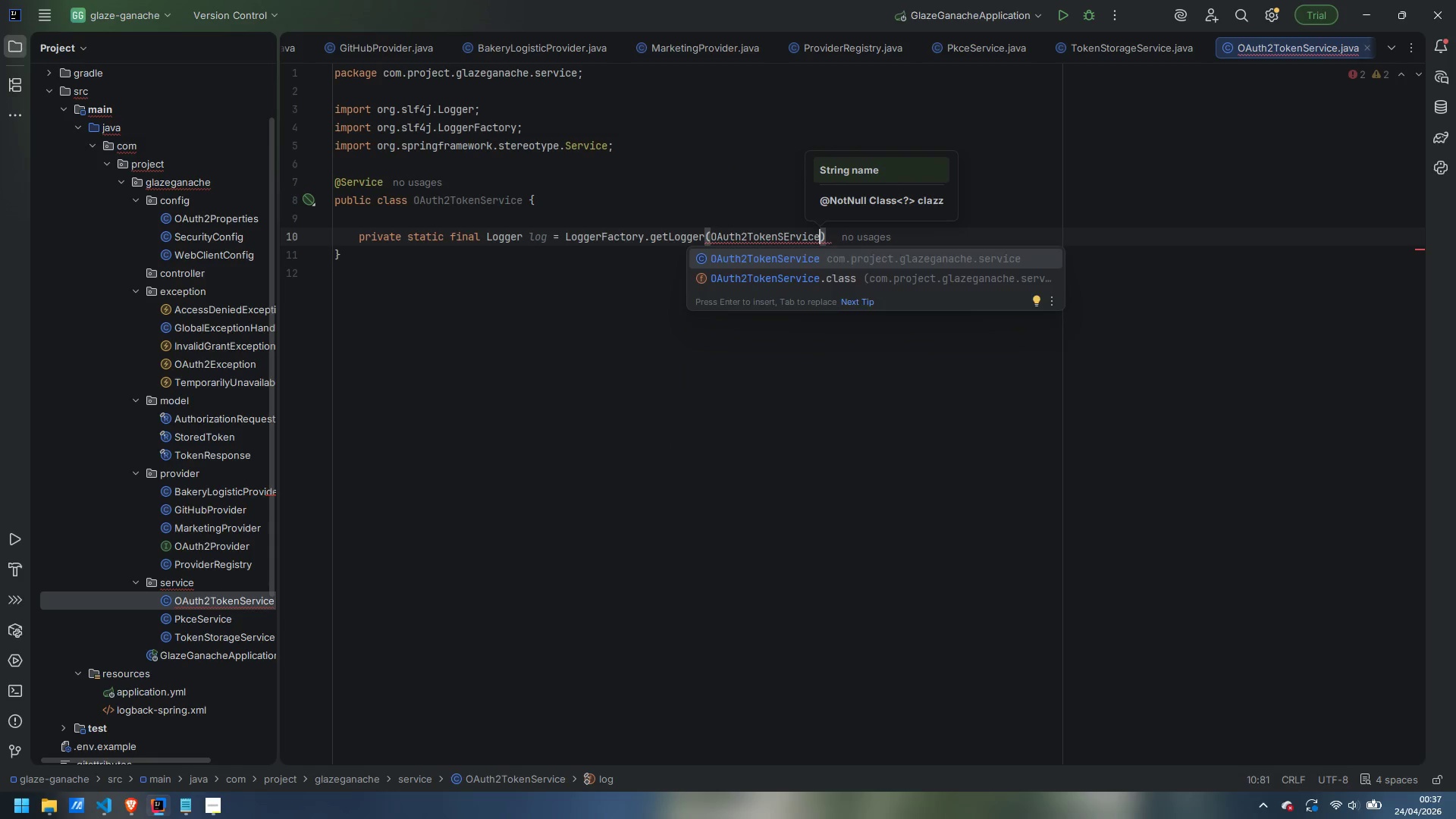 
 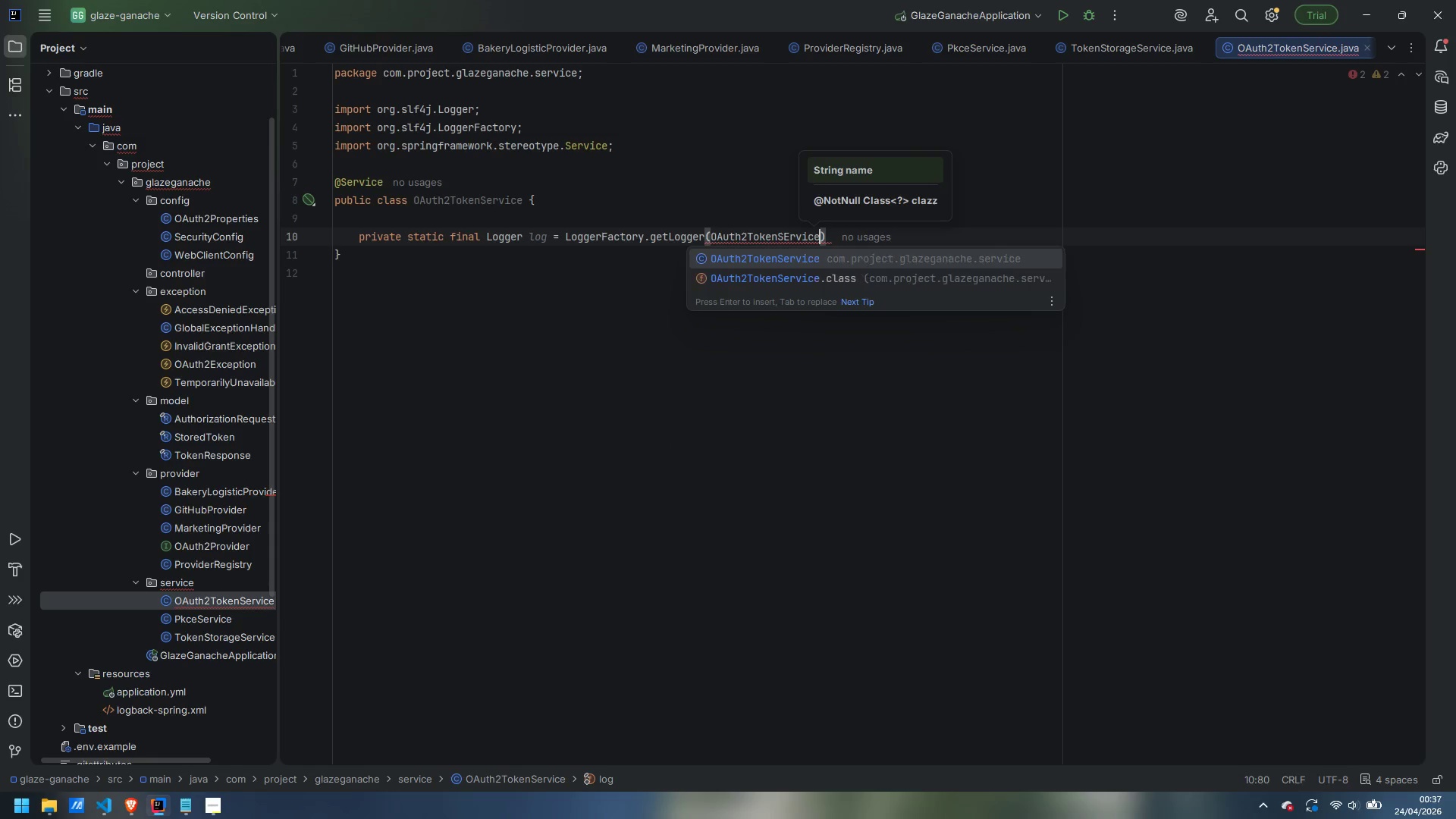 
key(Enter)
 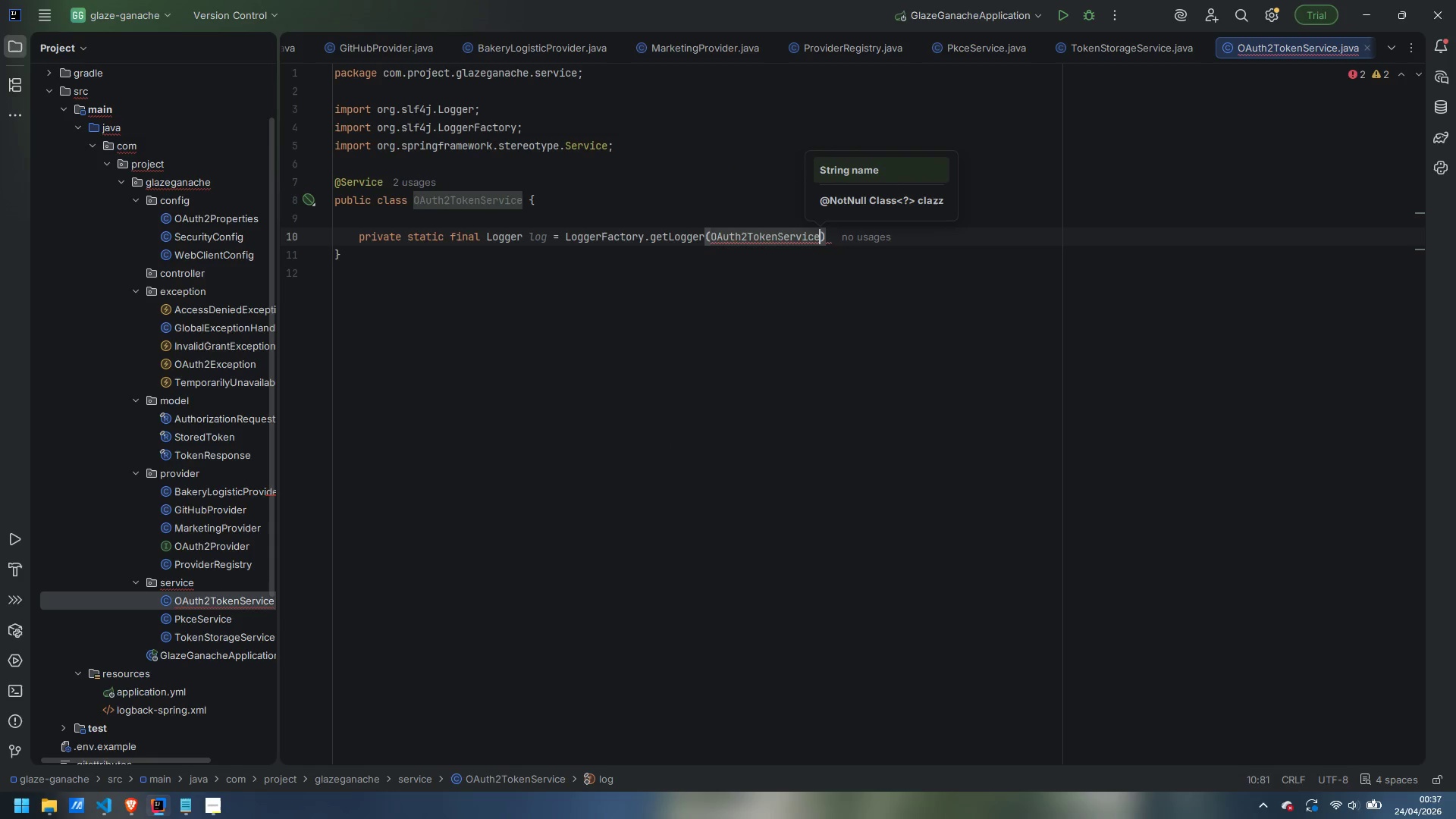 
type(.class)
 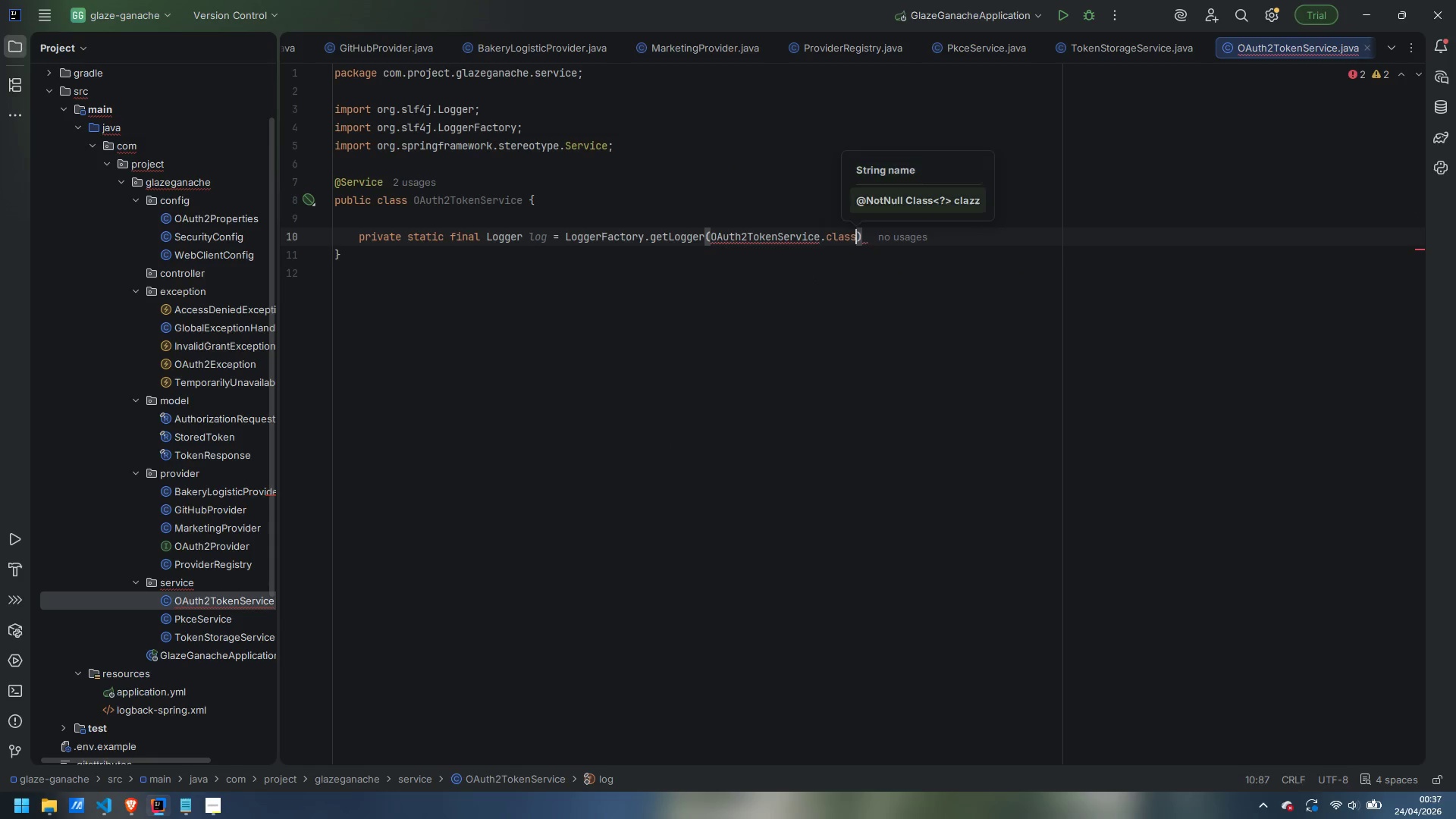 
key(ArrowRight)
 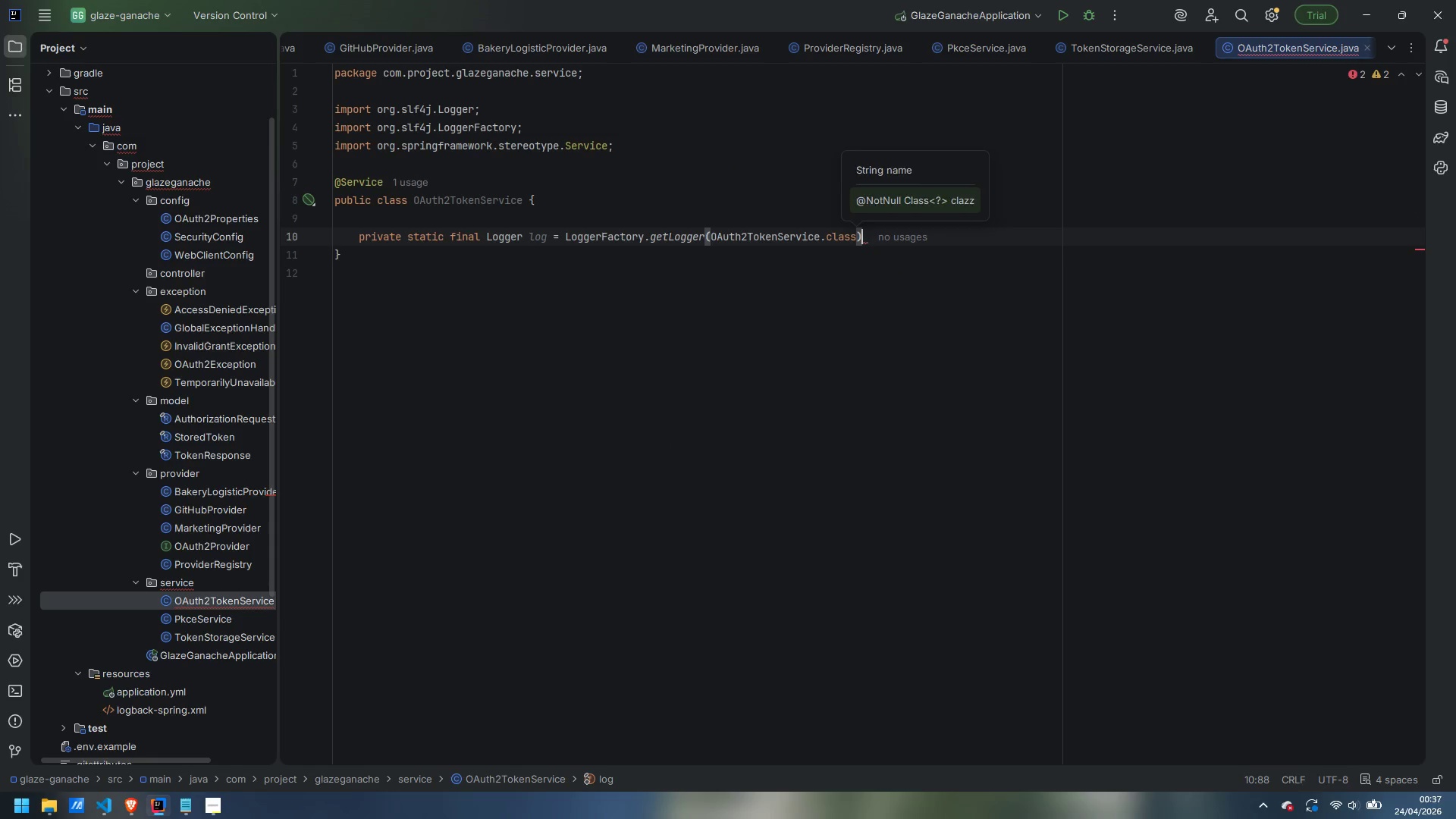 
key(Semicolon)
 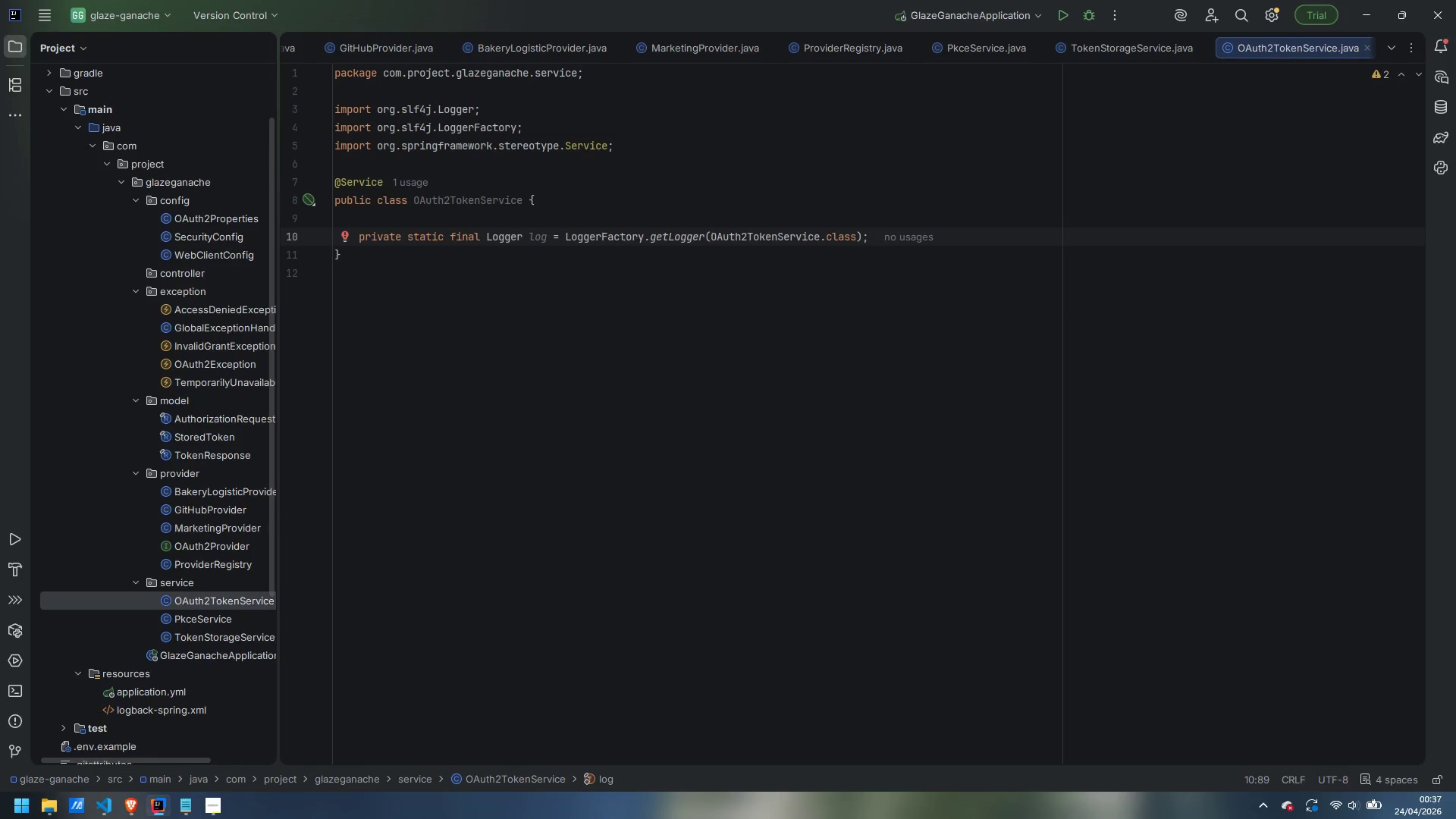 
key(Enter)
 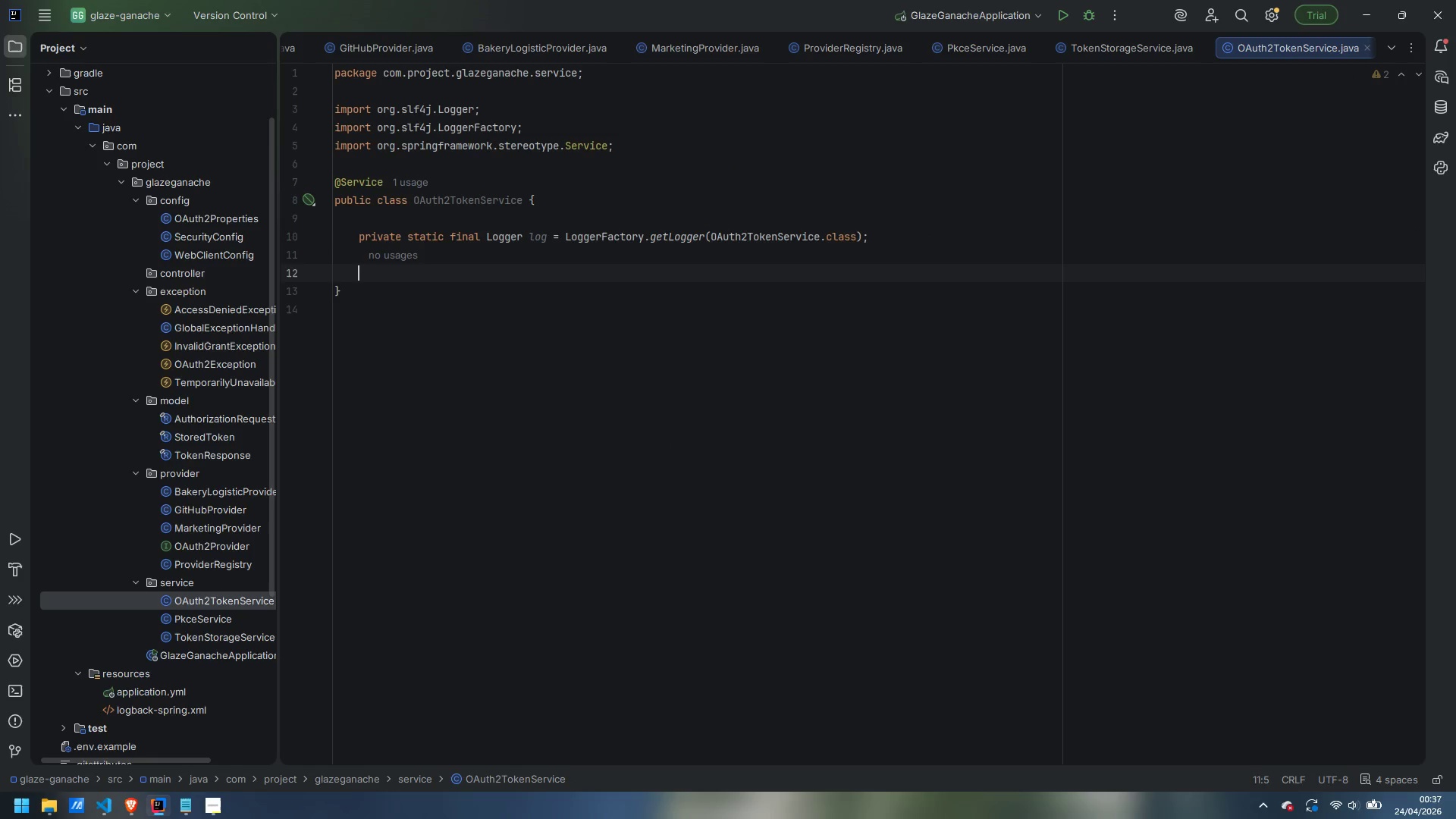 
key(Enter)
 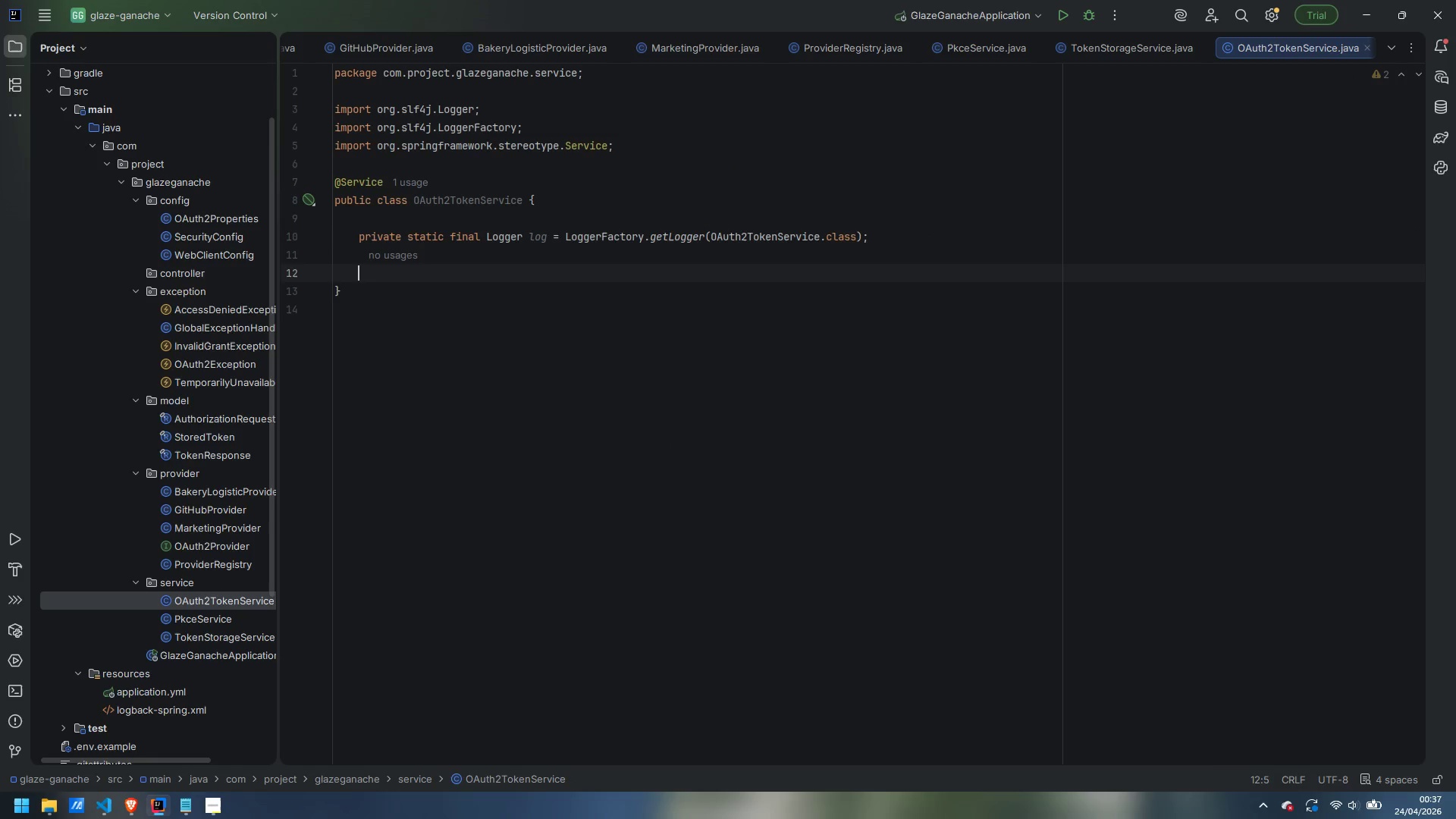 
type(p[riva)
 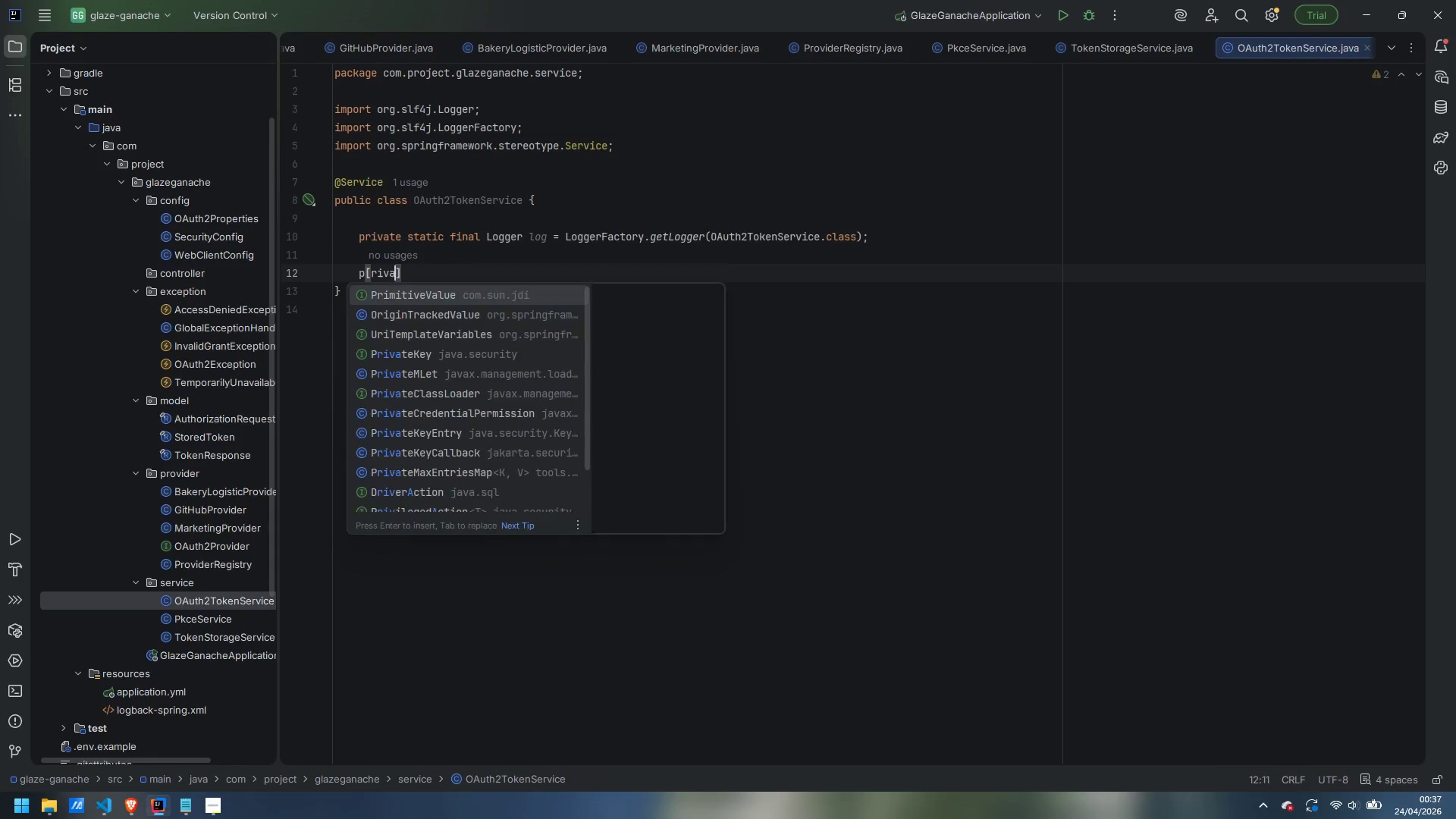 
key(Control+Backspace)
 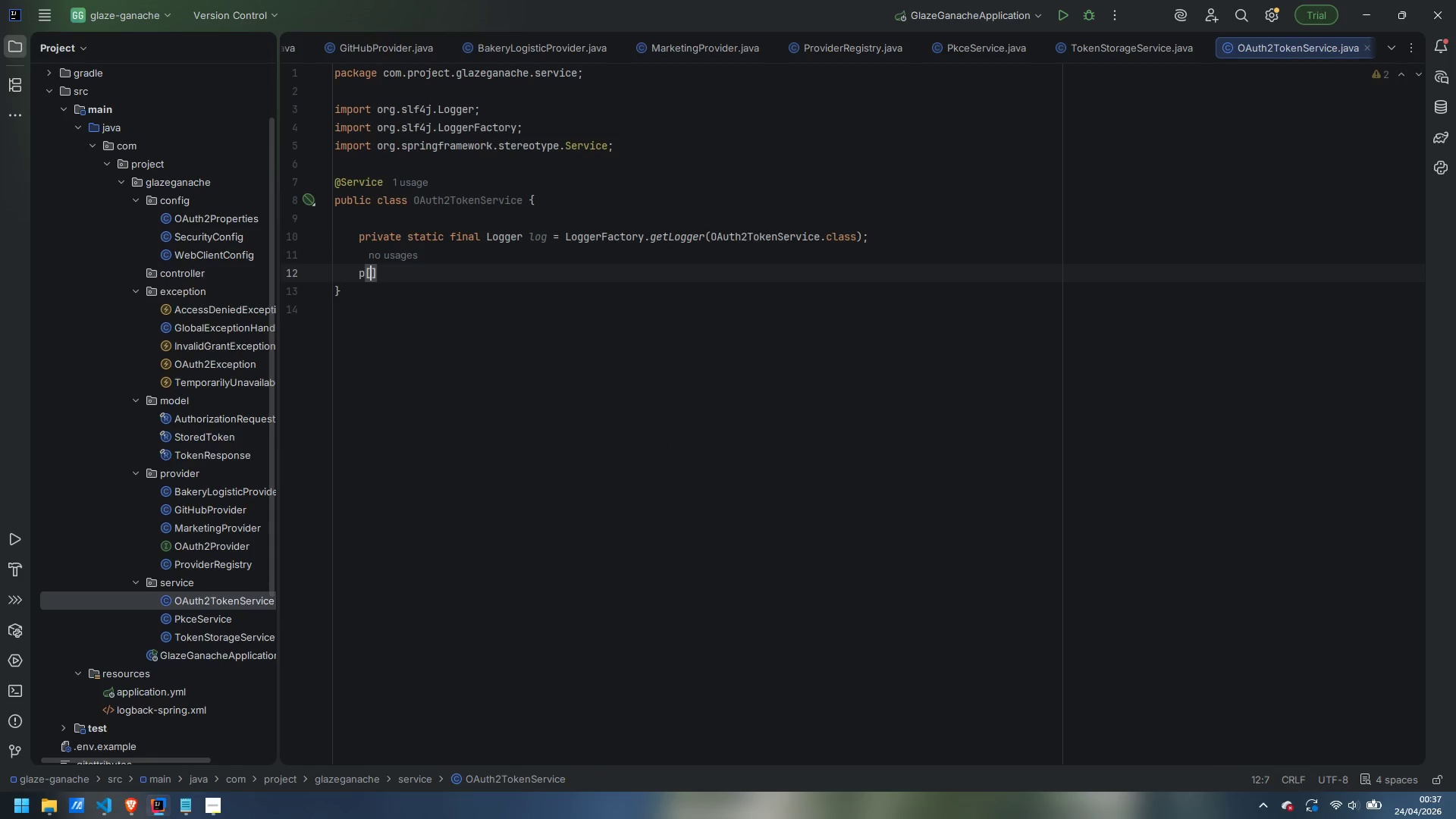 
key(Backspace)
type(rivate final OAtuh)
key(Backspace)
key(Backspace)
key(Backspace)
type(uth2PRoperties)
 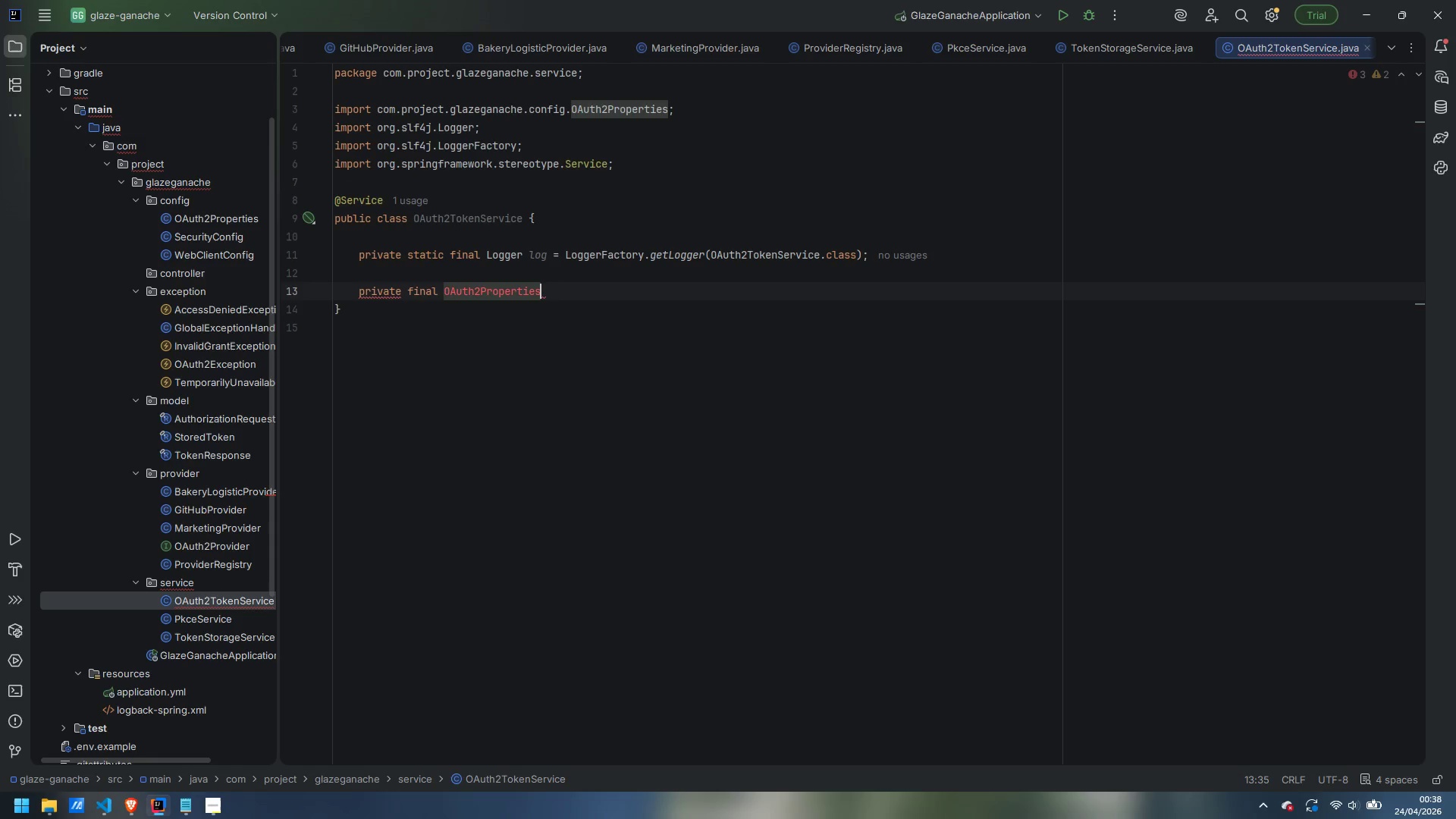 
 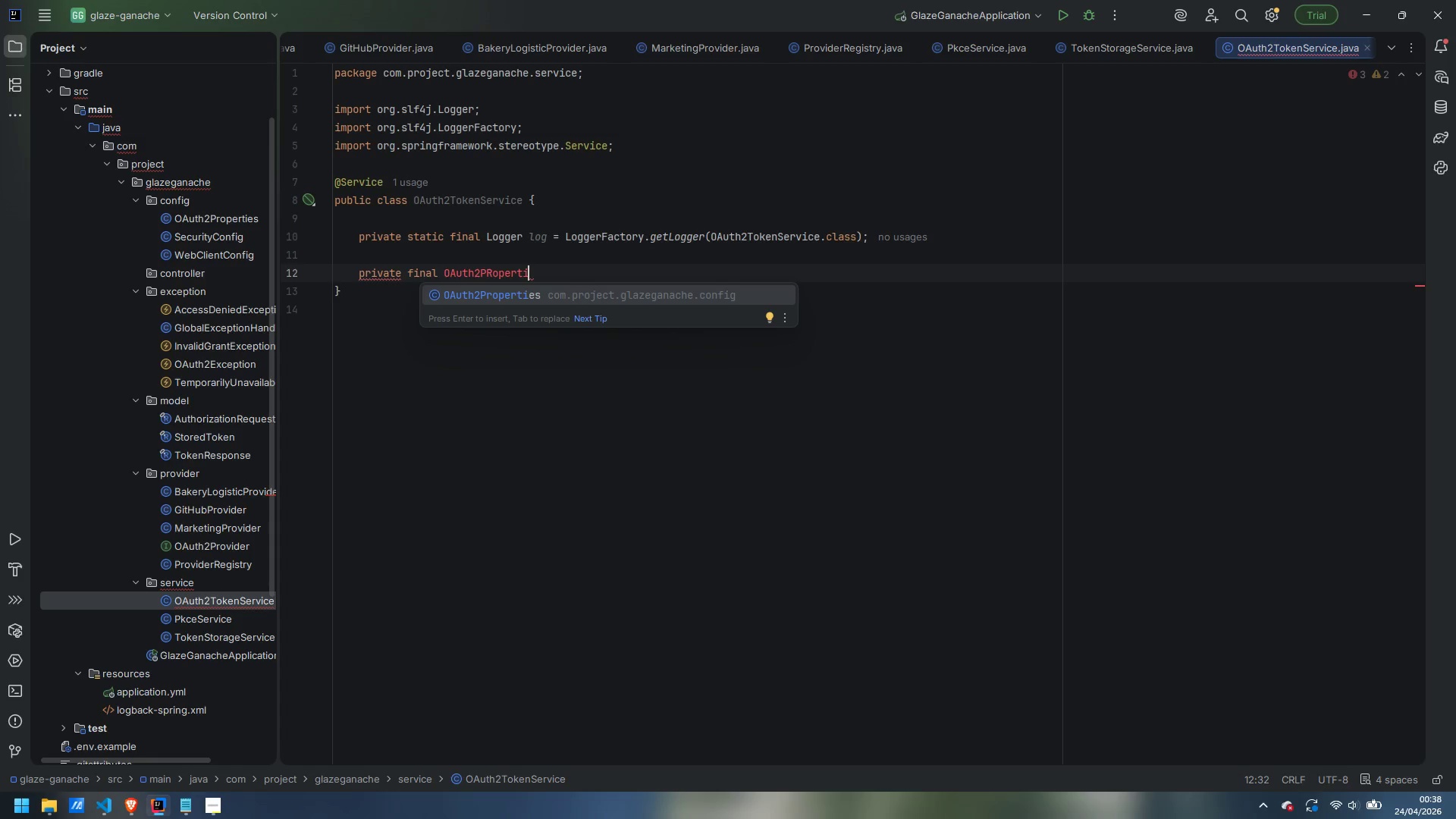 
key(Enter)
 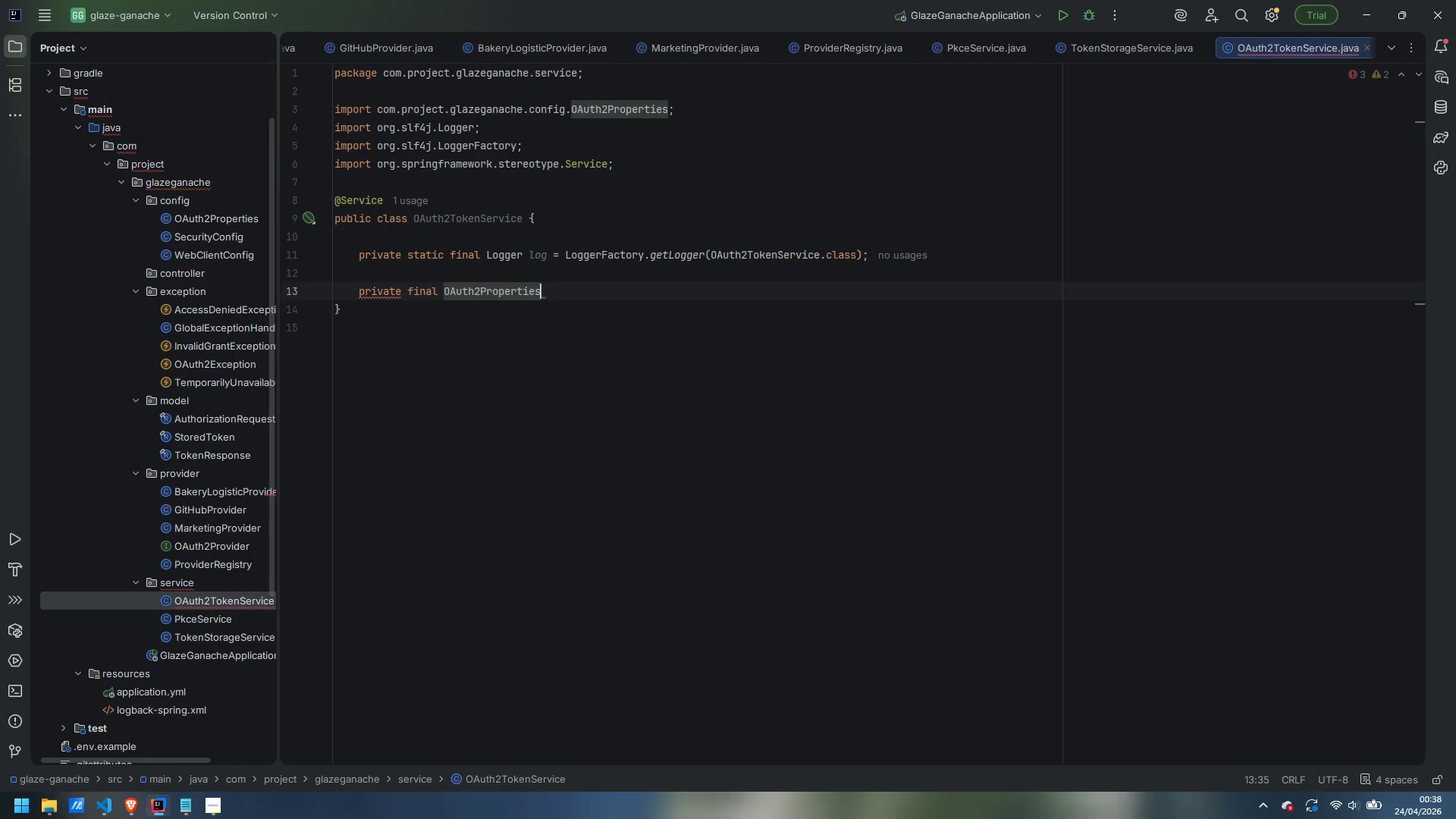 
type( properties;)
 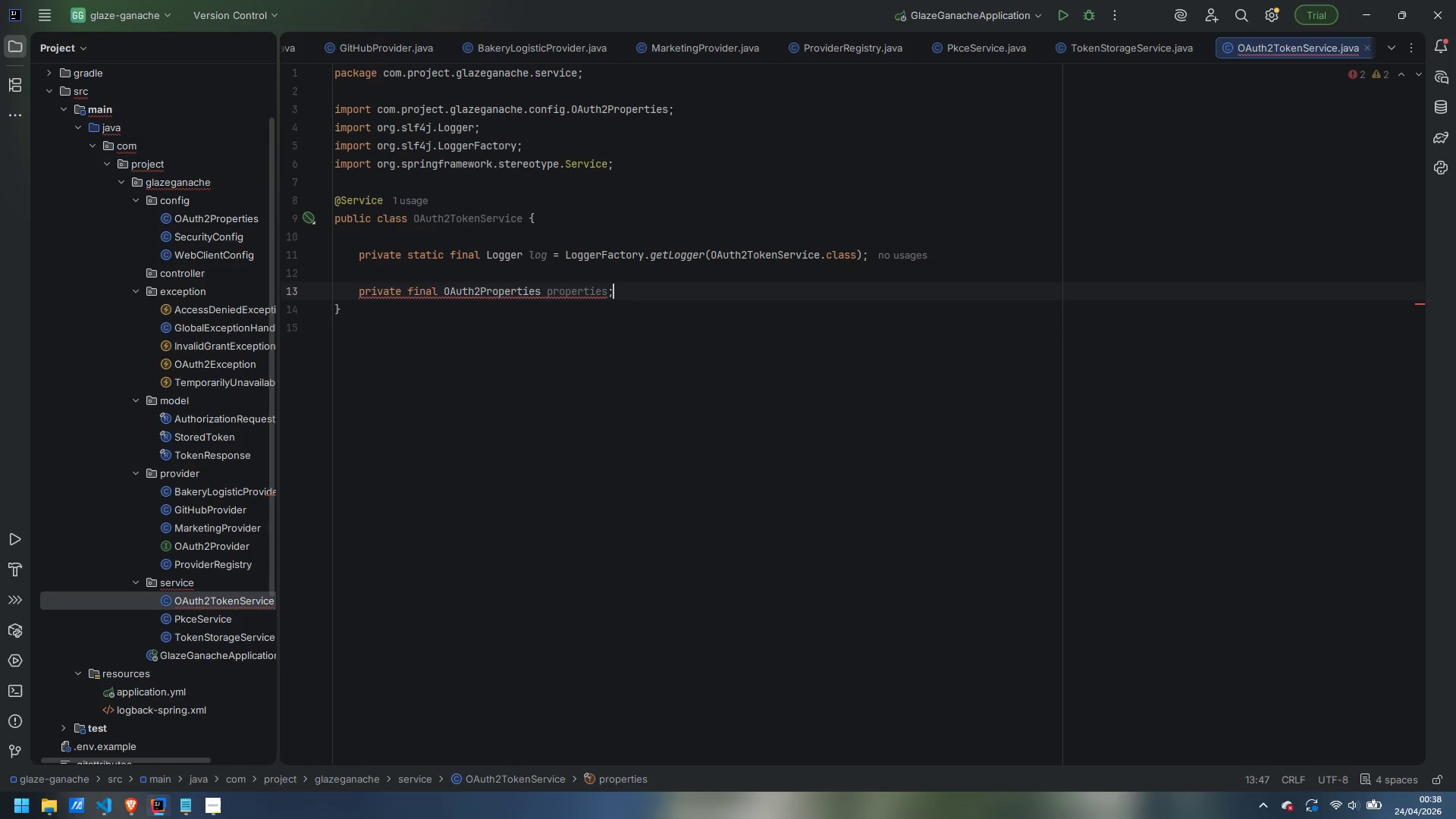 
key(Enter)
 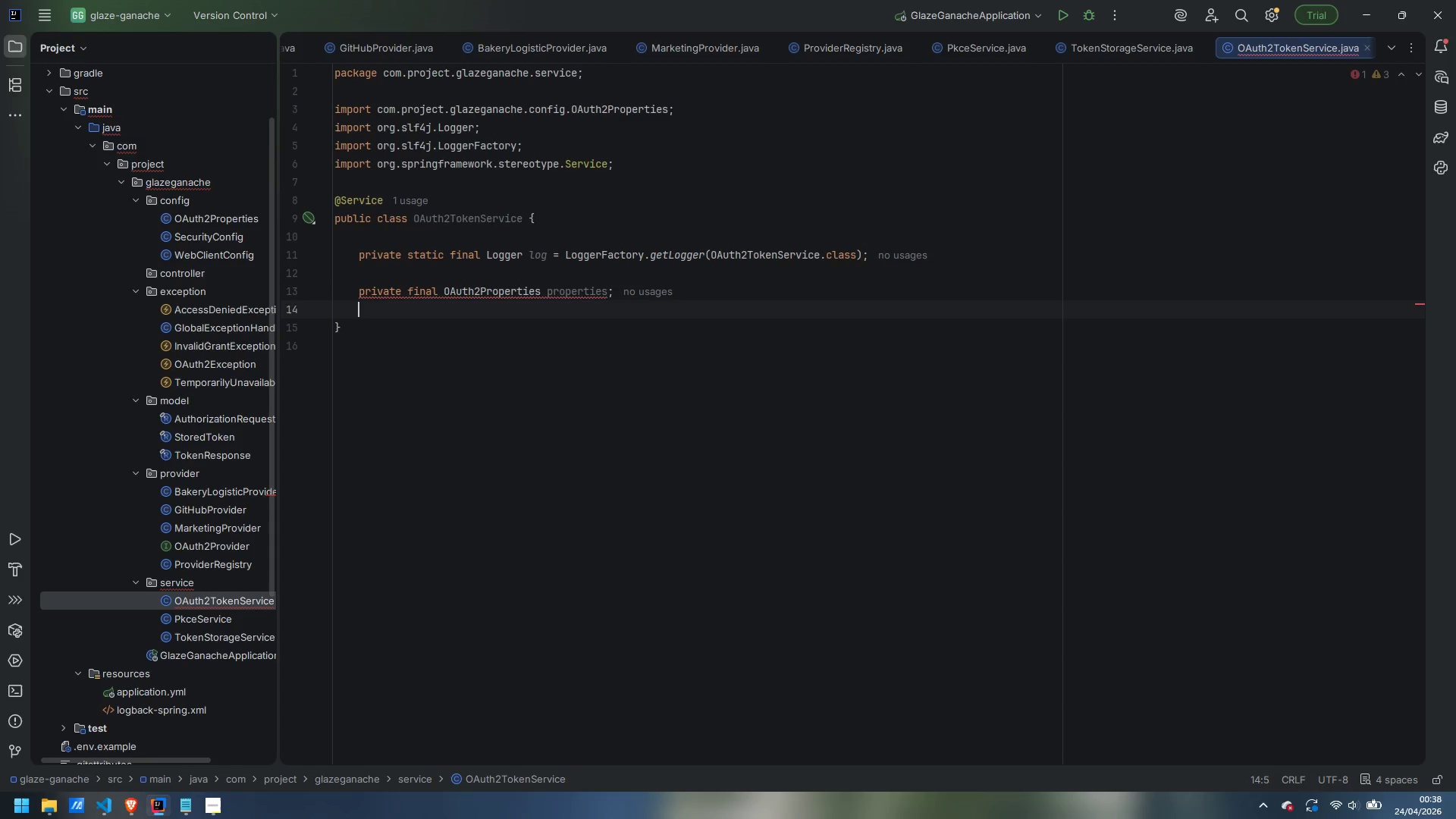 
type(private final TokenStorageService)
 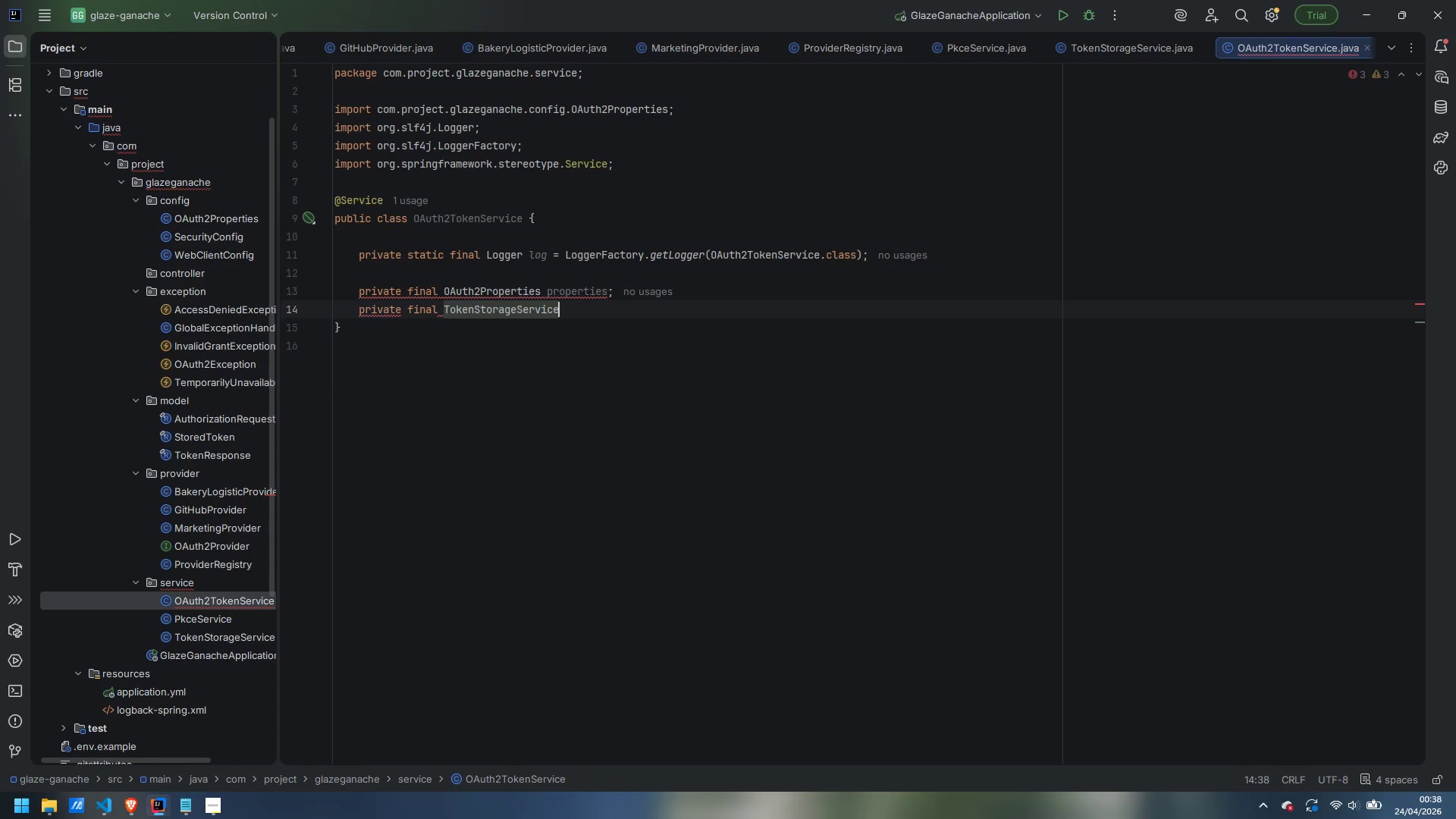 
 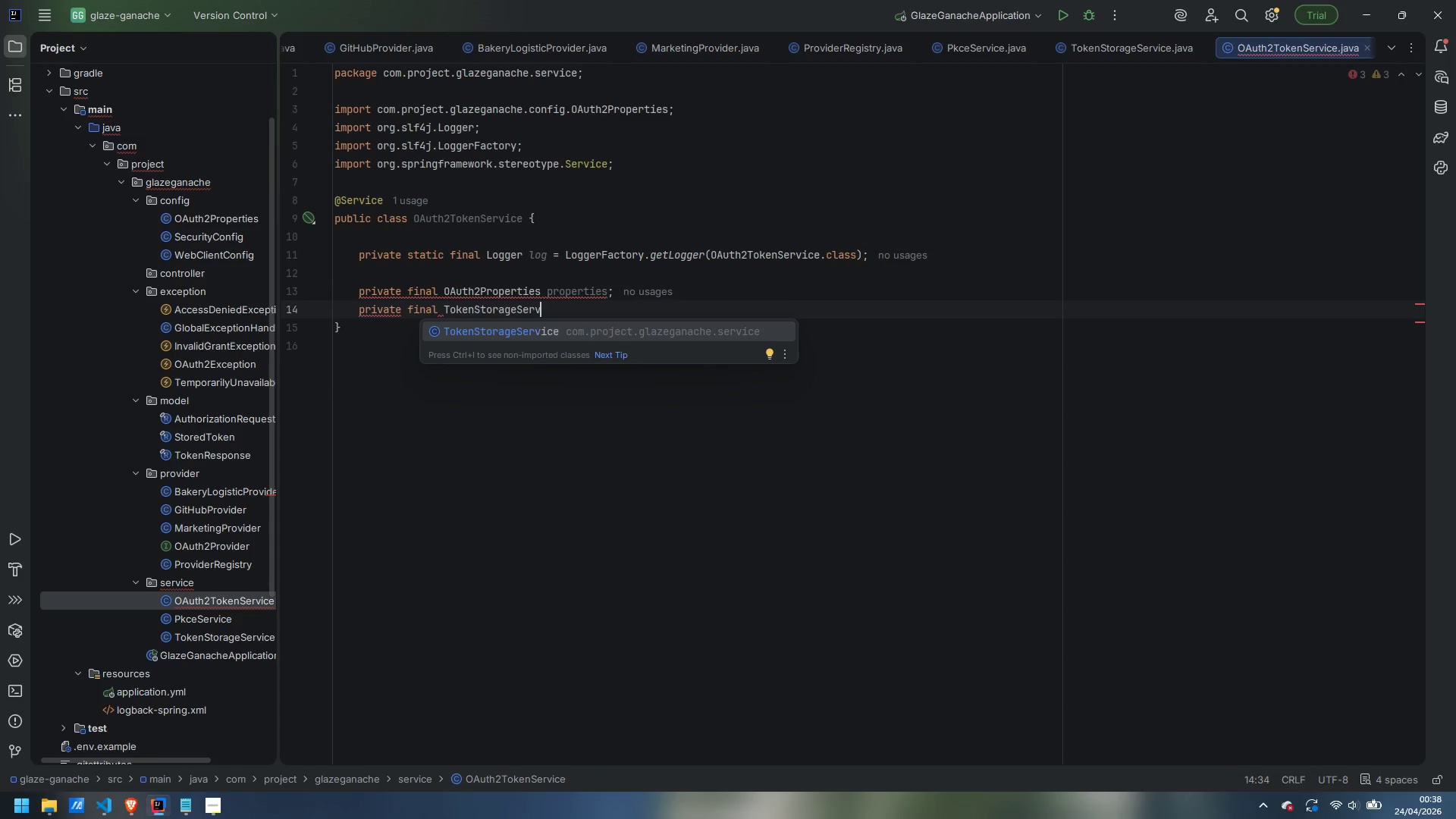 
key(Enter)
 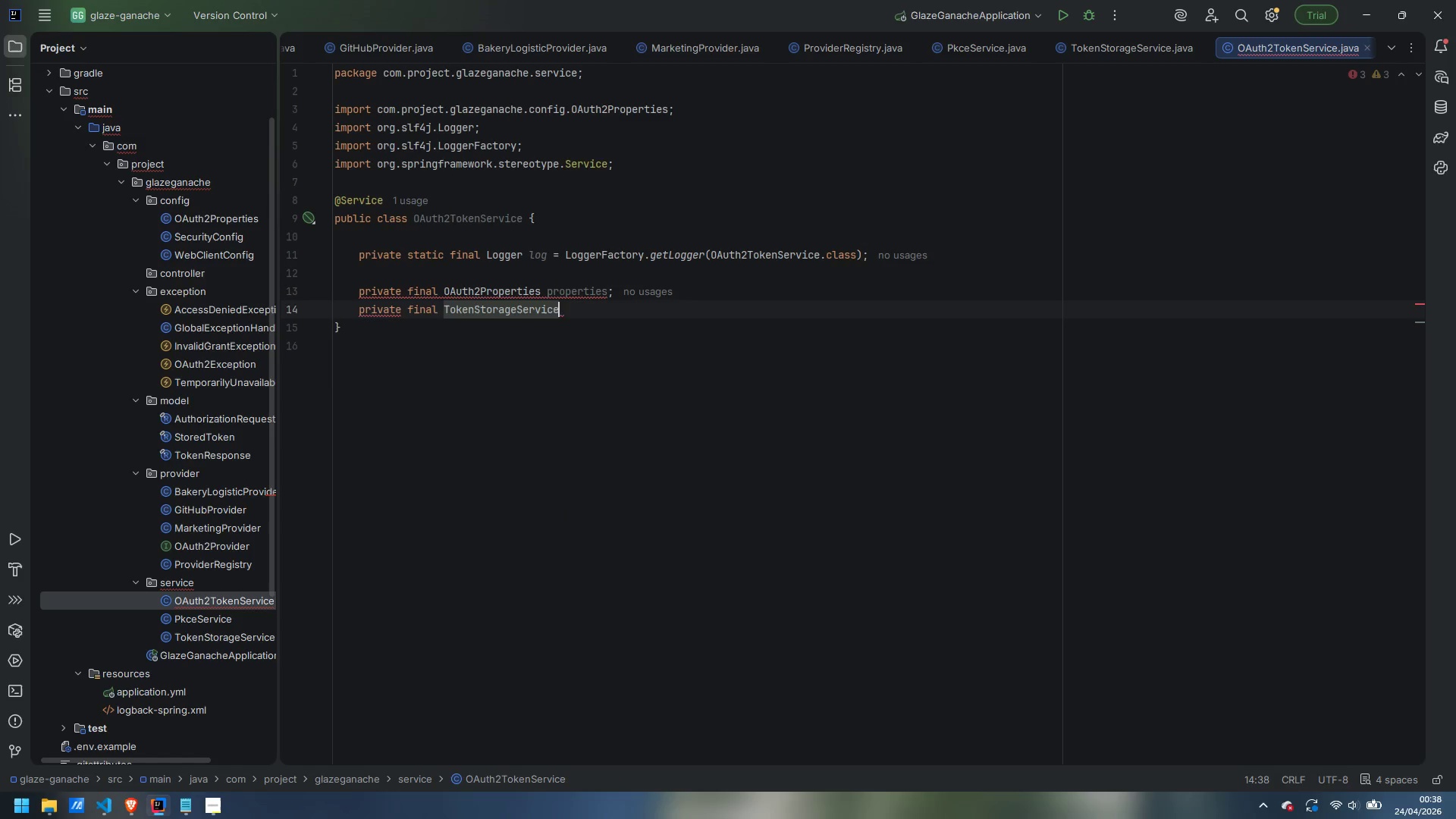 
type( tokenService;)
 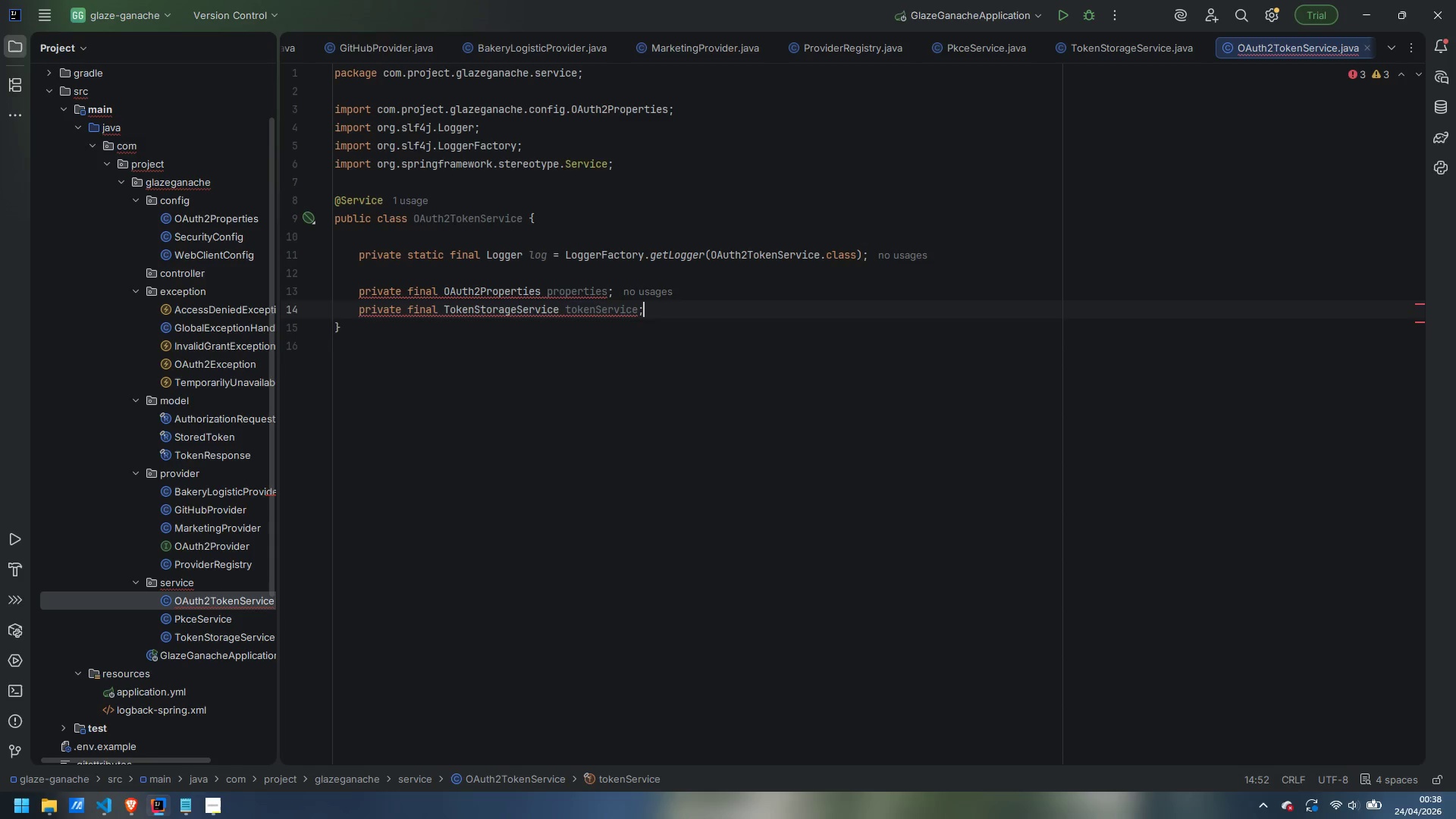 
key(Enter)
 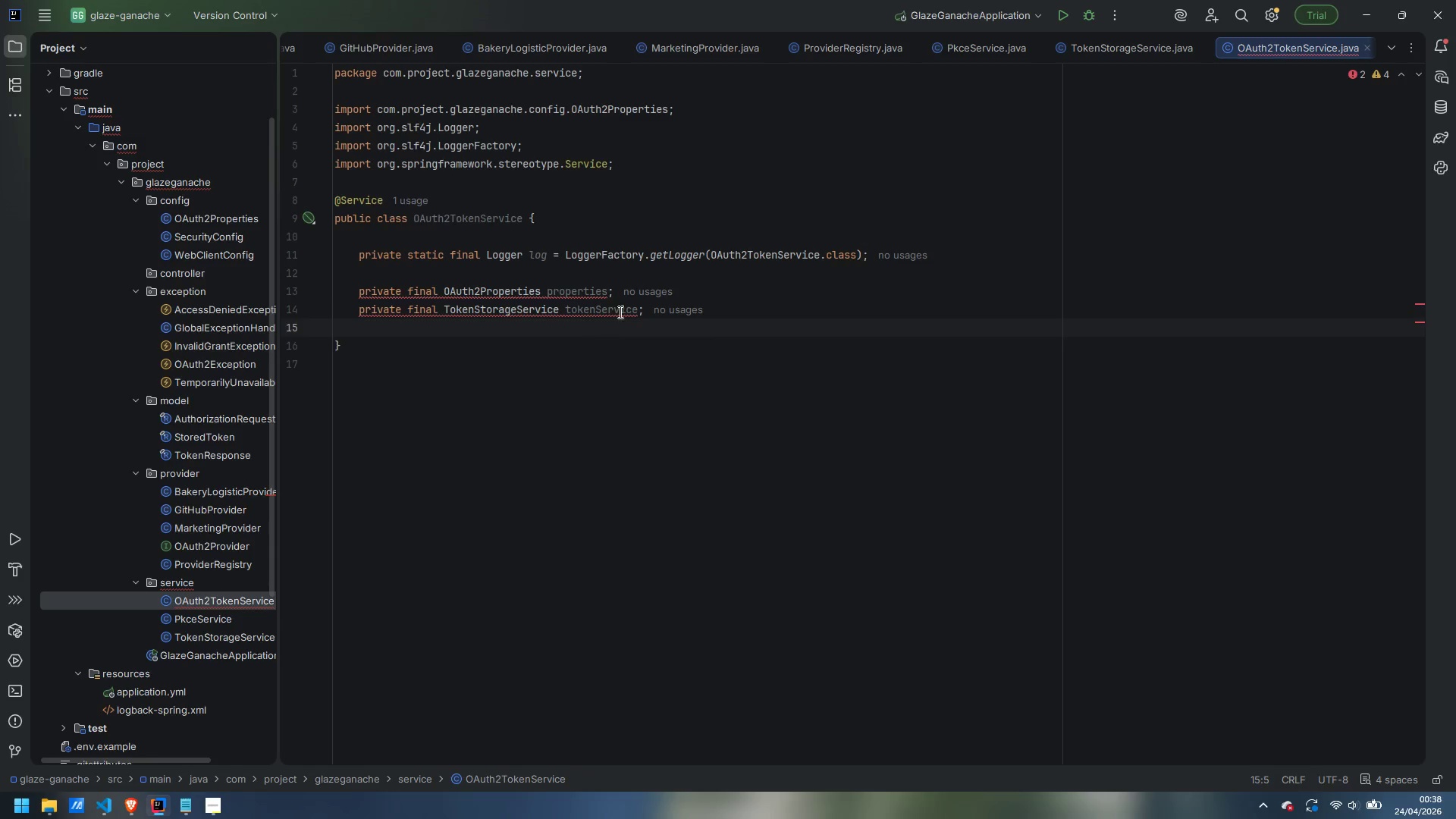 
left_click([638, 310])
 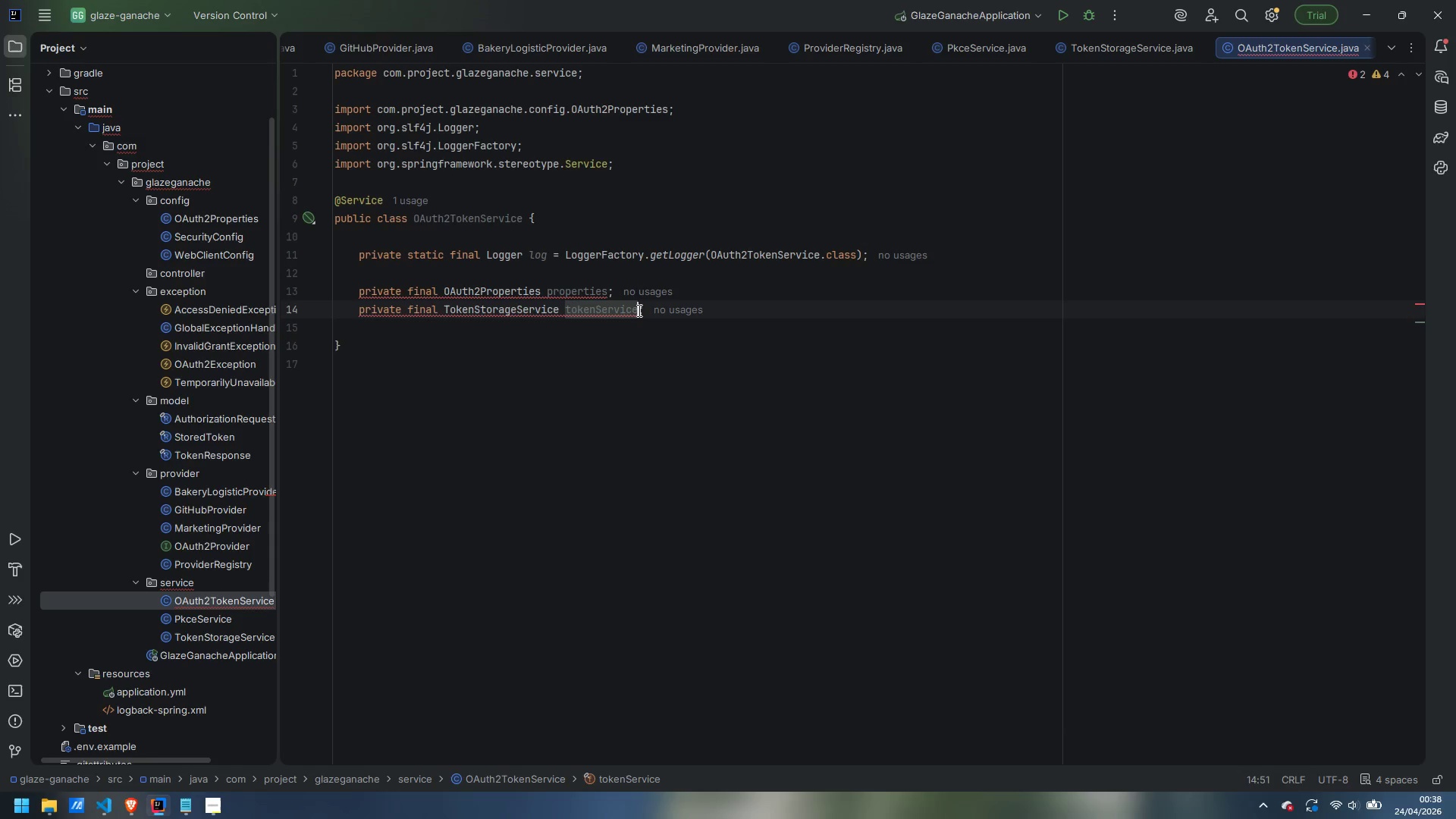 
key(Backspace)
key(Backspace)
key(Backspace)
key(Backspace)
key(Backspace)
key(Backspace)
type(tore)
 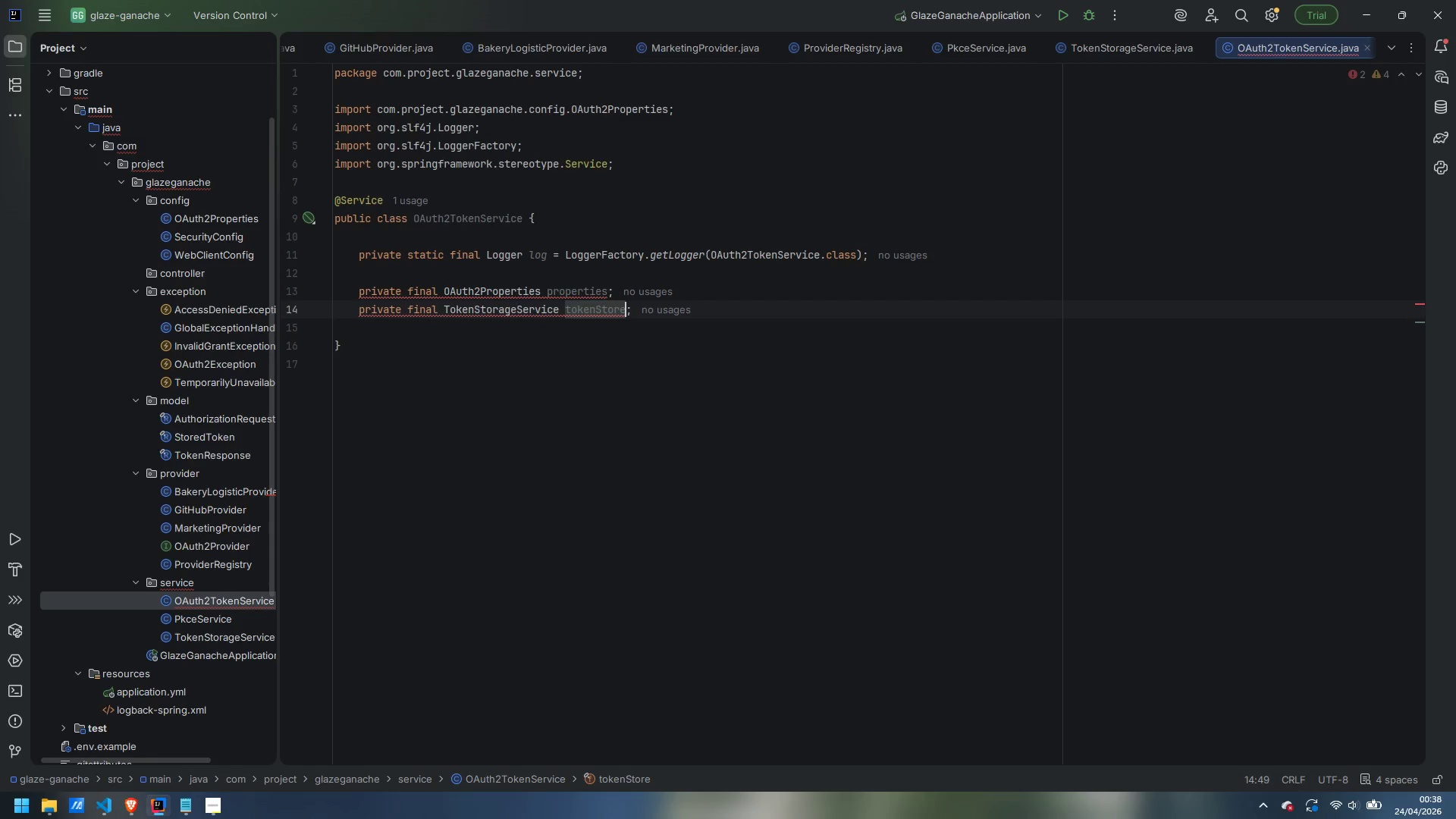 
key(ArrowDown)
 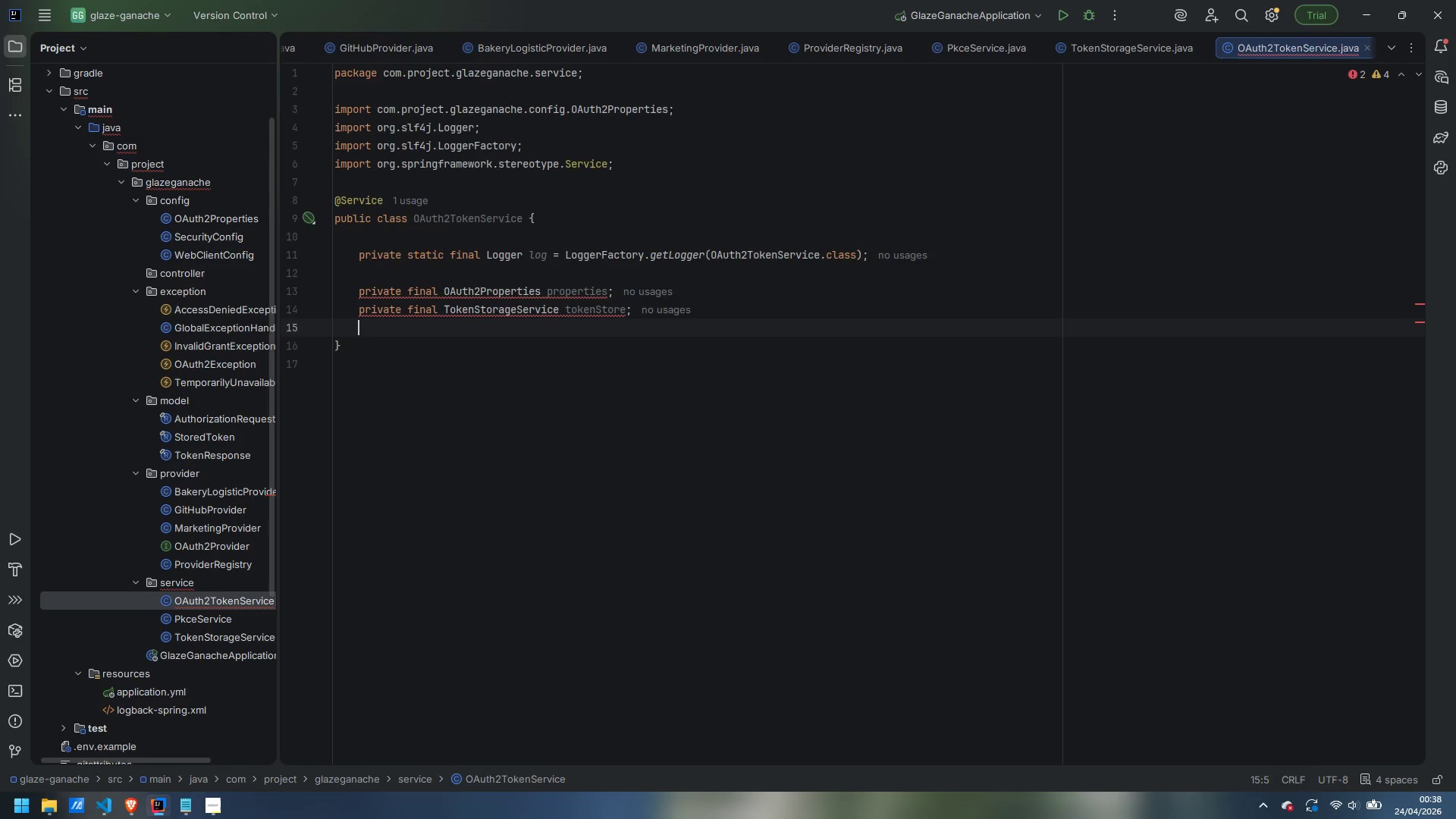 
type(private final Aithopr)
key(Backspace)
key(Backspace)
key(Backspace)
key(Backspace)
key(Backspace)
key(Backspace)
type(uthorizationCode)
 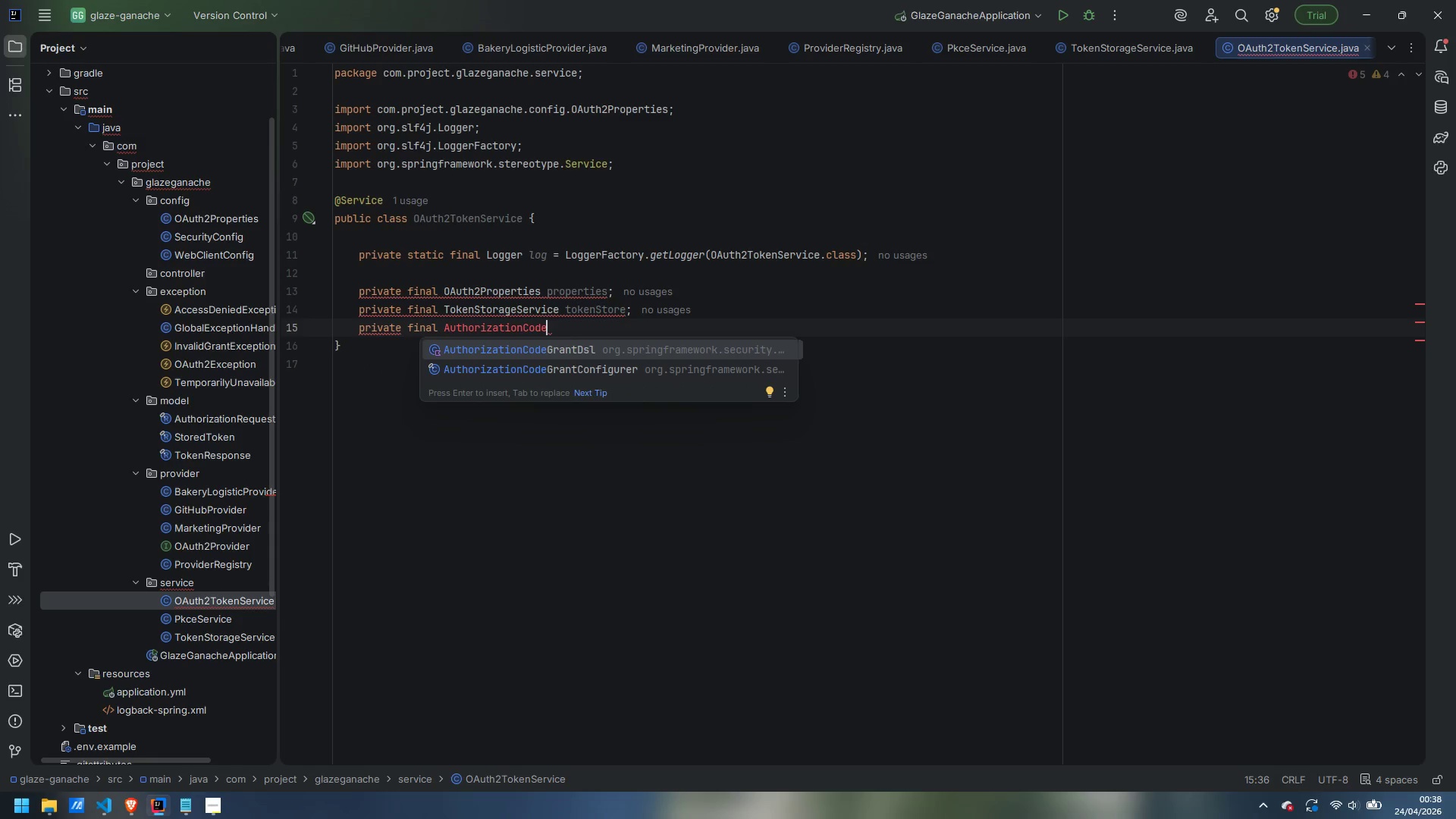 
 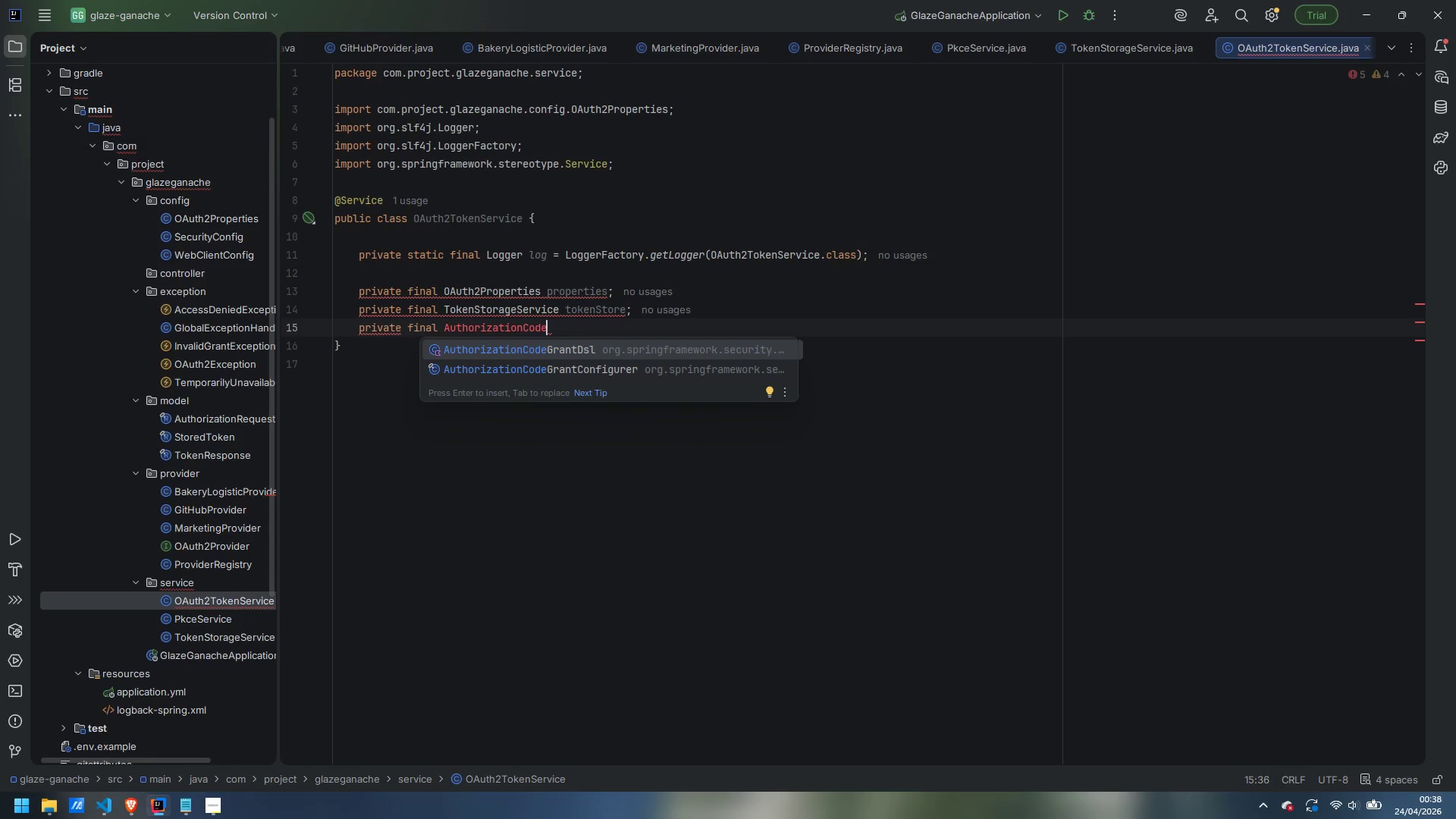 
hold_key(key=ShiftLeft, duration=2.48)
 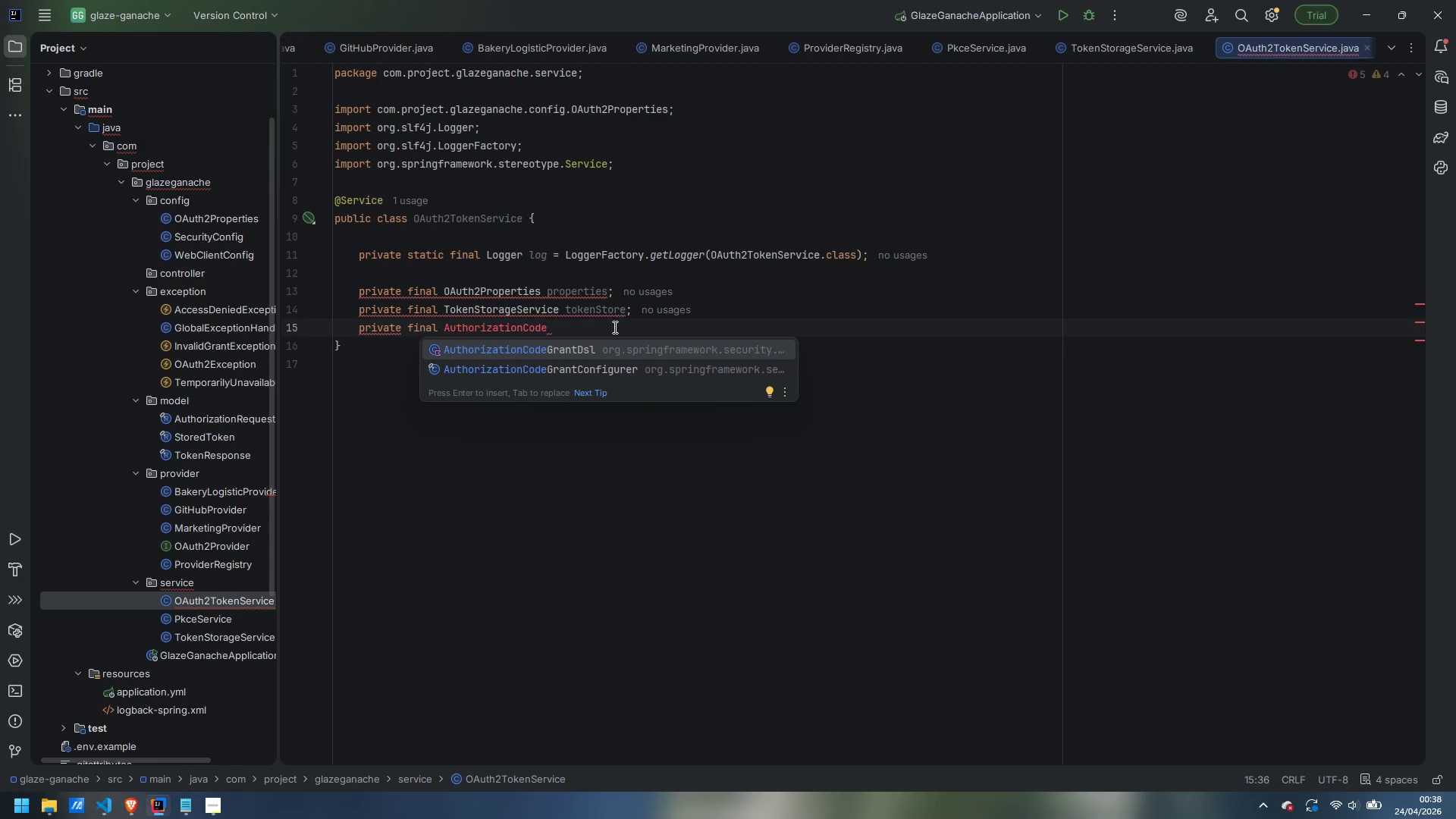 
key(Control+Backspace)
 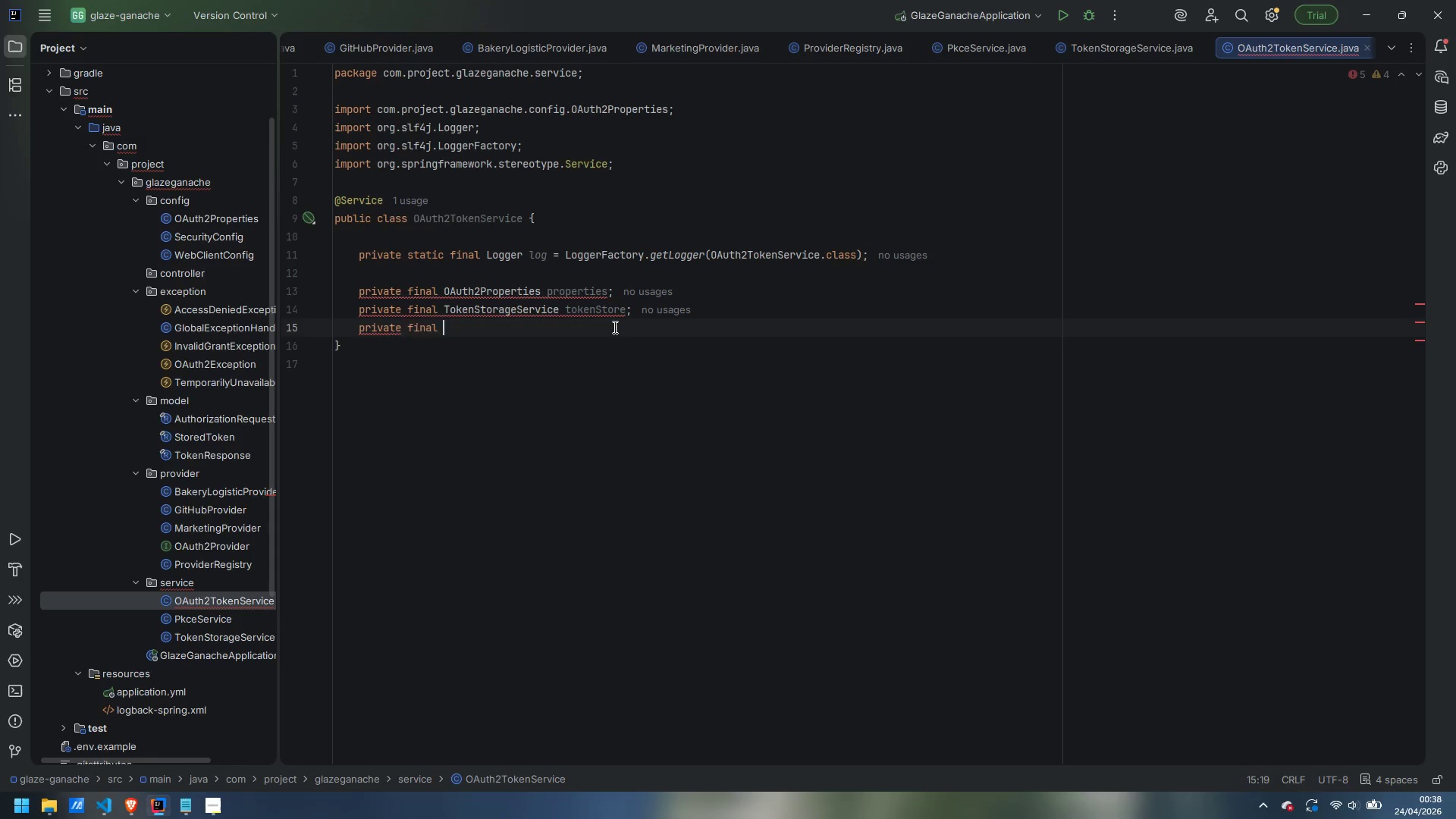 
key(Control+Backspace)
 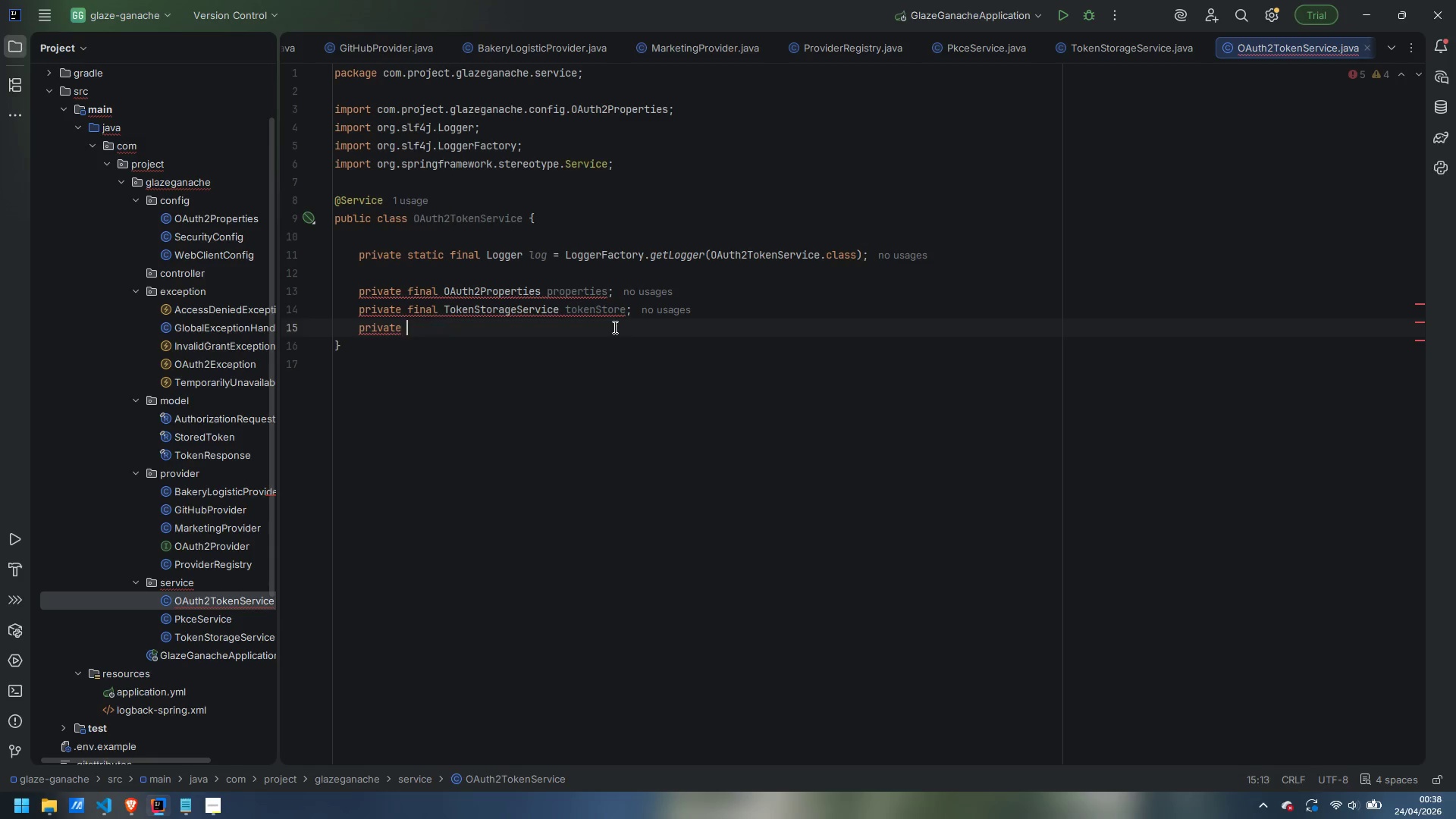 
key(Control+Backspace)
 